 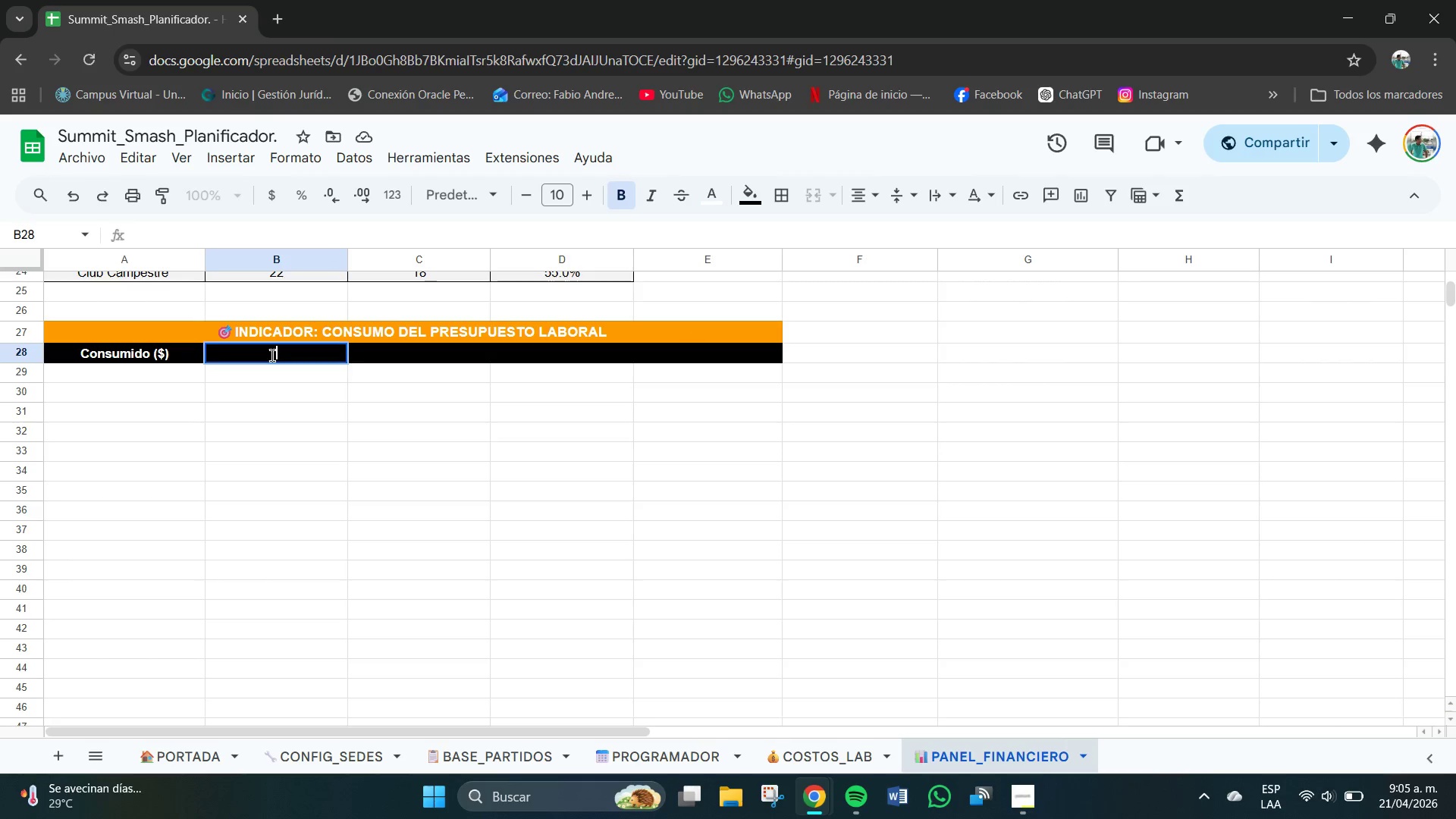 
type(Disponible *$()
key(Tab)
 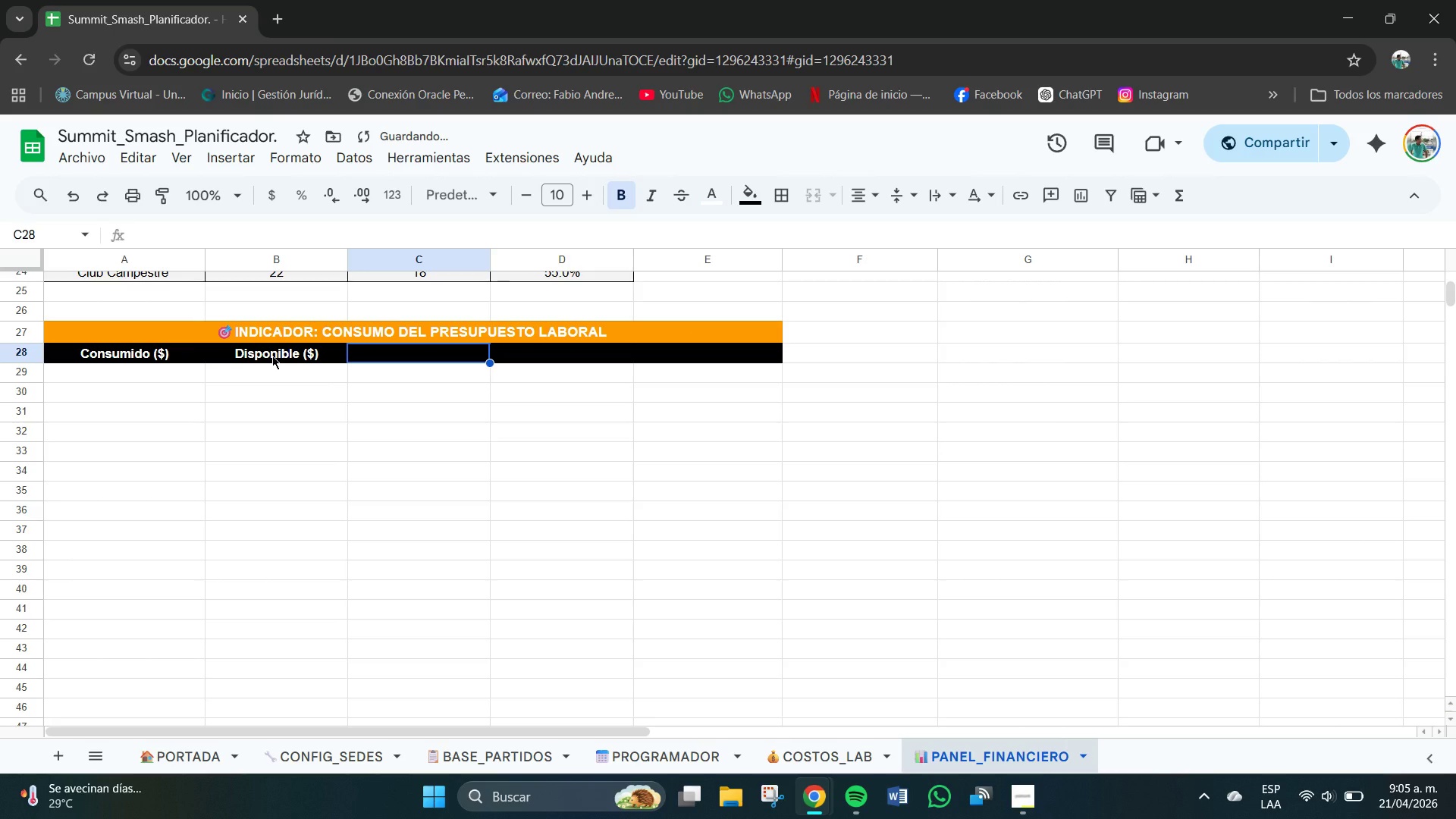 
wait(6.05)
 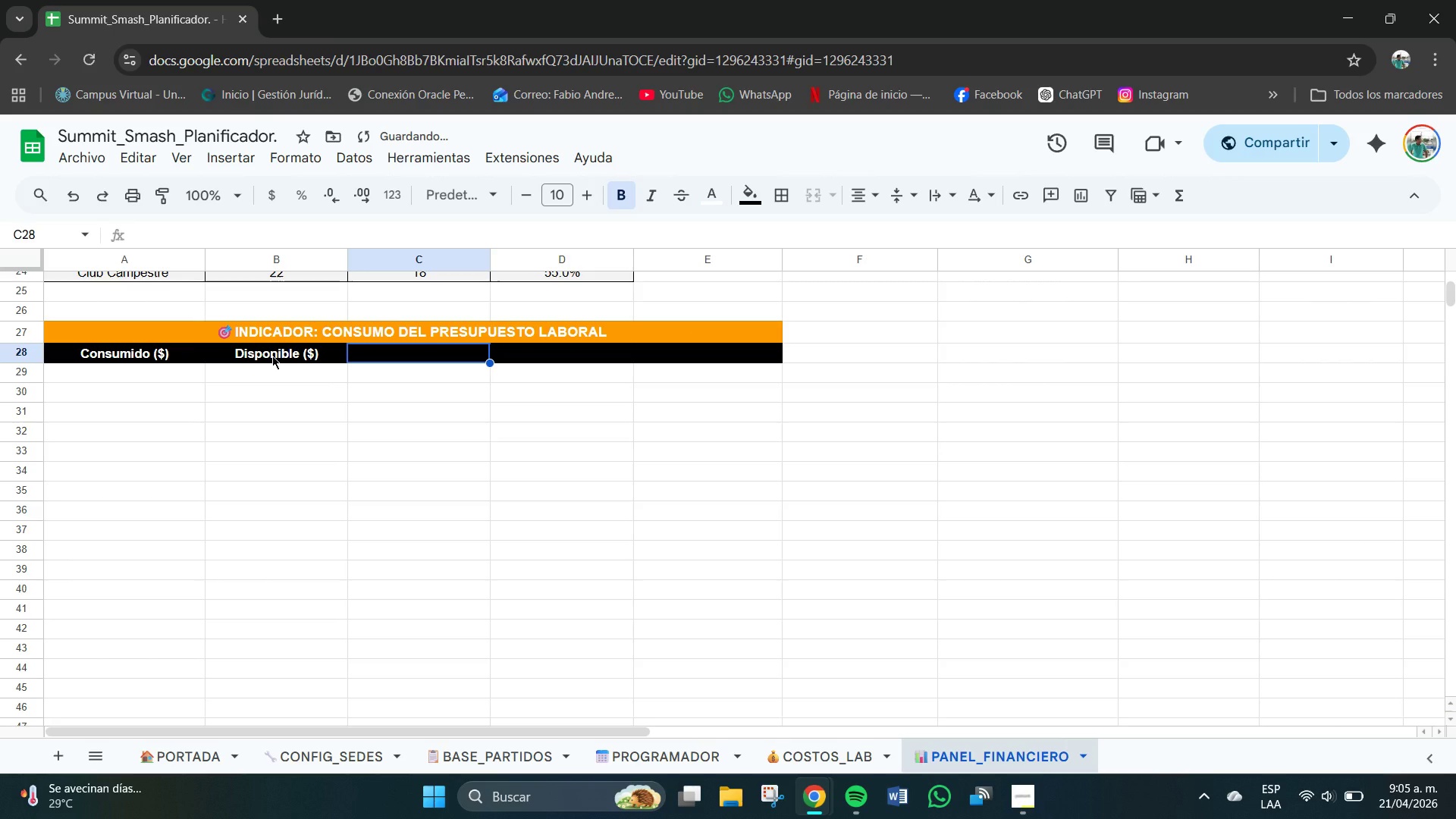 
type(Total Presupuesto *$()
key(Tab)
 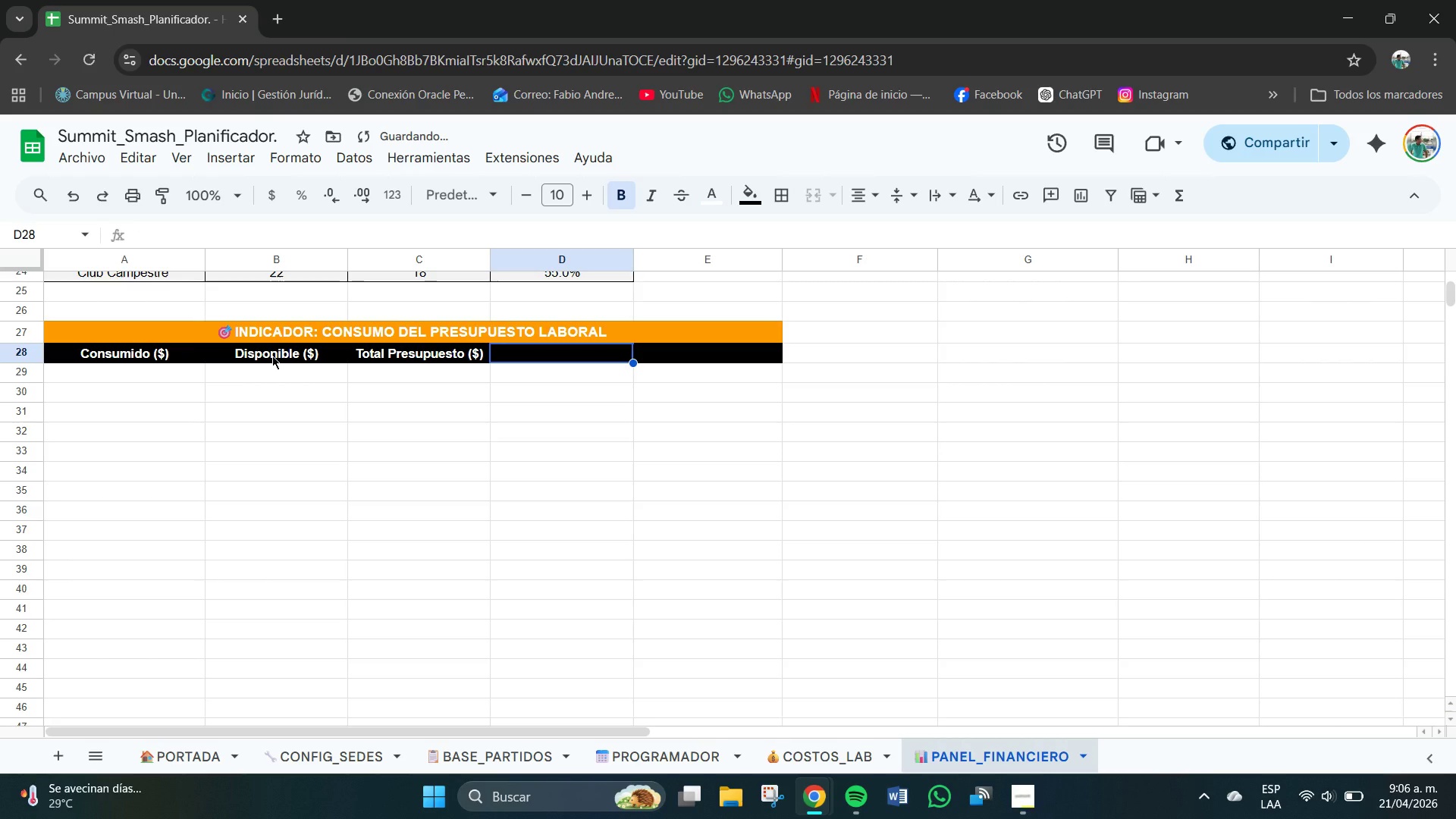 
key(Shift+5)
 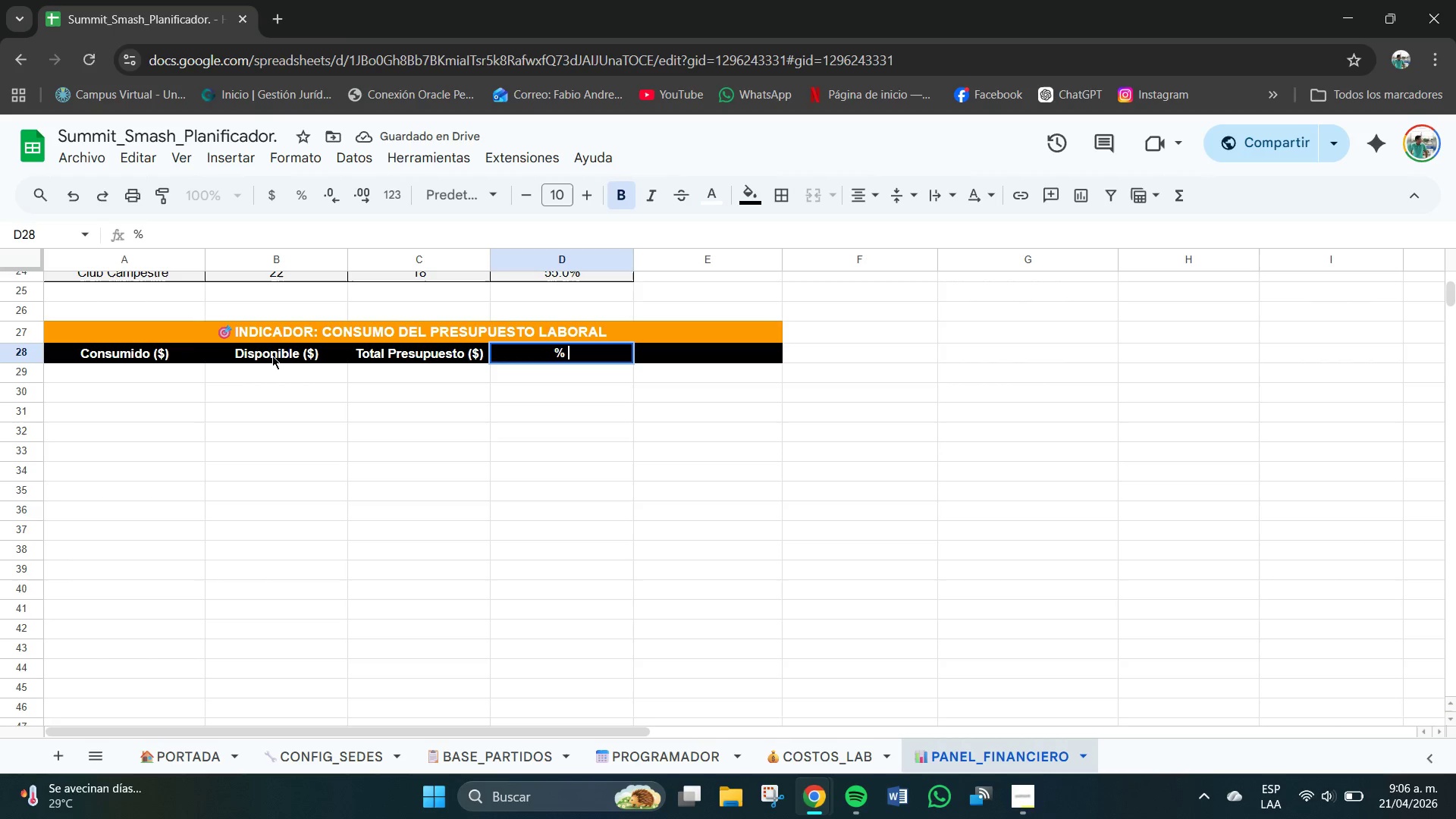 
key(Space)
 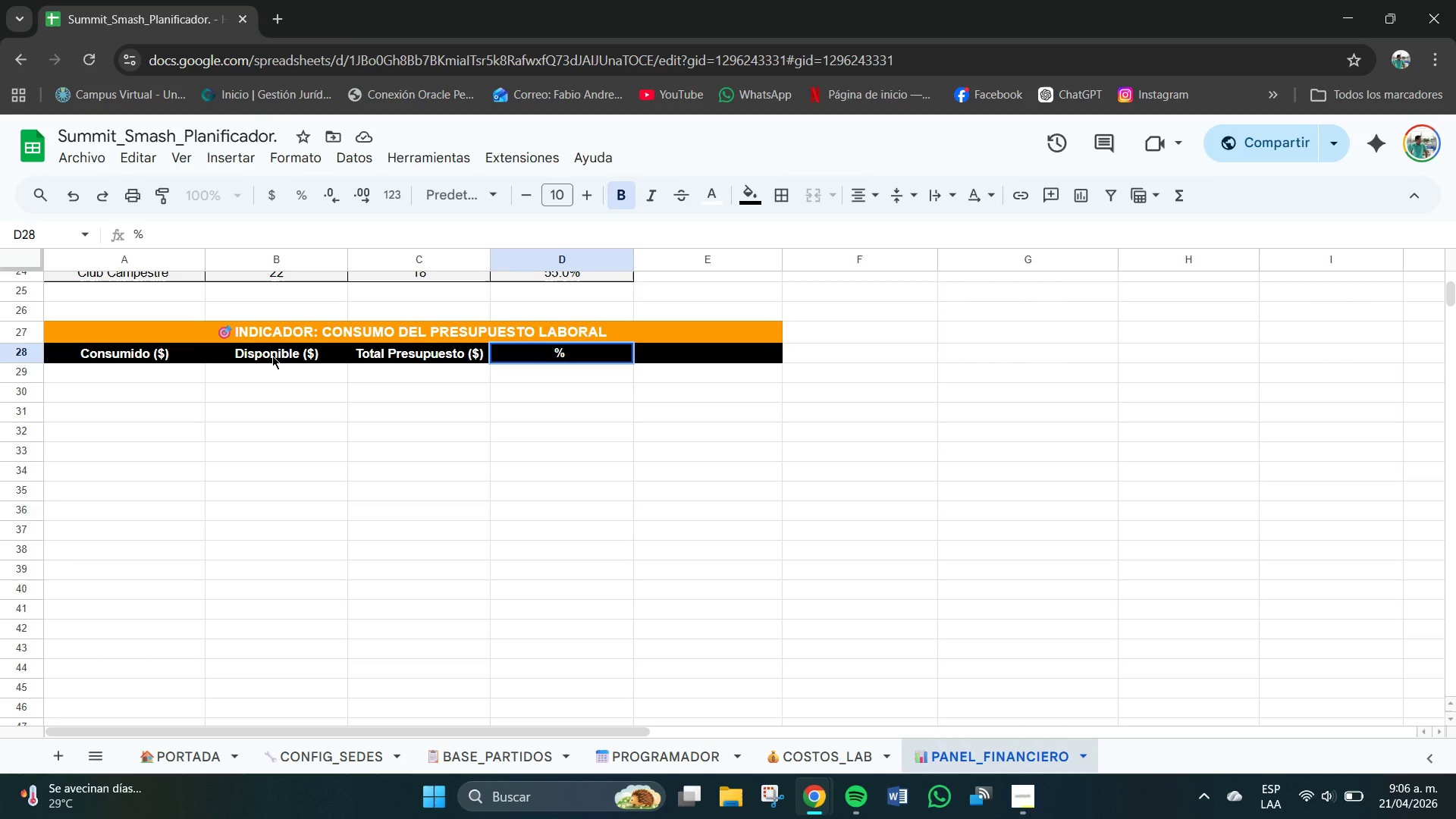 
wait(6.55)
 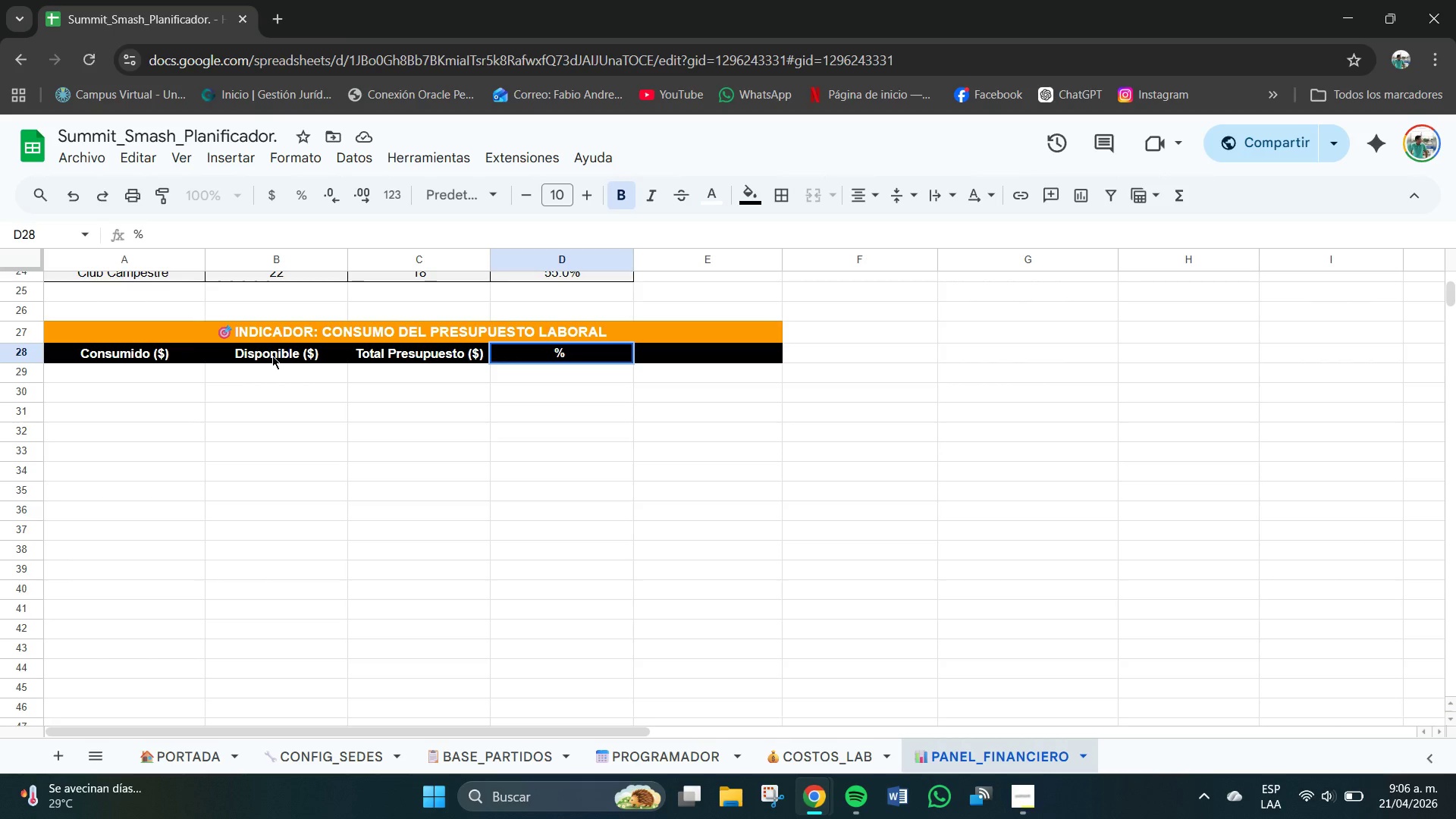 
type(Comns)
key(Backspace)
key(Backspace)
type(sumido)
key(Backspace)
key(Backspace)
key(Backspace)
key(Backspace)
type(onsumido)
 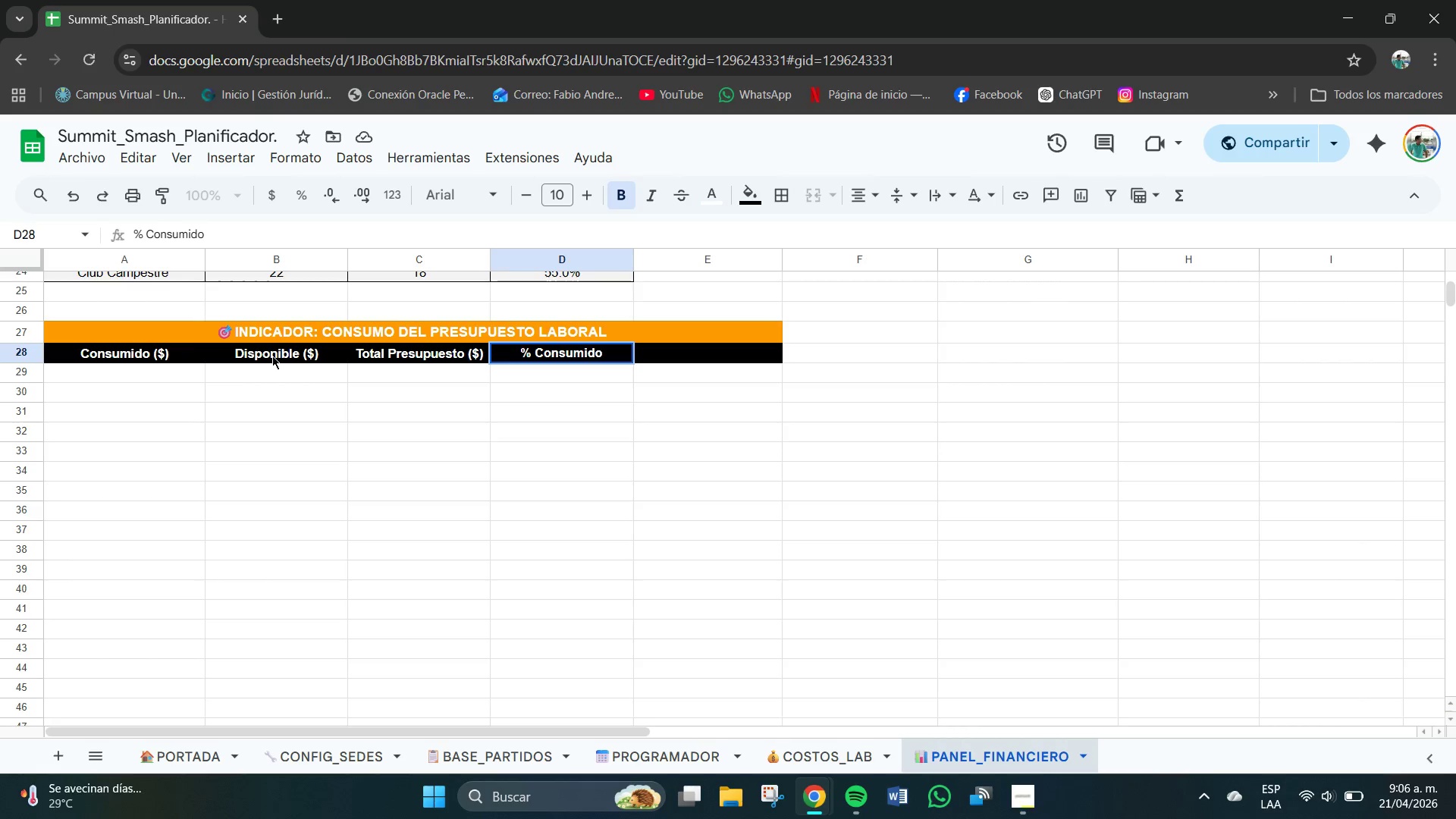 
key(Enter)
 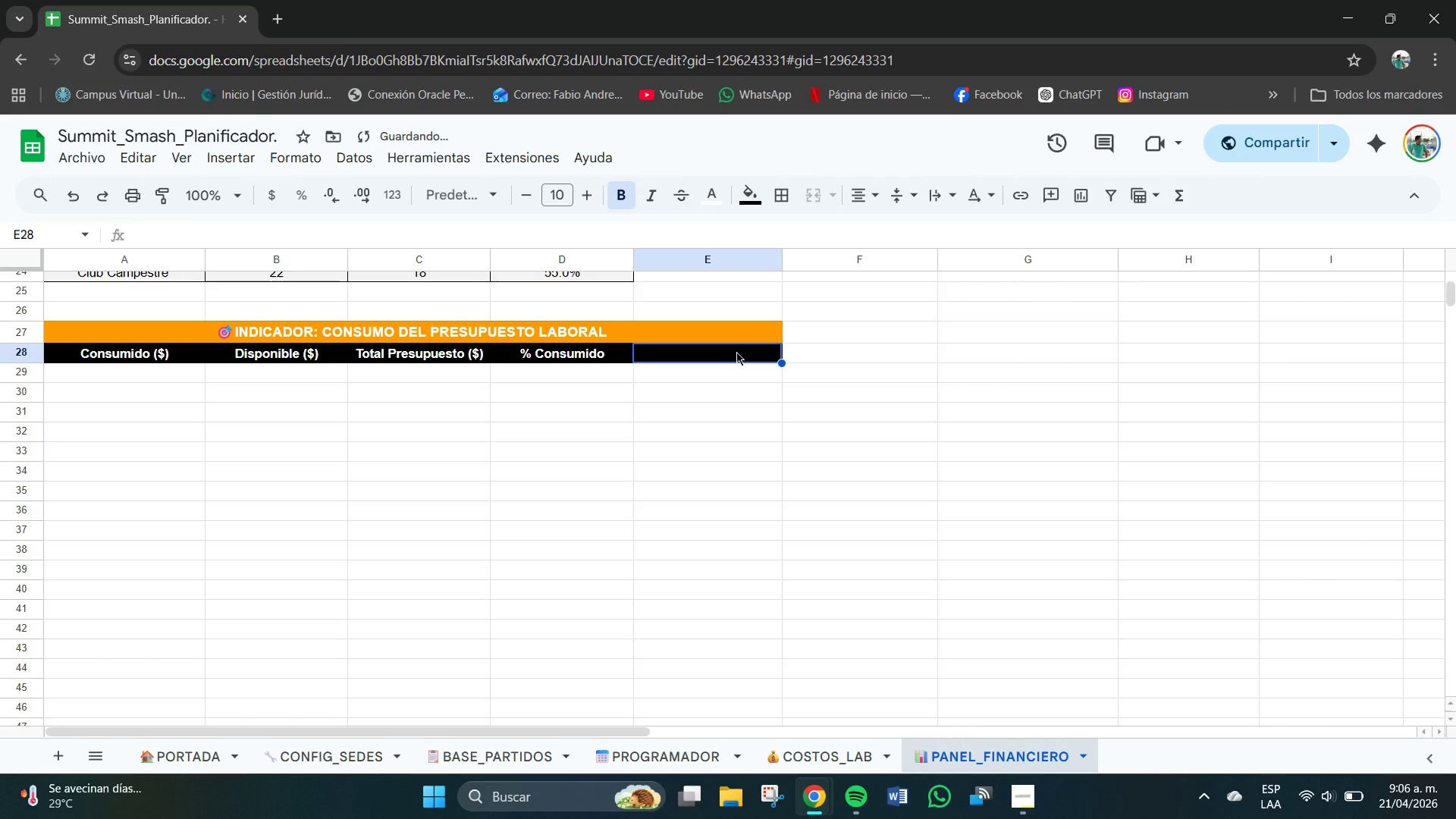 
left_click([764, 202])
 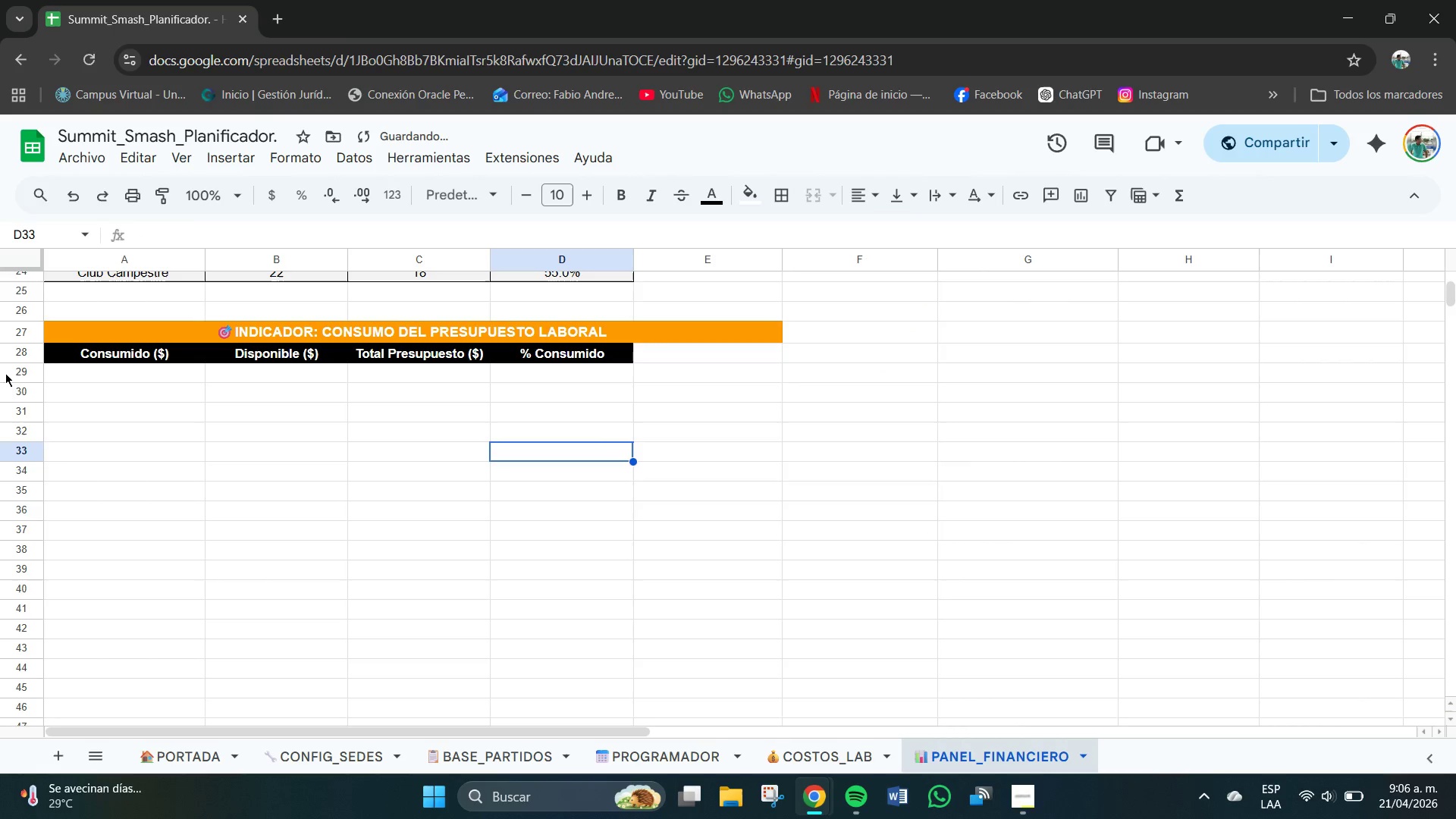 
left_click_drag(start_coordinate=[131, 367], to_coordinate=[573, 379])
 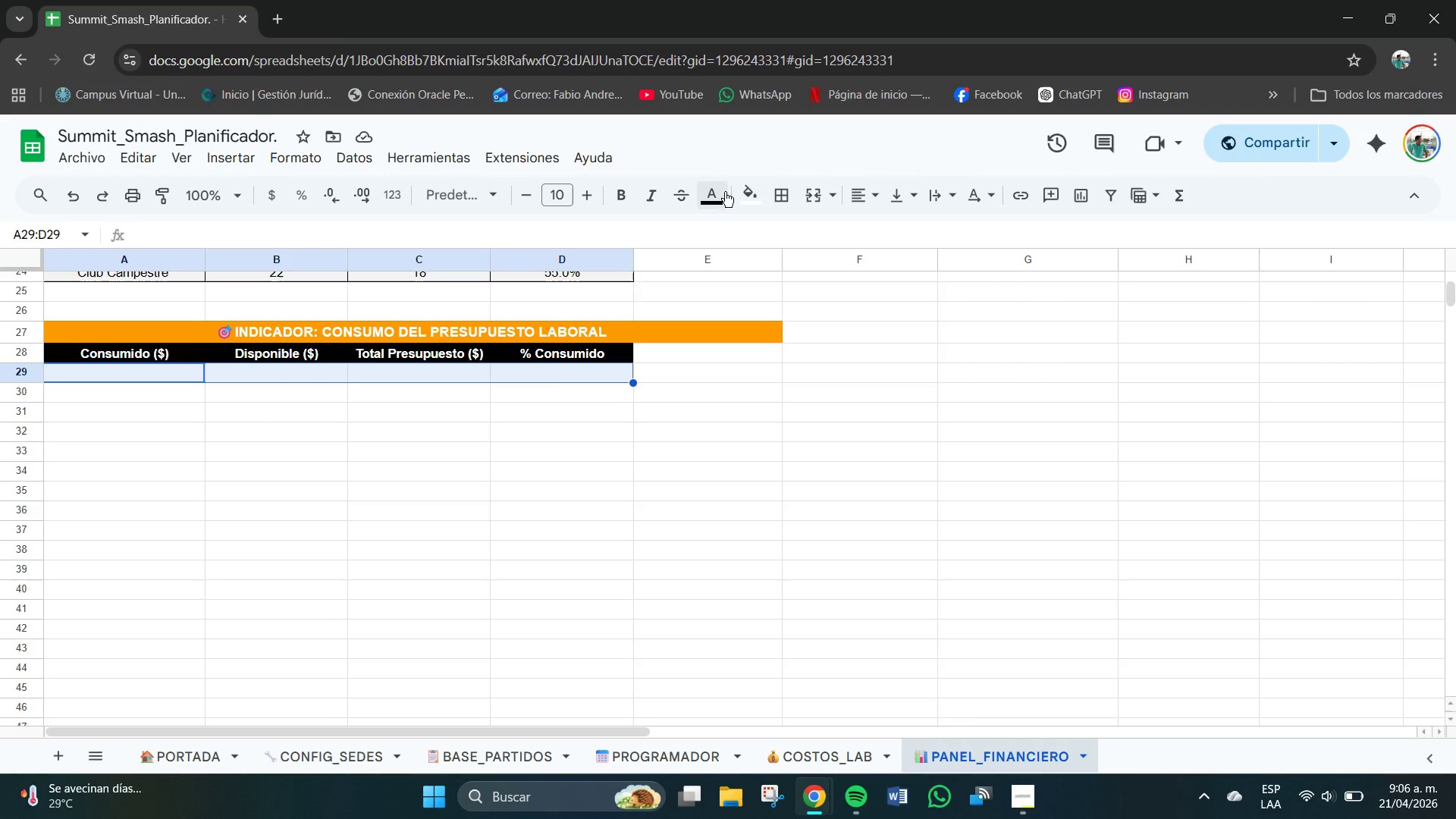 
left_click([747, 196])
 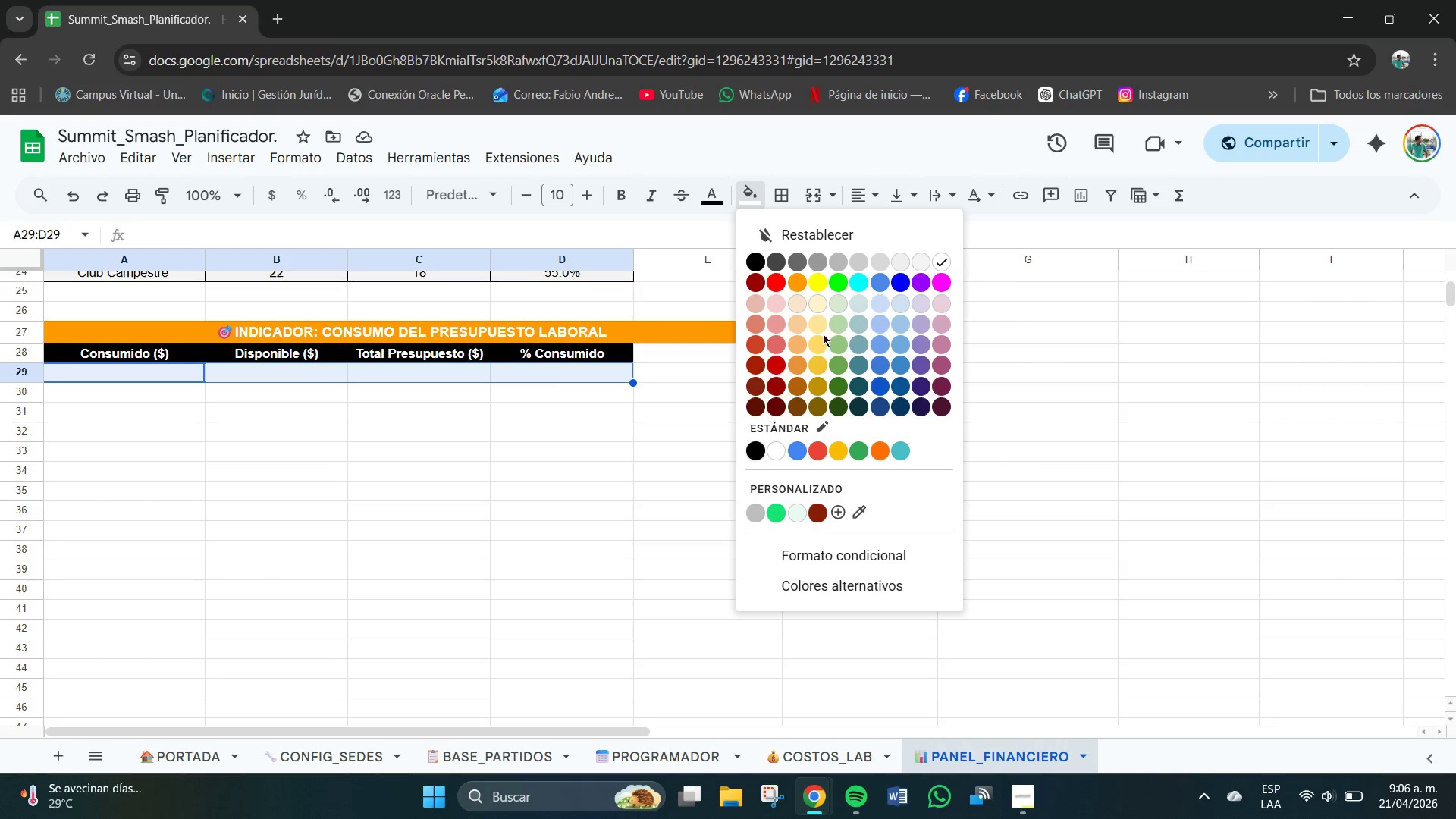 
left_click([820, 328])
 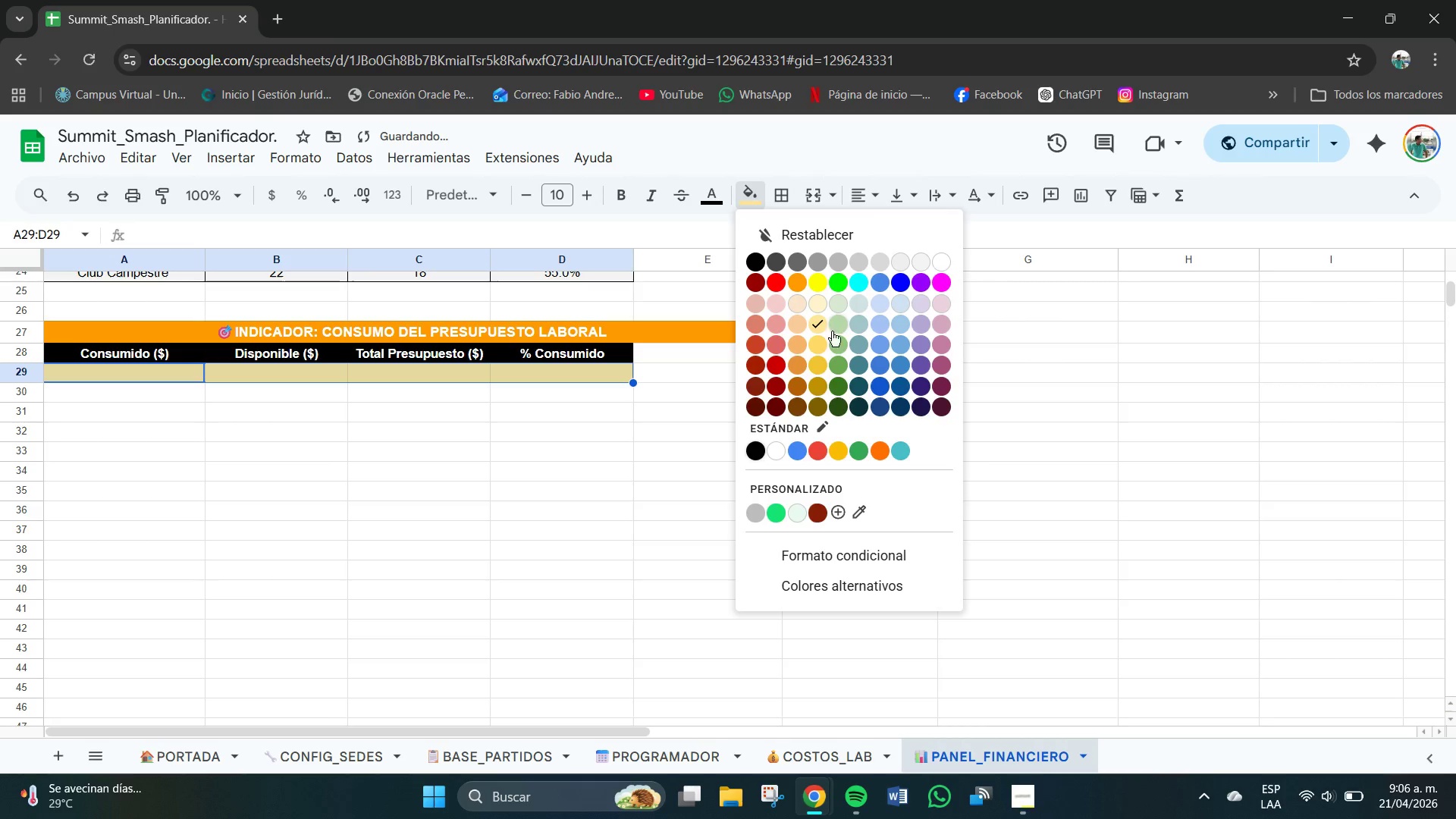 
left_click([817, 347])
 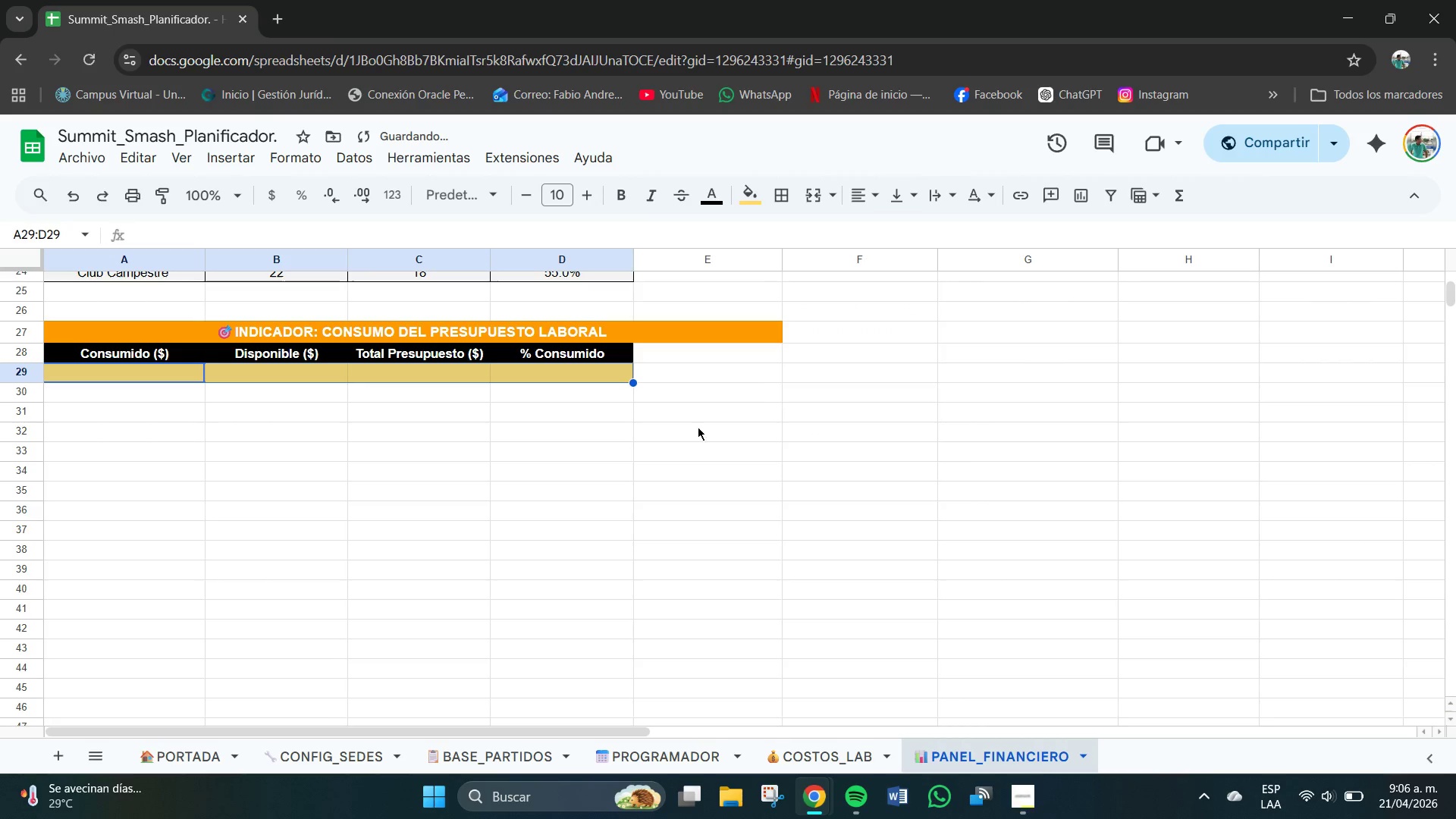 
left_click([607, 442])
 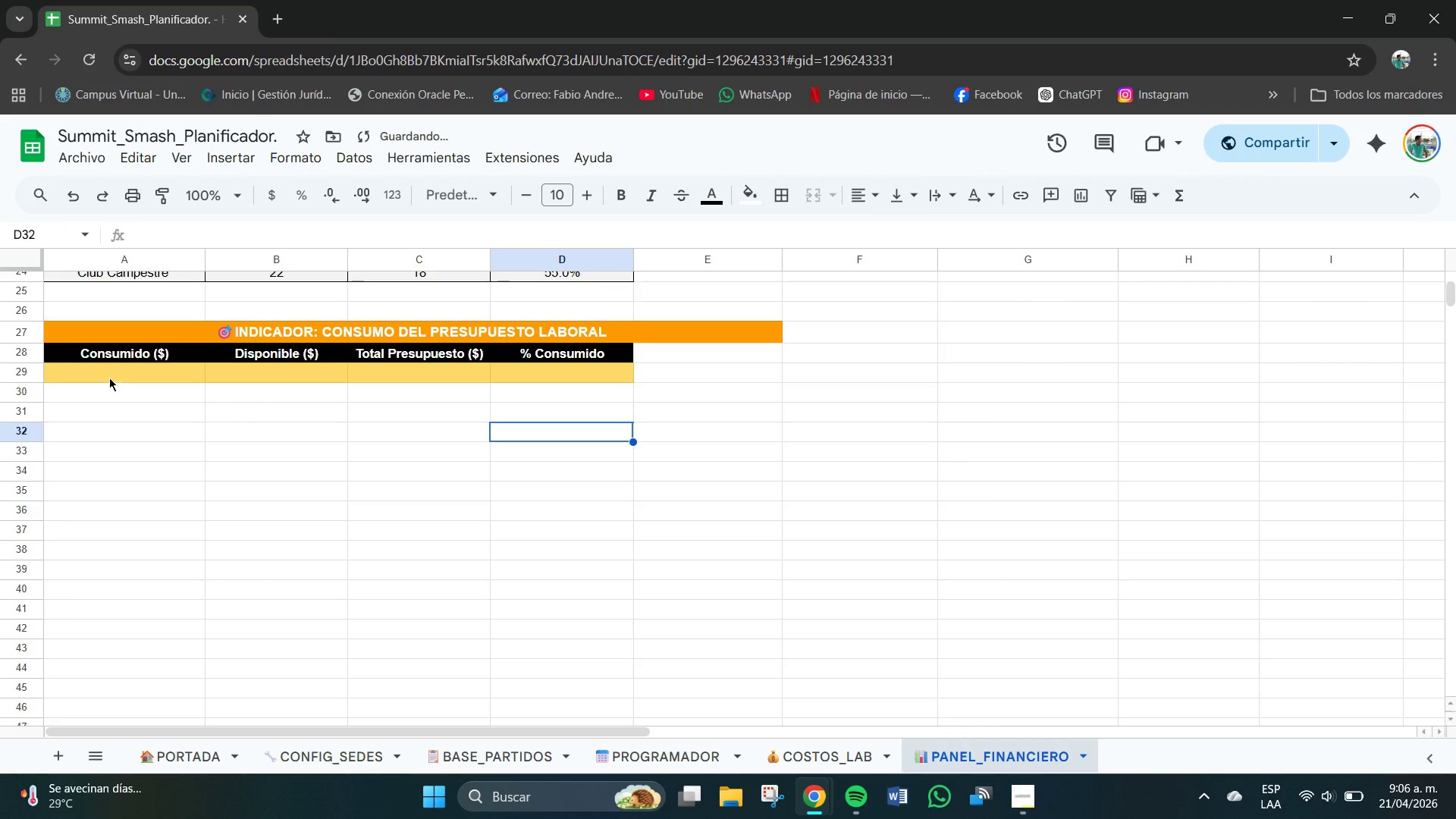 
left_click([109, 378])
 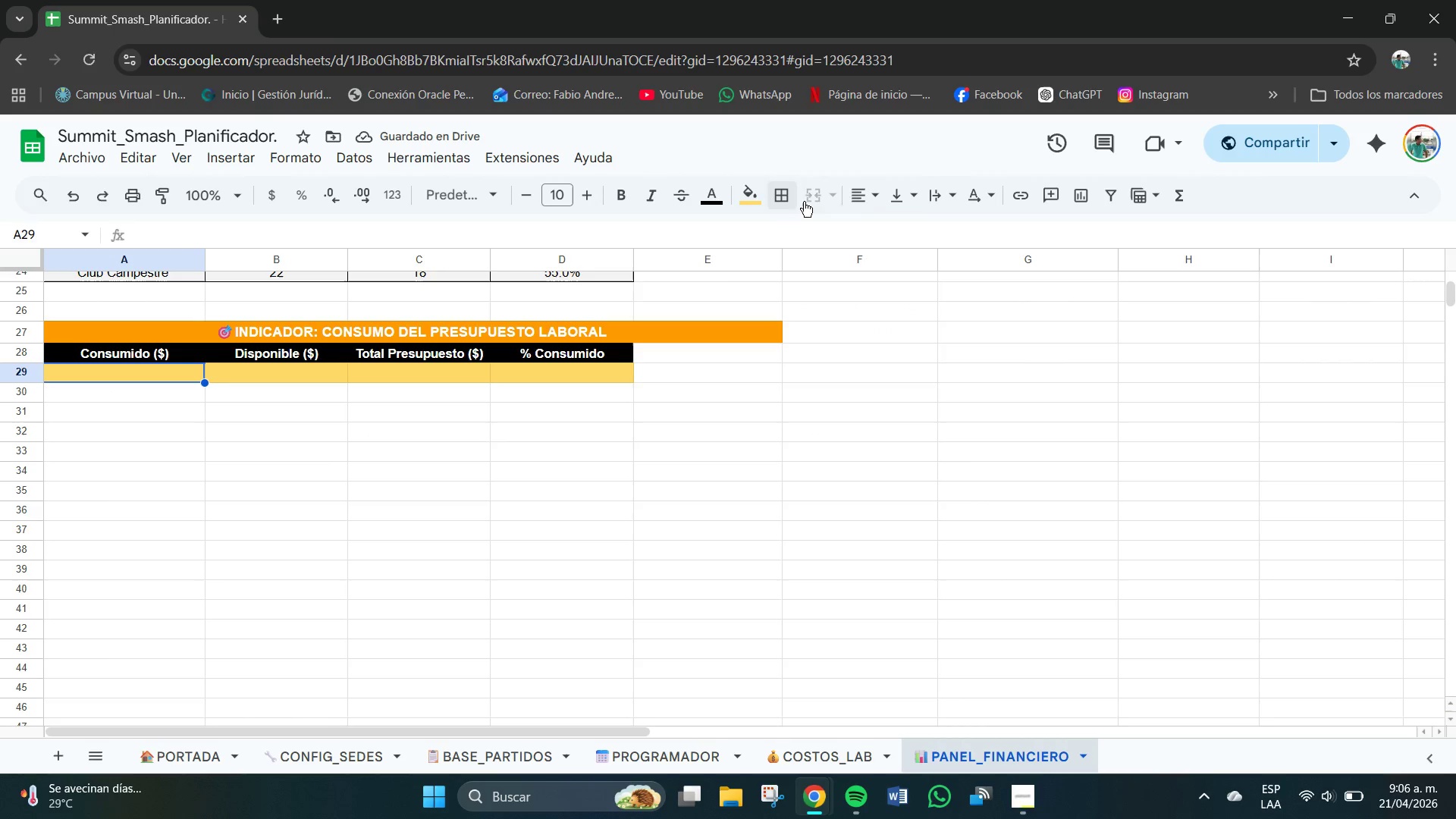 
left_click_drag(start_coordinate=[381, 489], to_coordinate=[373, 486])
 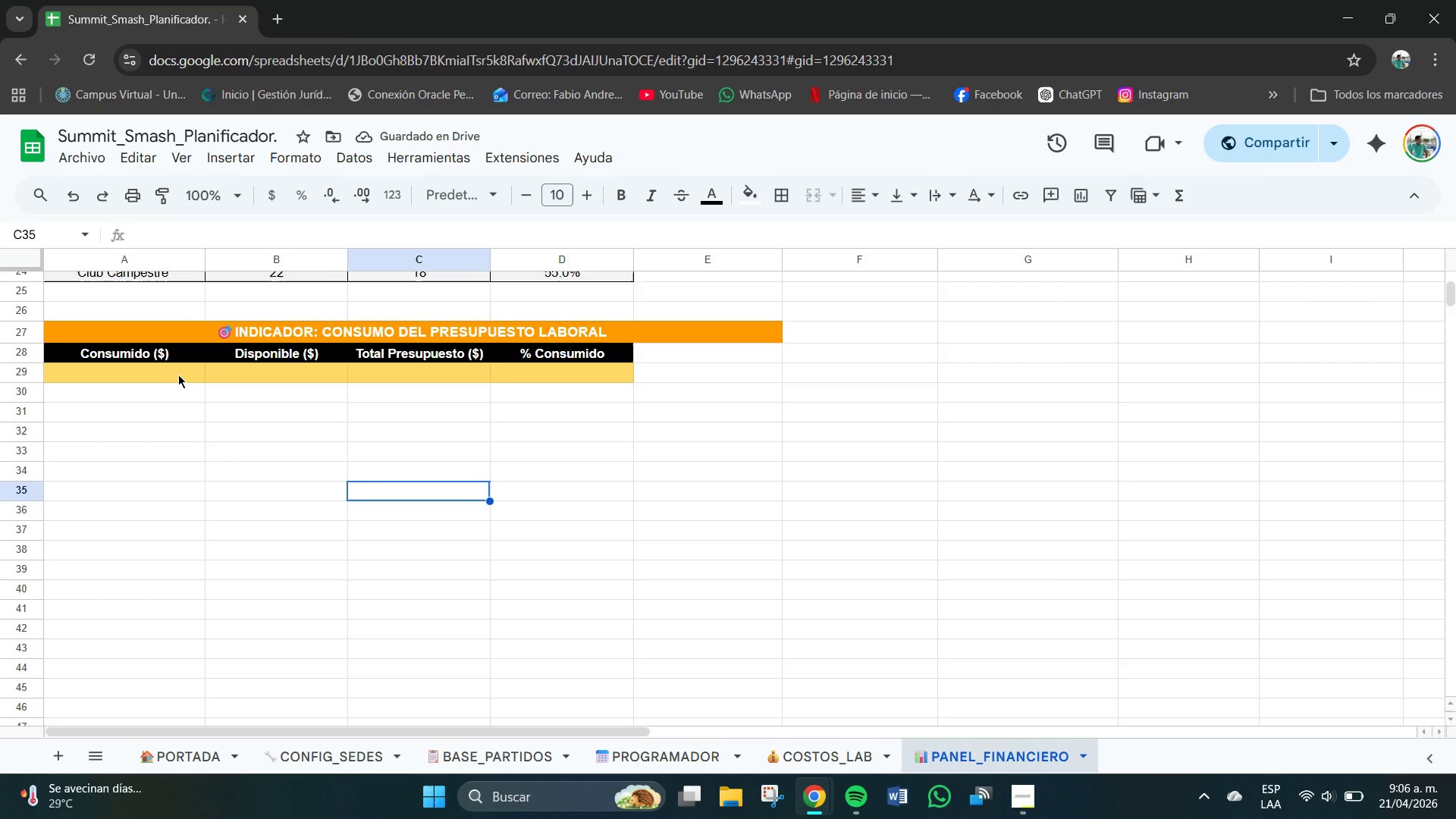 
left_click_drag(start_coordinate=[173, 373], to_coordinate=[535, 377])
 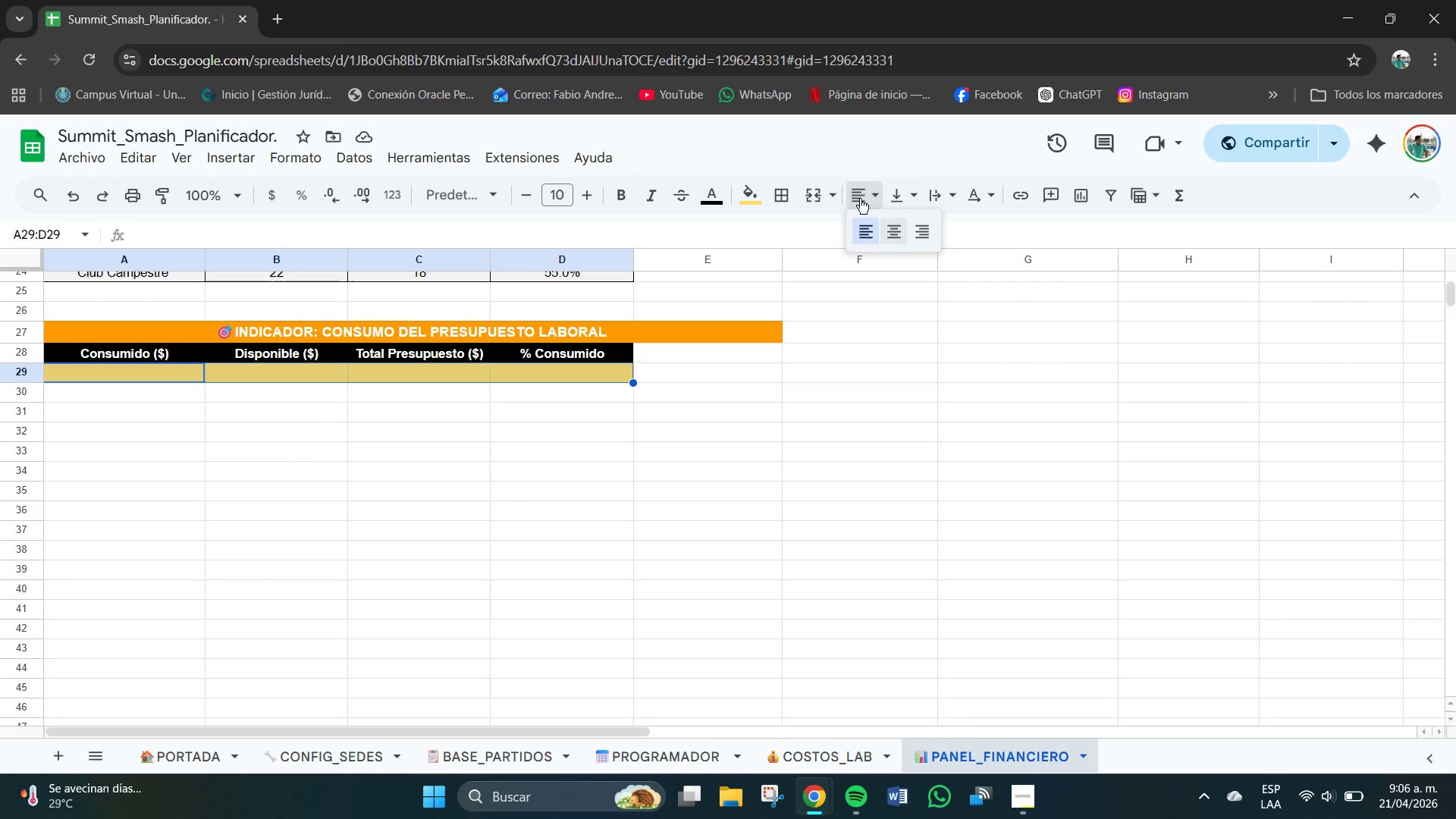 
double_click([898, 228])
 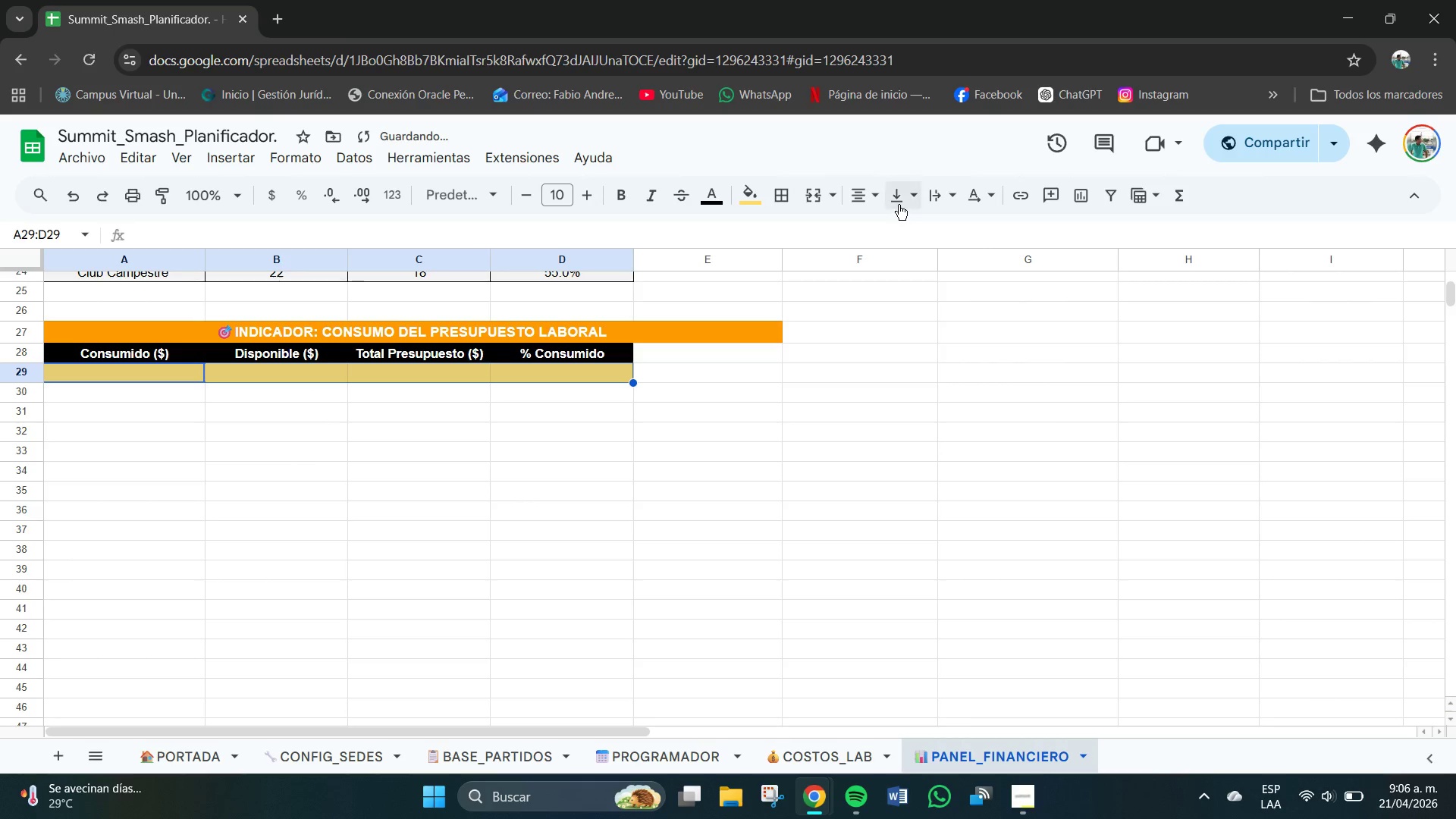 
triple_click([899, 205])
 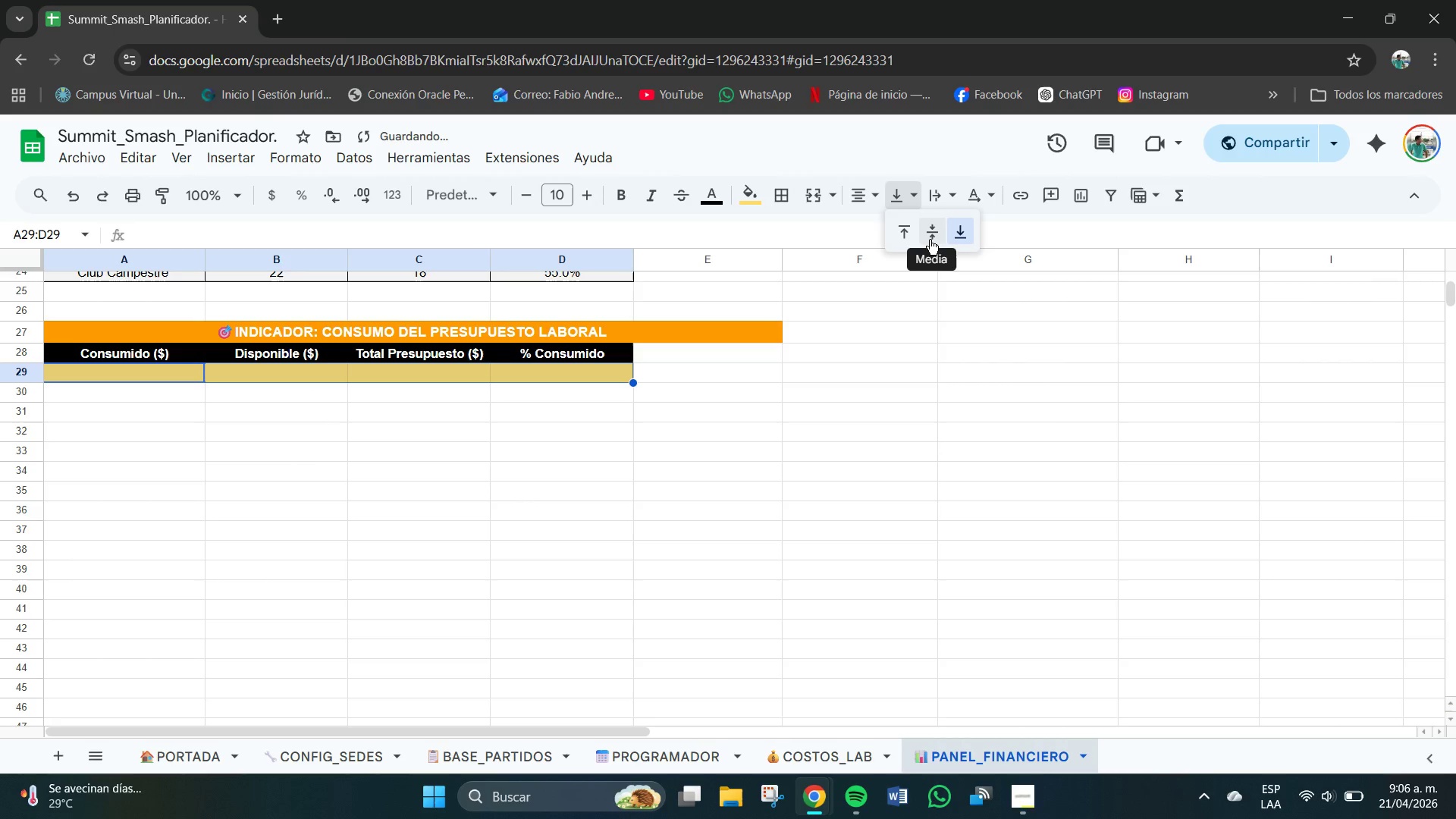 
left_click([930, 240])
 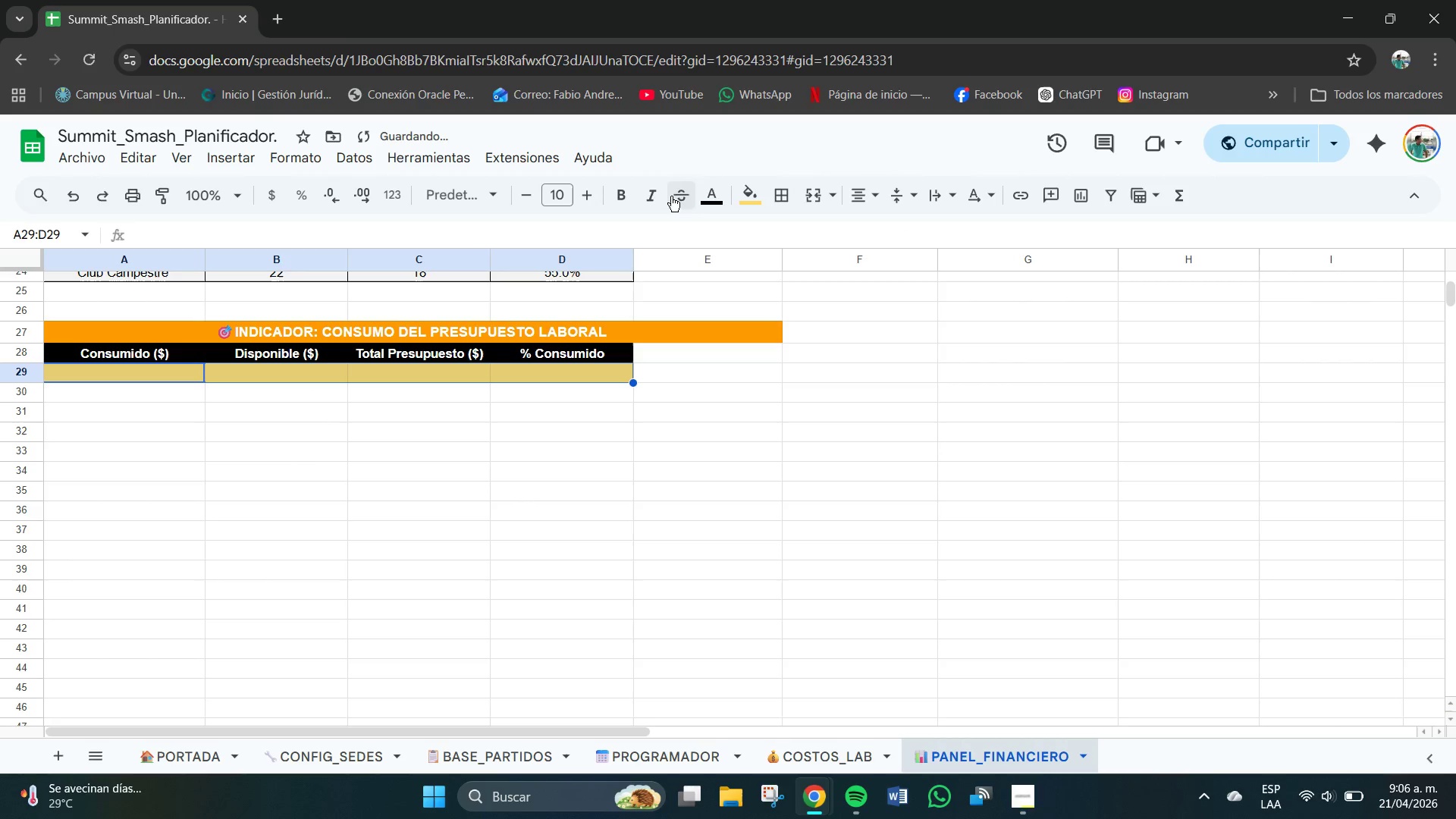 
left_click([625, 200])
 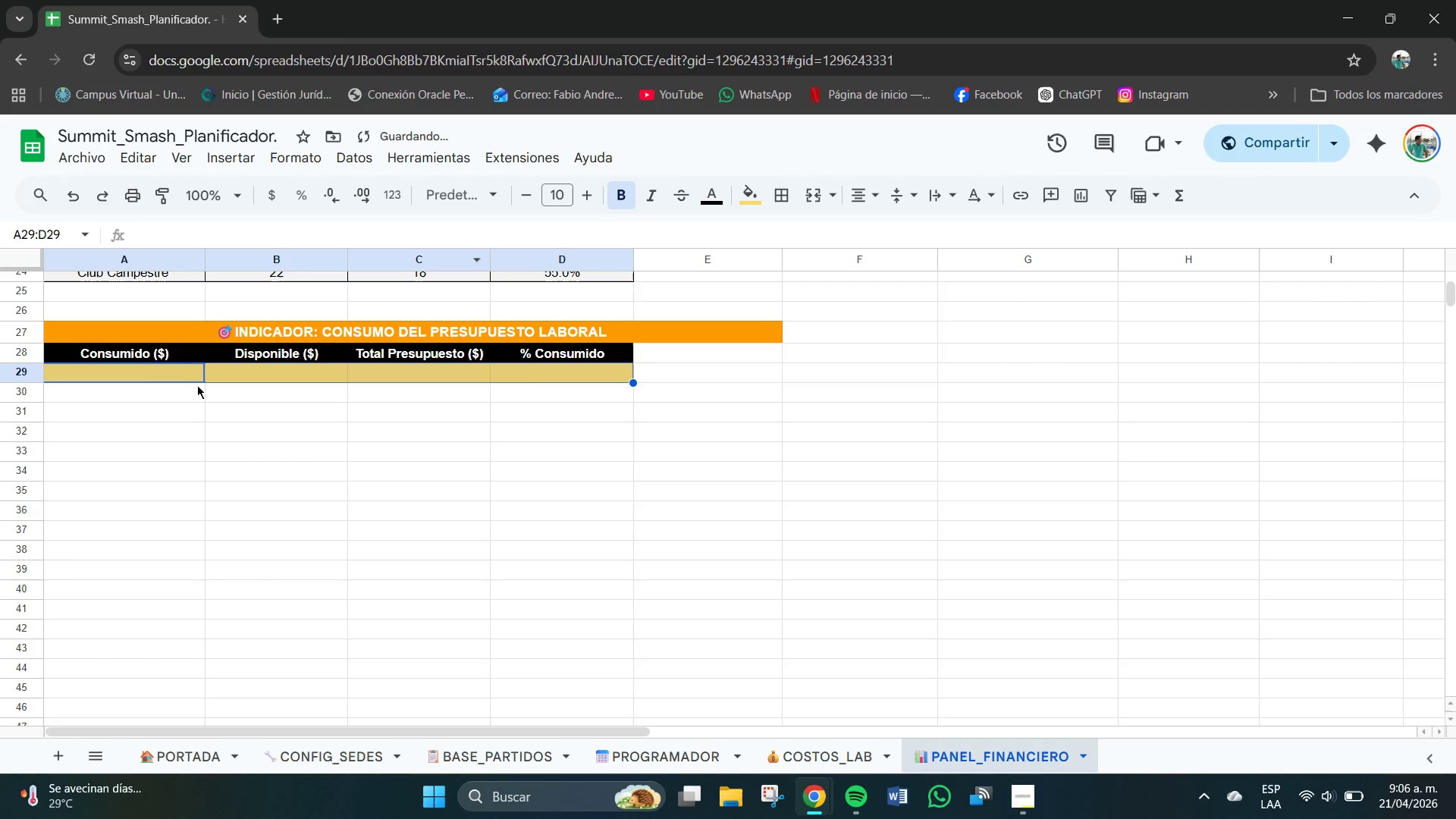 
double_click([155, 379])
 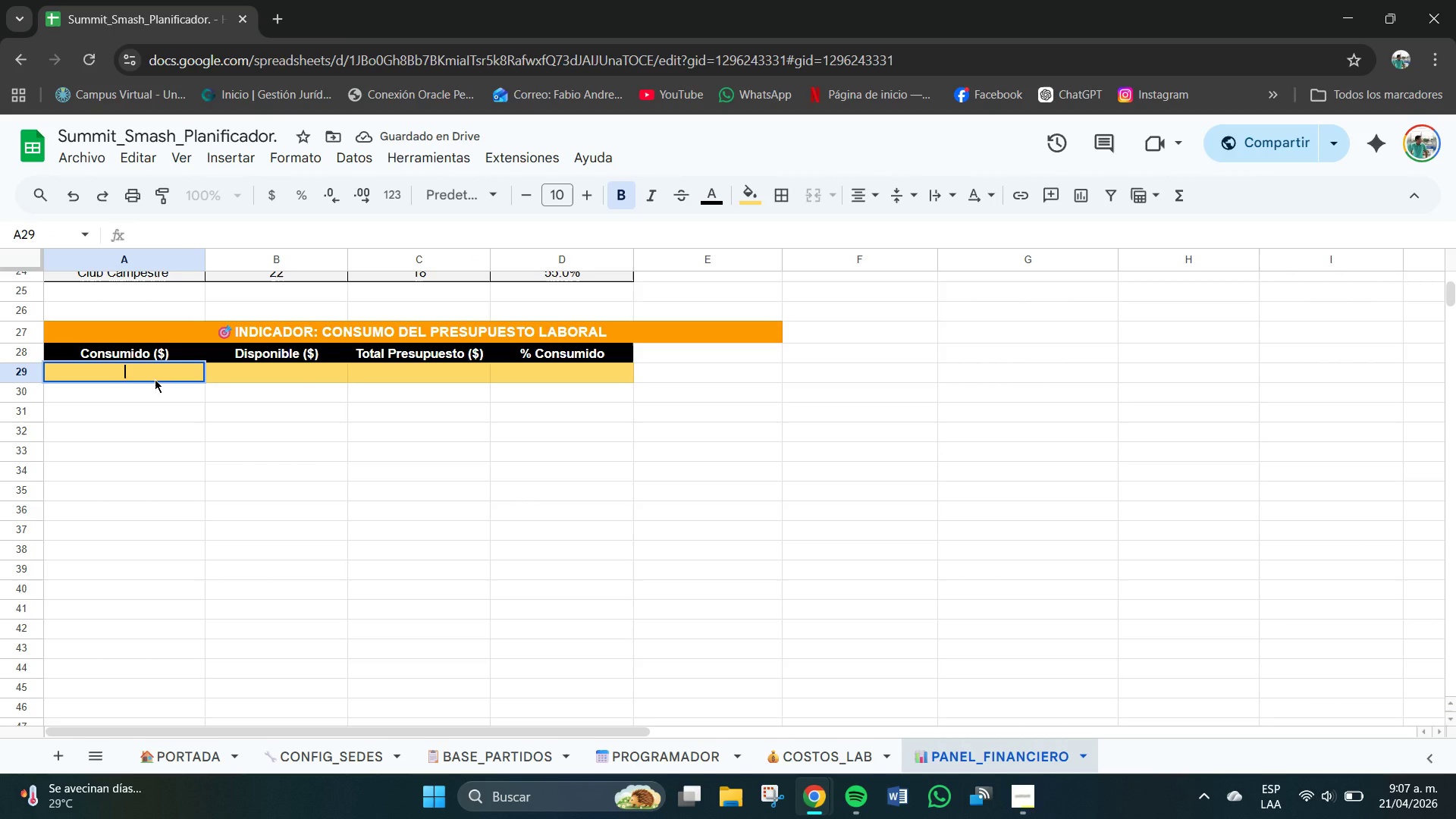 
key(Shift+0)
 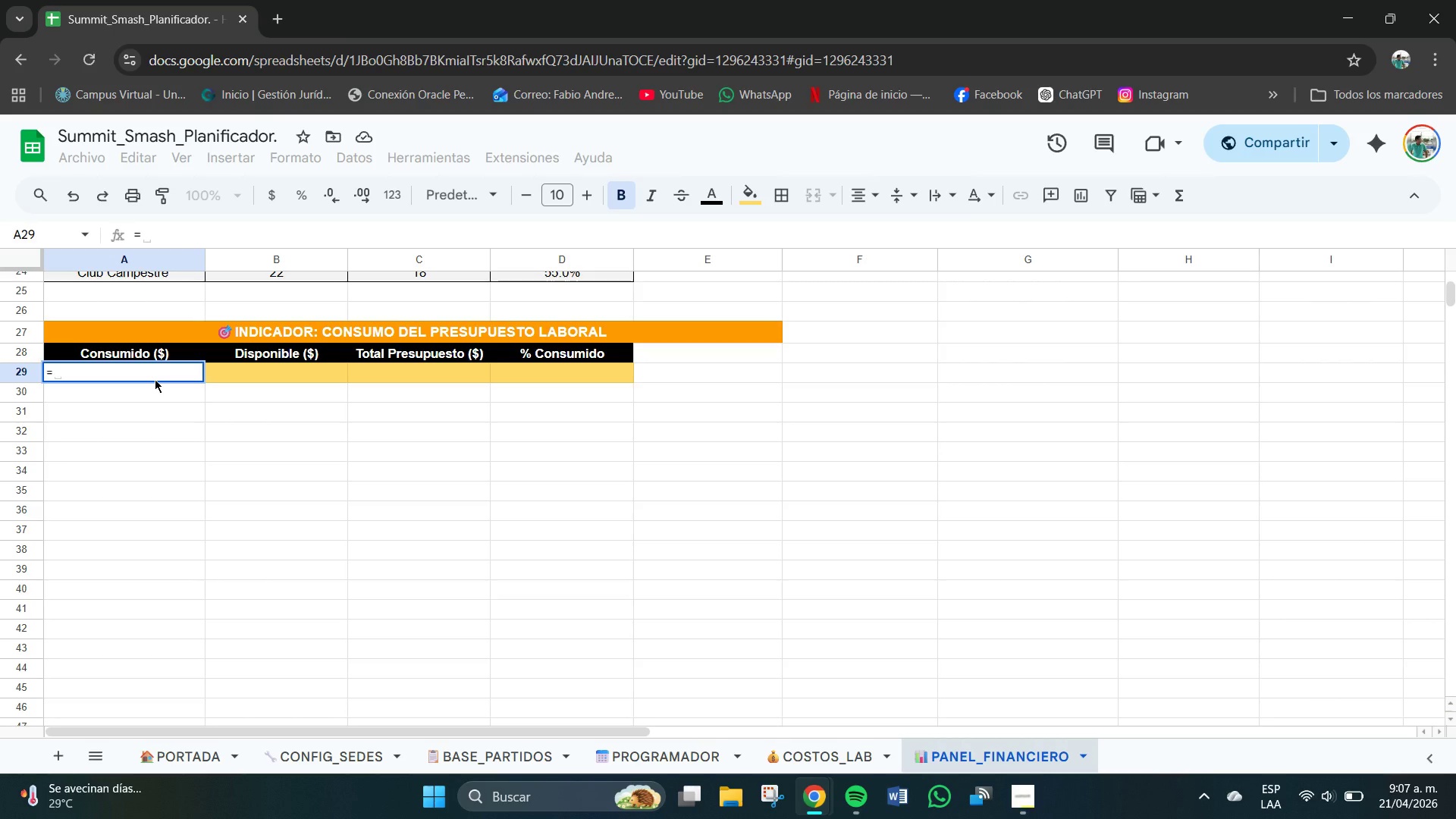 
key(BracketLeft)
 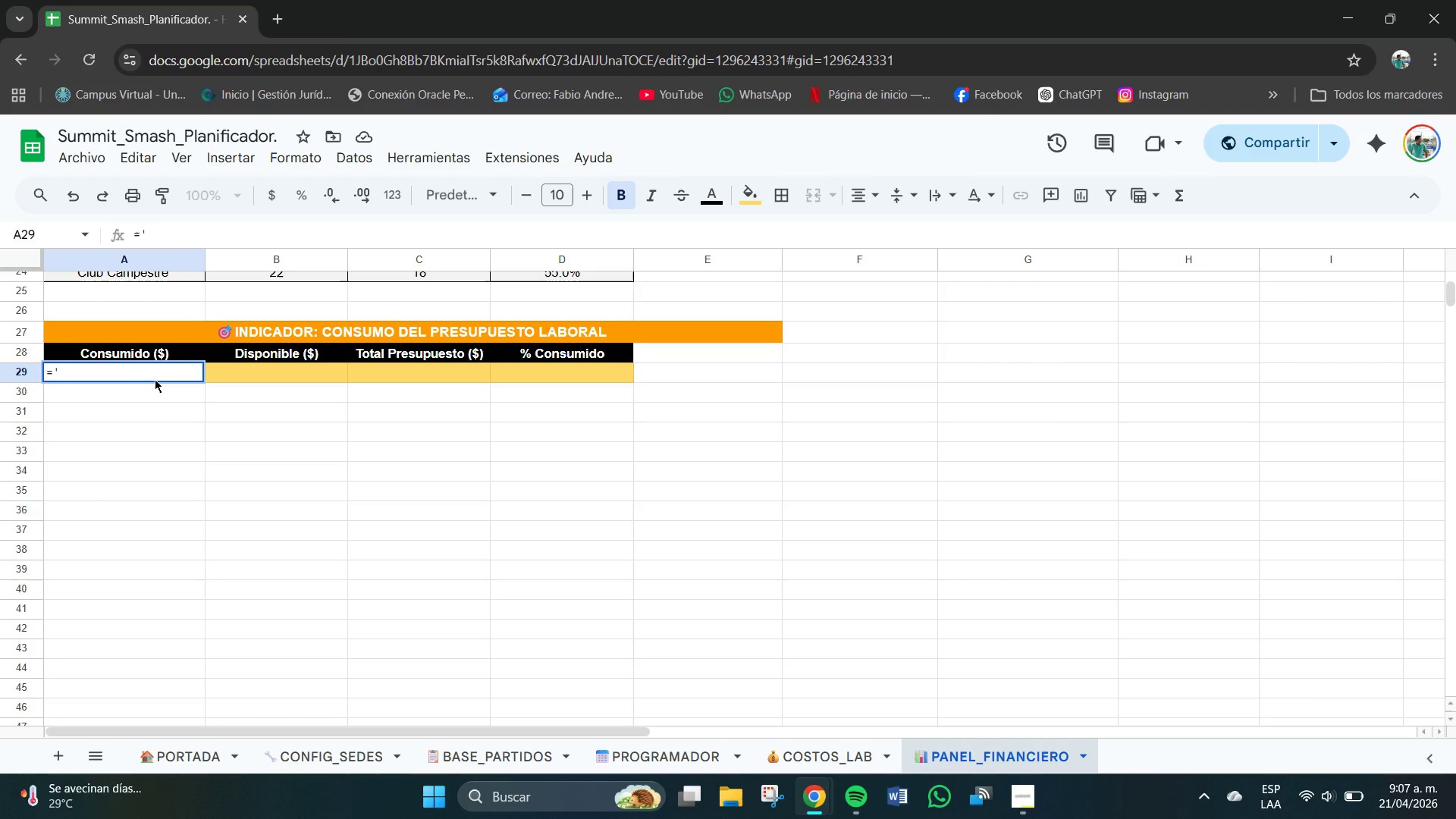 
key(Meta+V)
 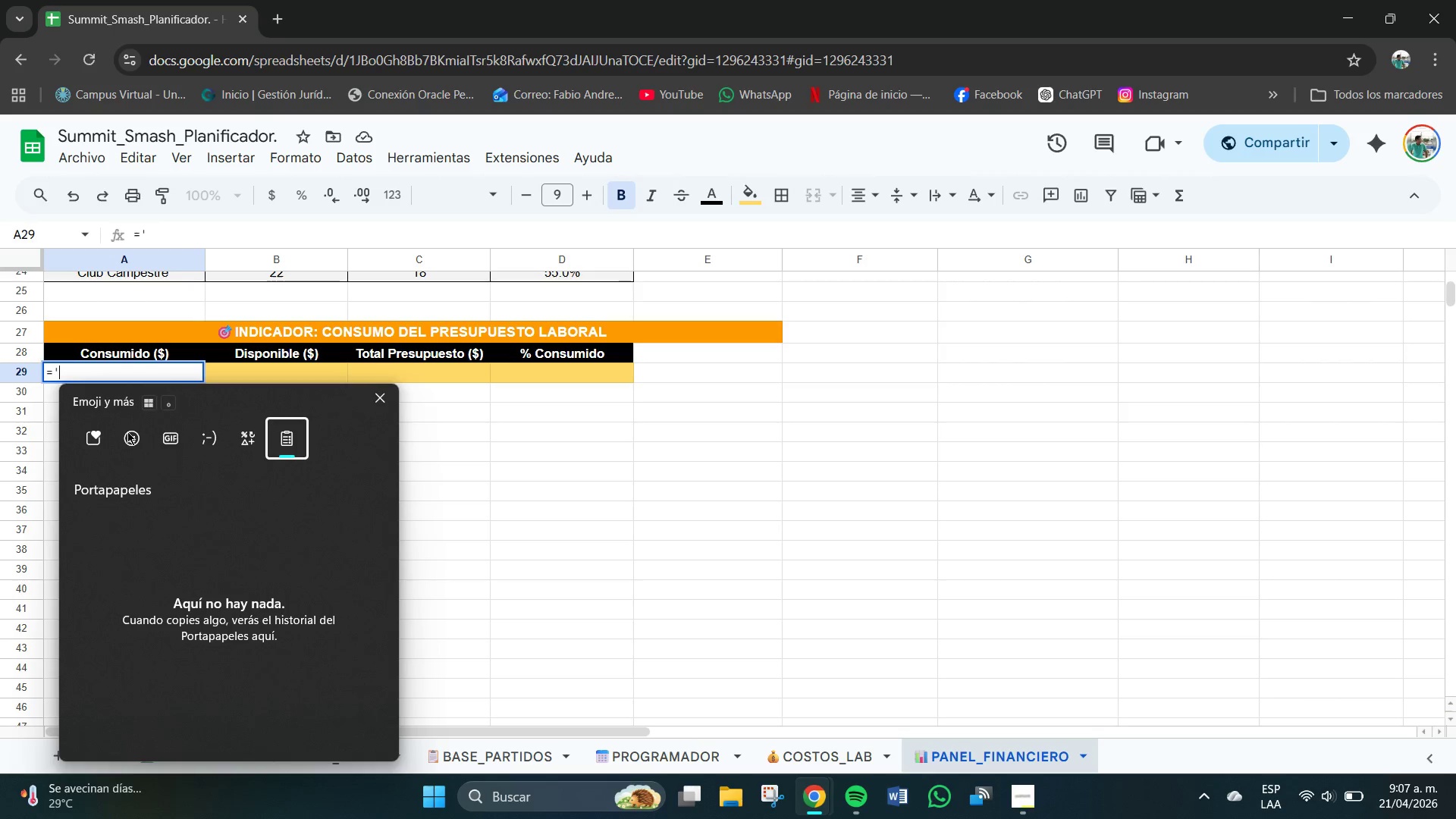 
left_click([135, 441])
 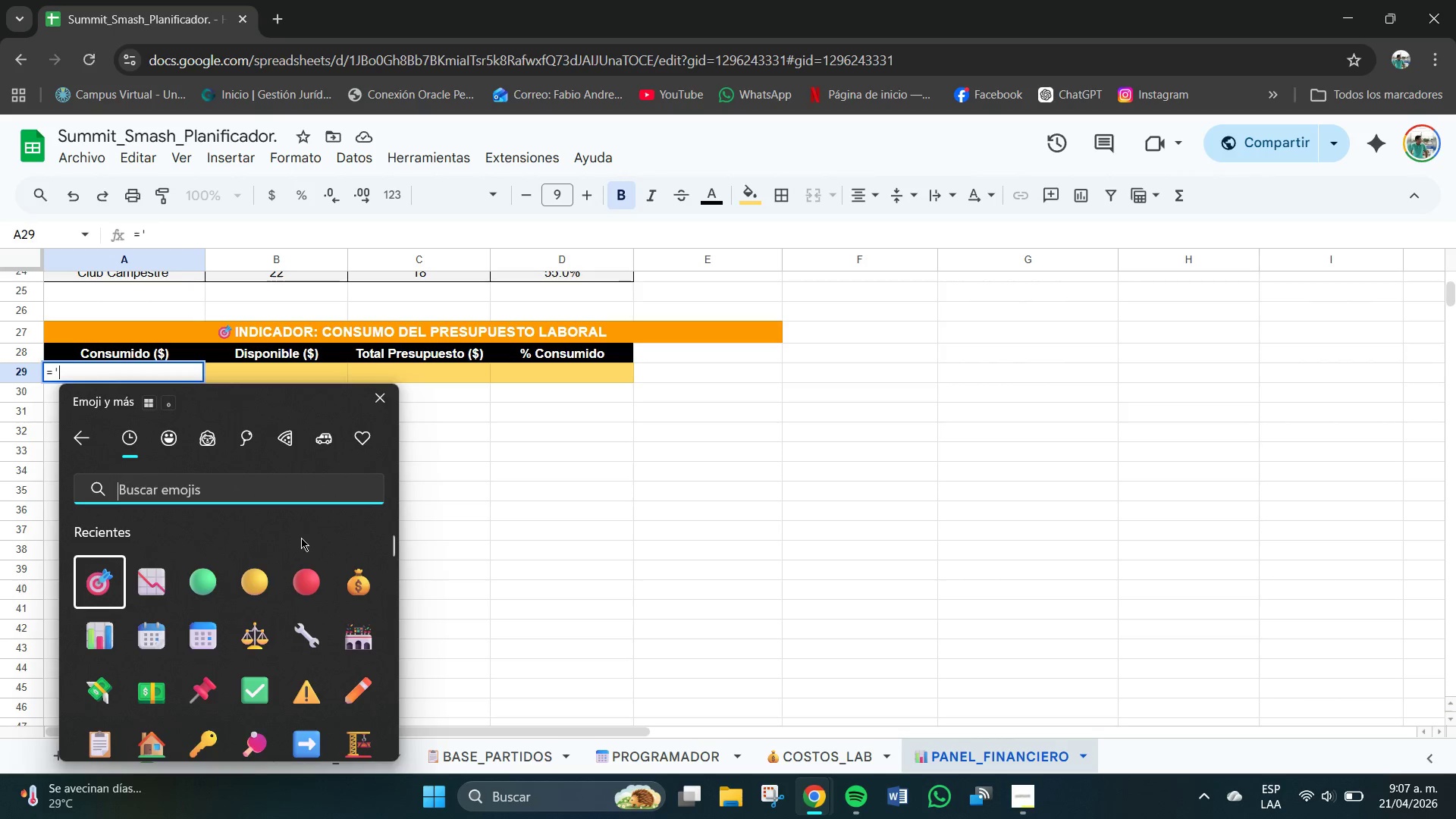 
scroll: coordinate [309, 608], scroll_direction: down, amount: 1.0
 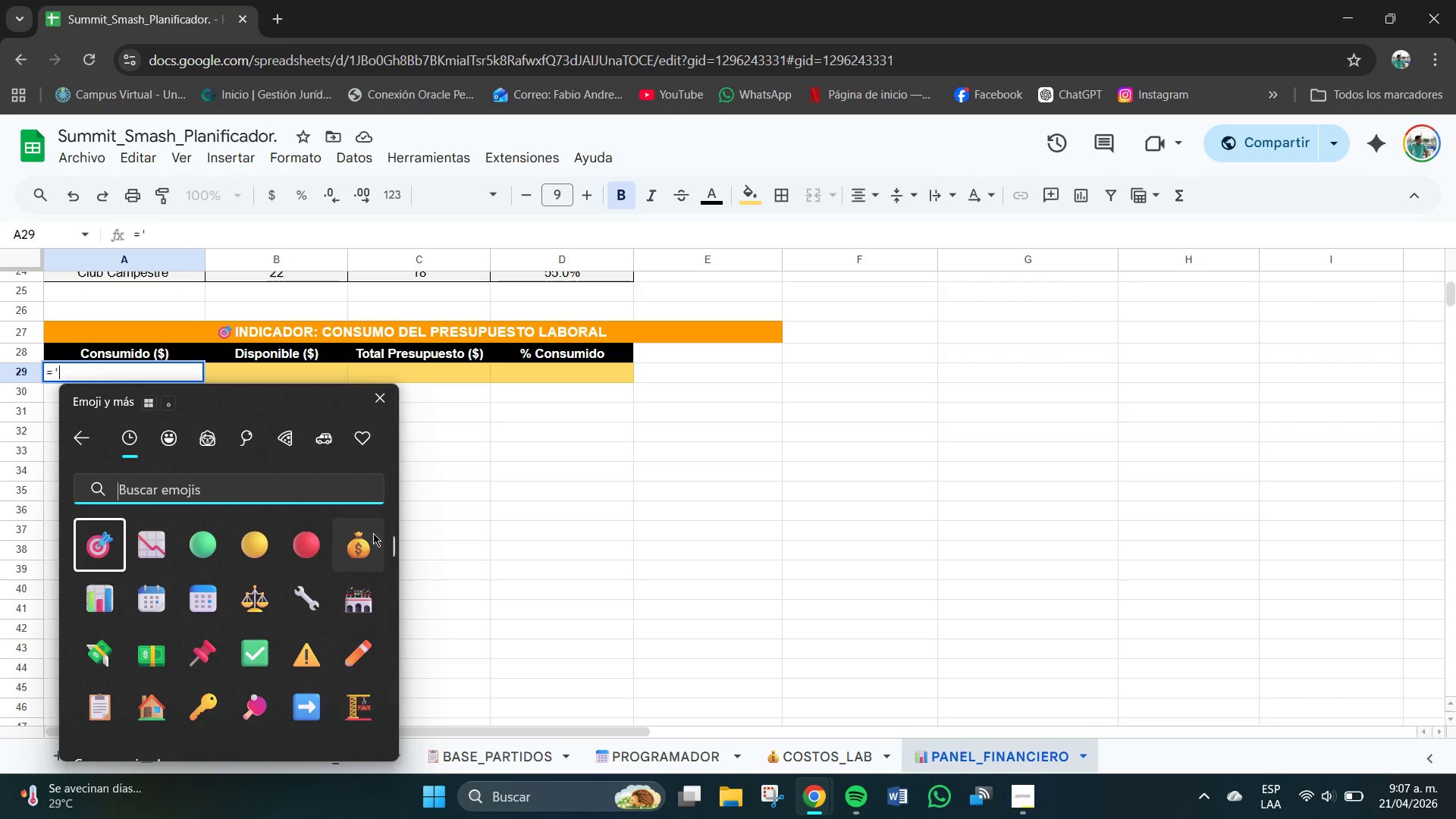 
left_click([364, 544])
 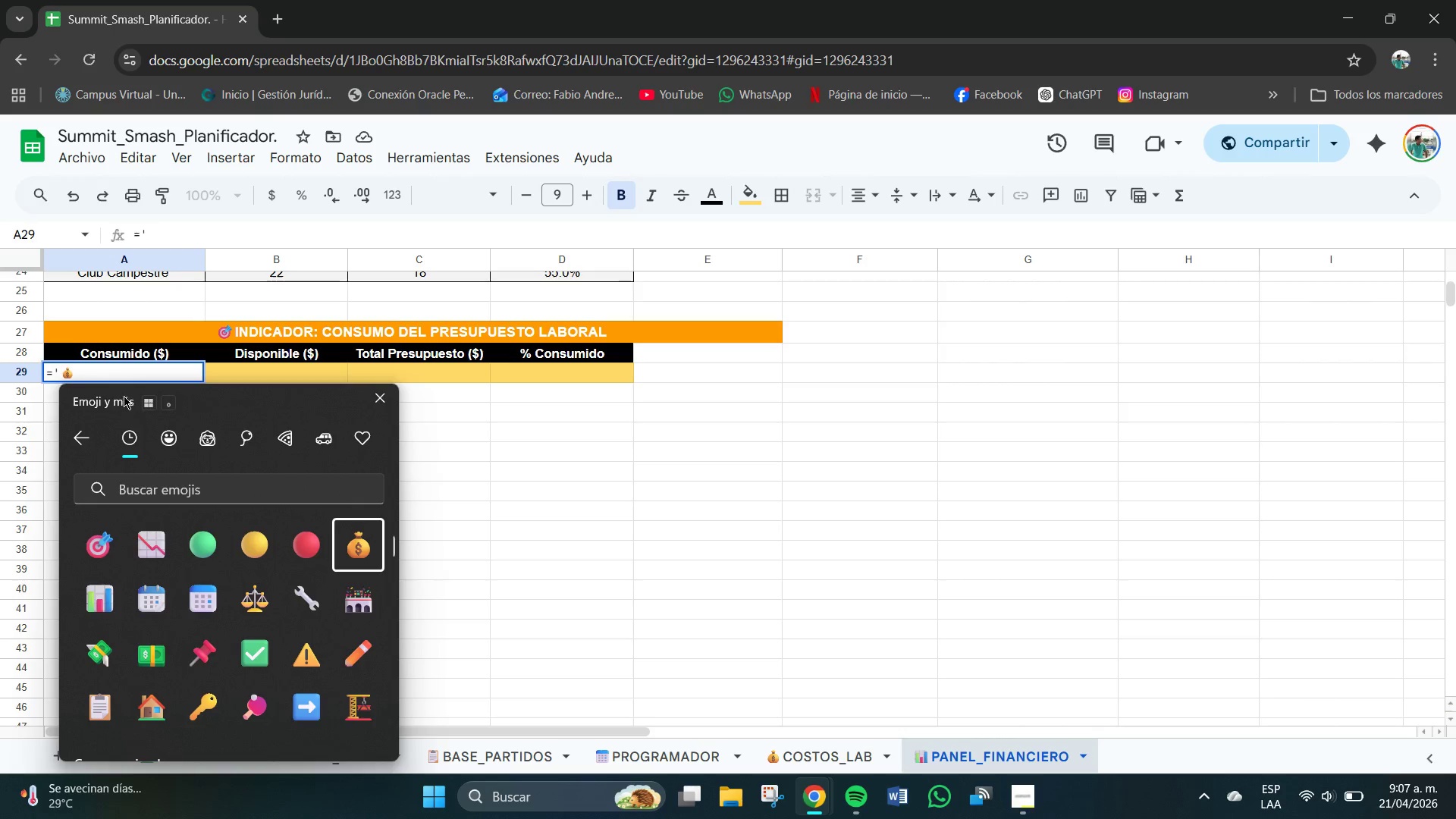 
left_click([108, 371])
 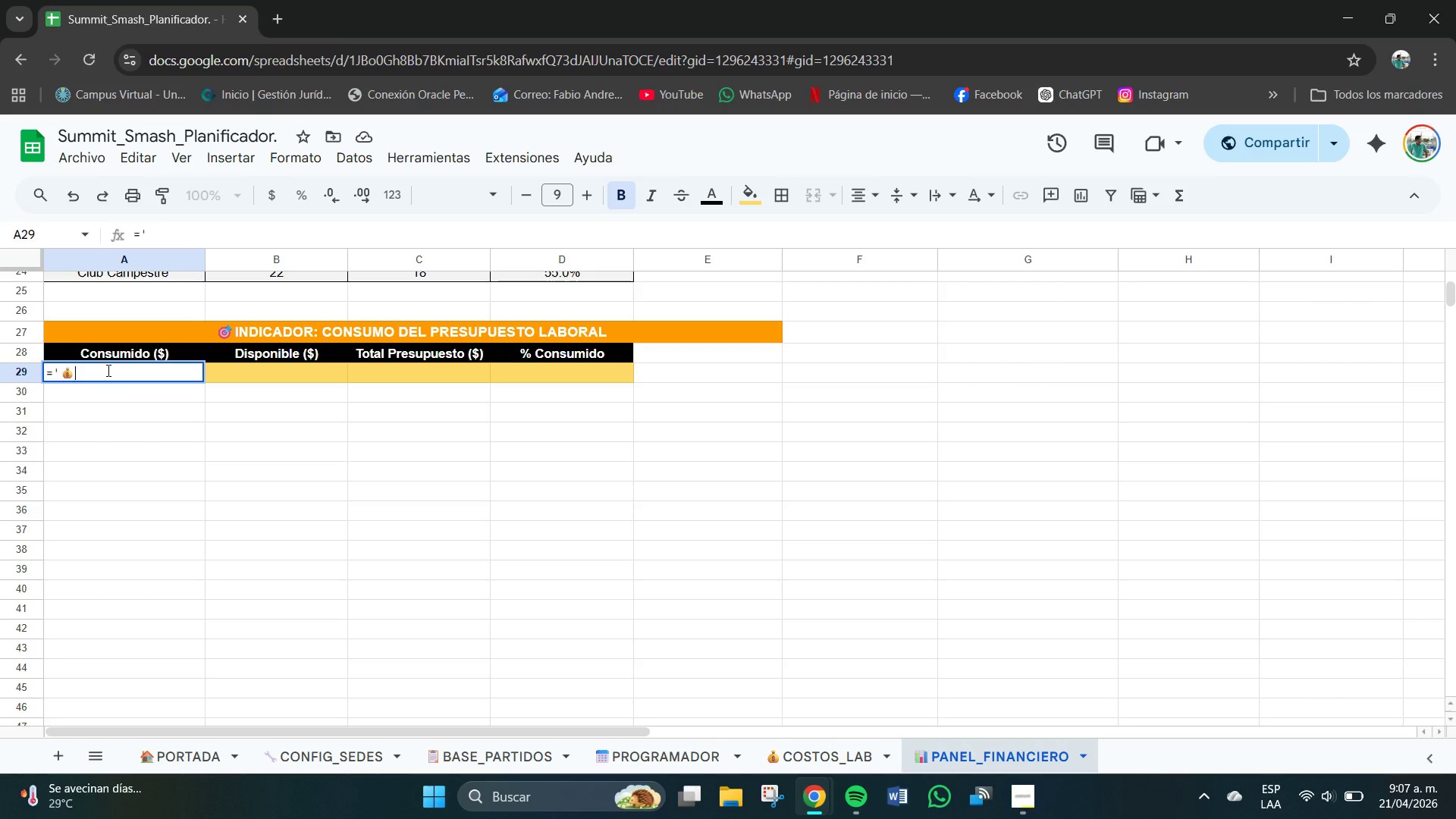 
type(COSTO_LAB[!M24)
 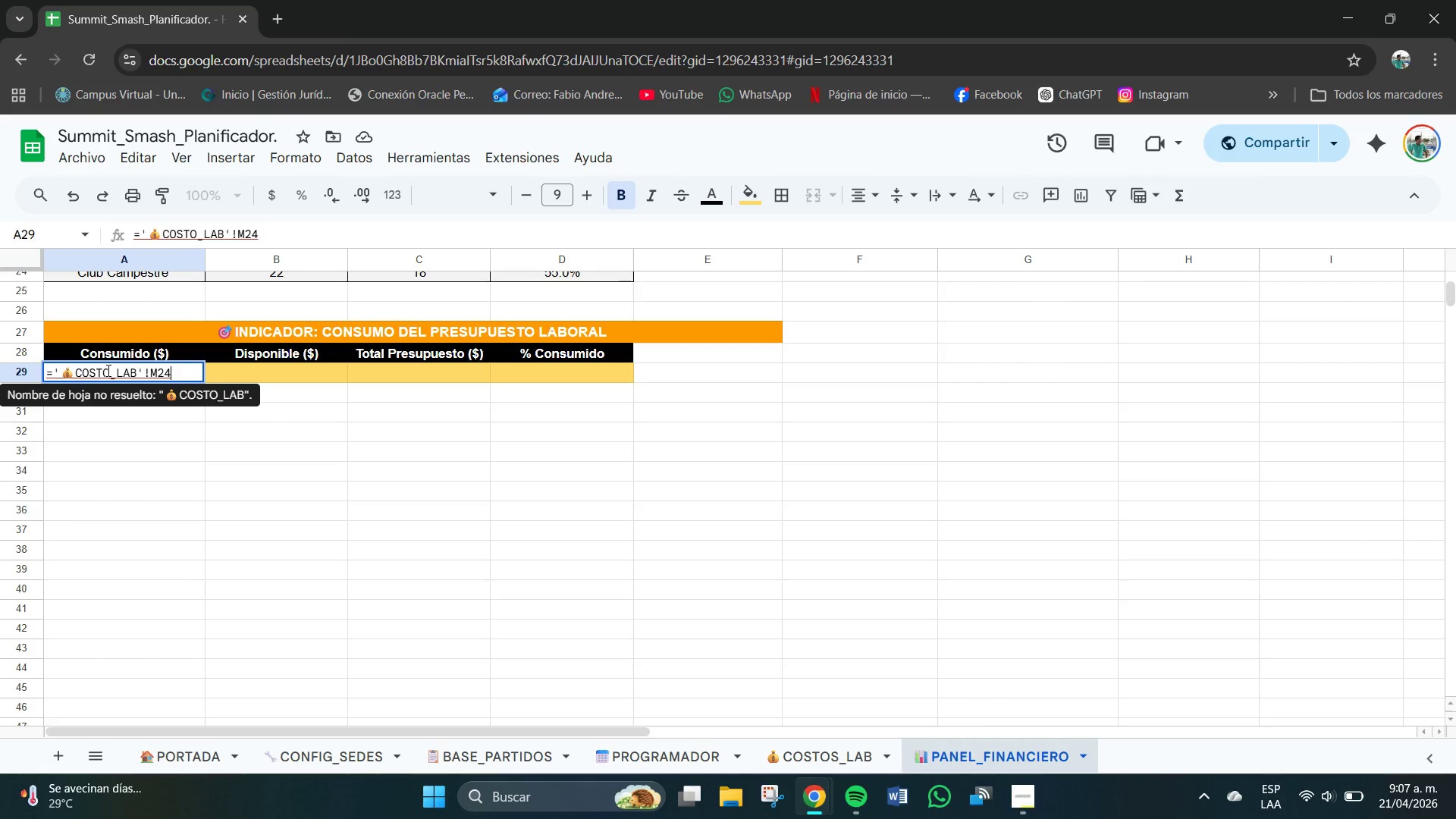 
wait(9.56)
 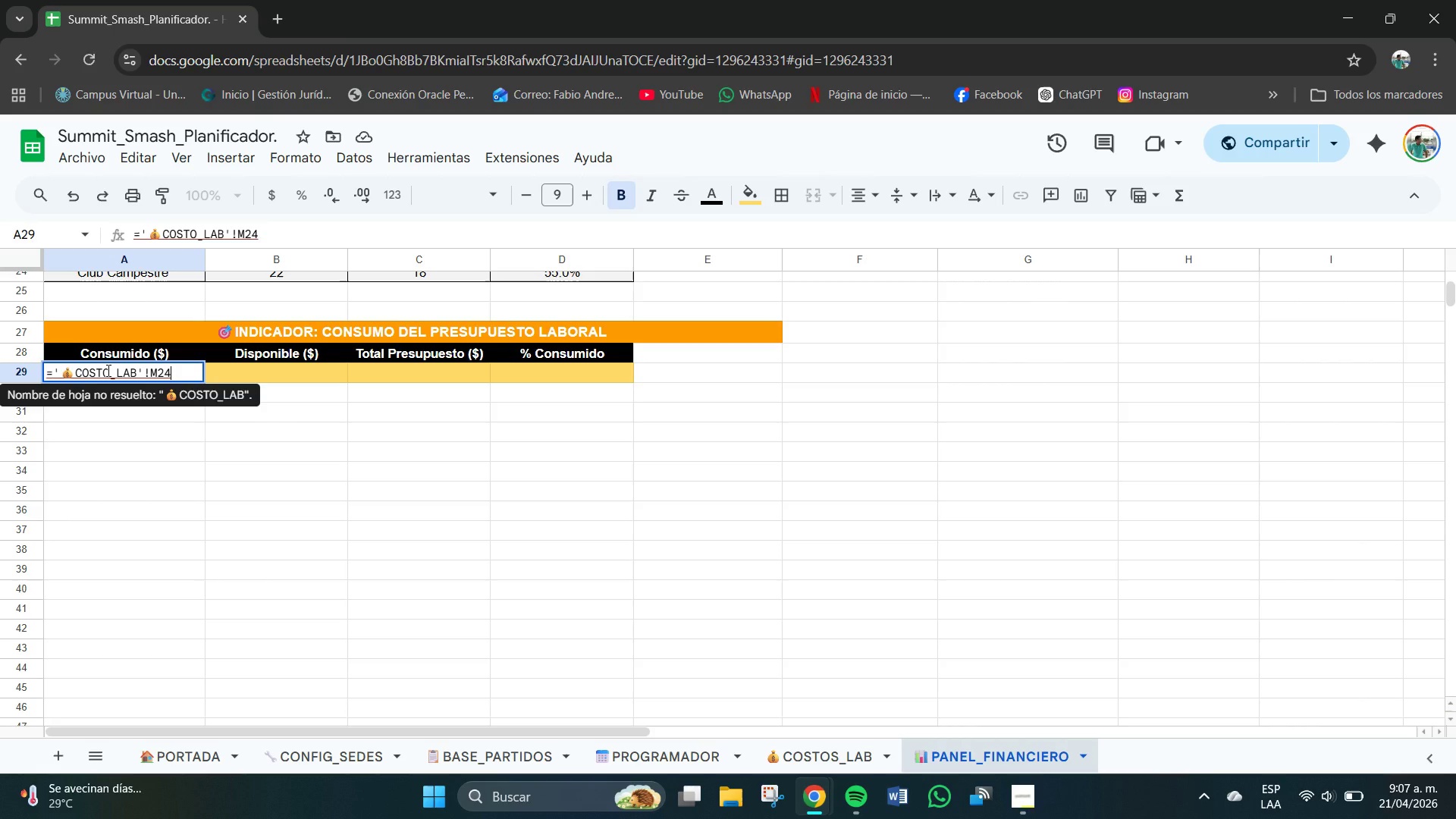 
left_click([105, 376])
 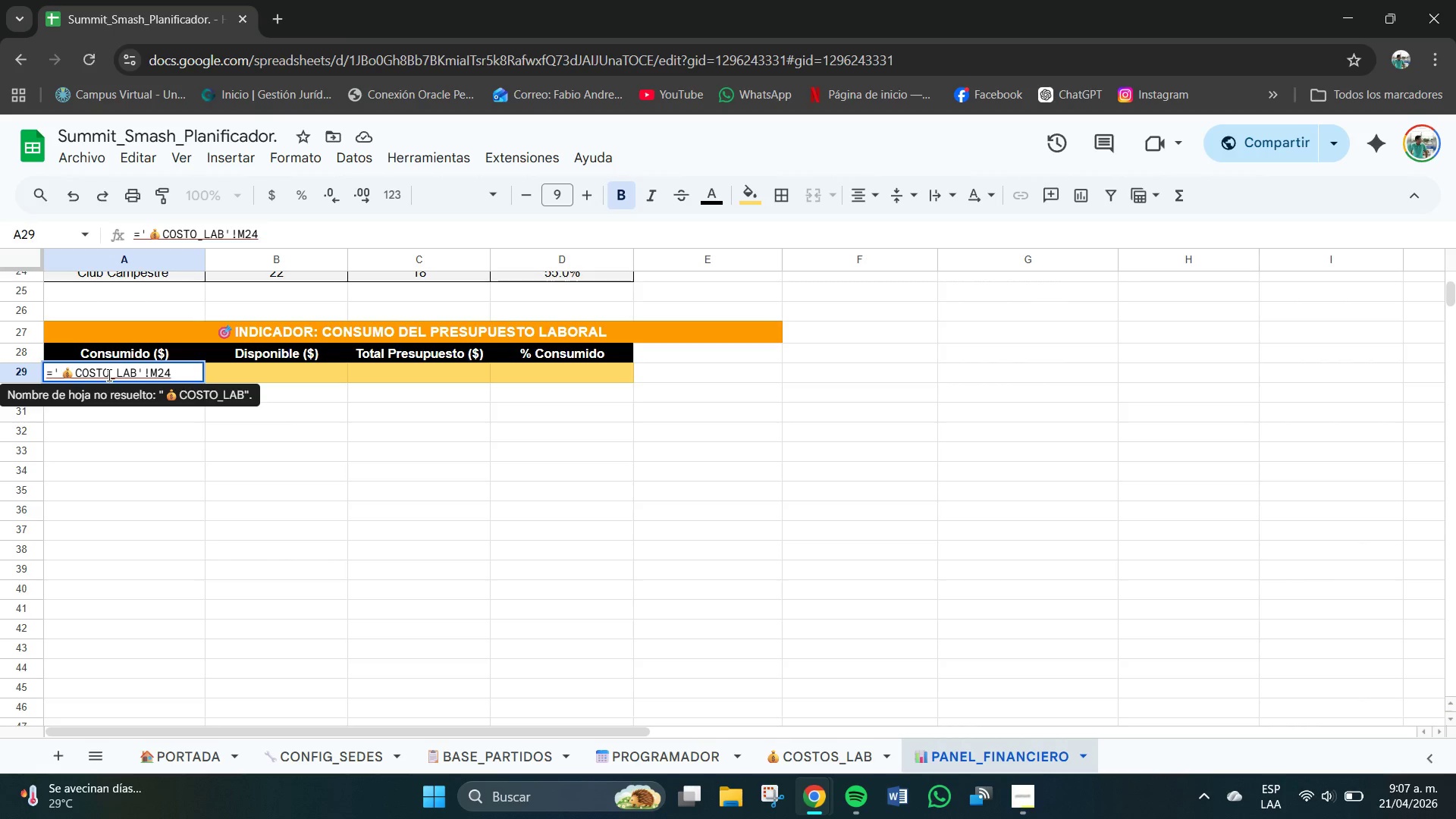 
left_click([109, 375])
 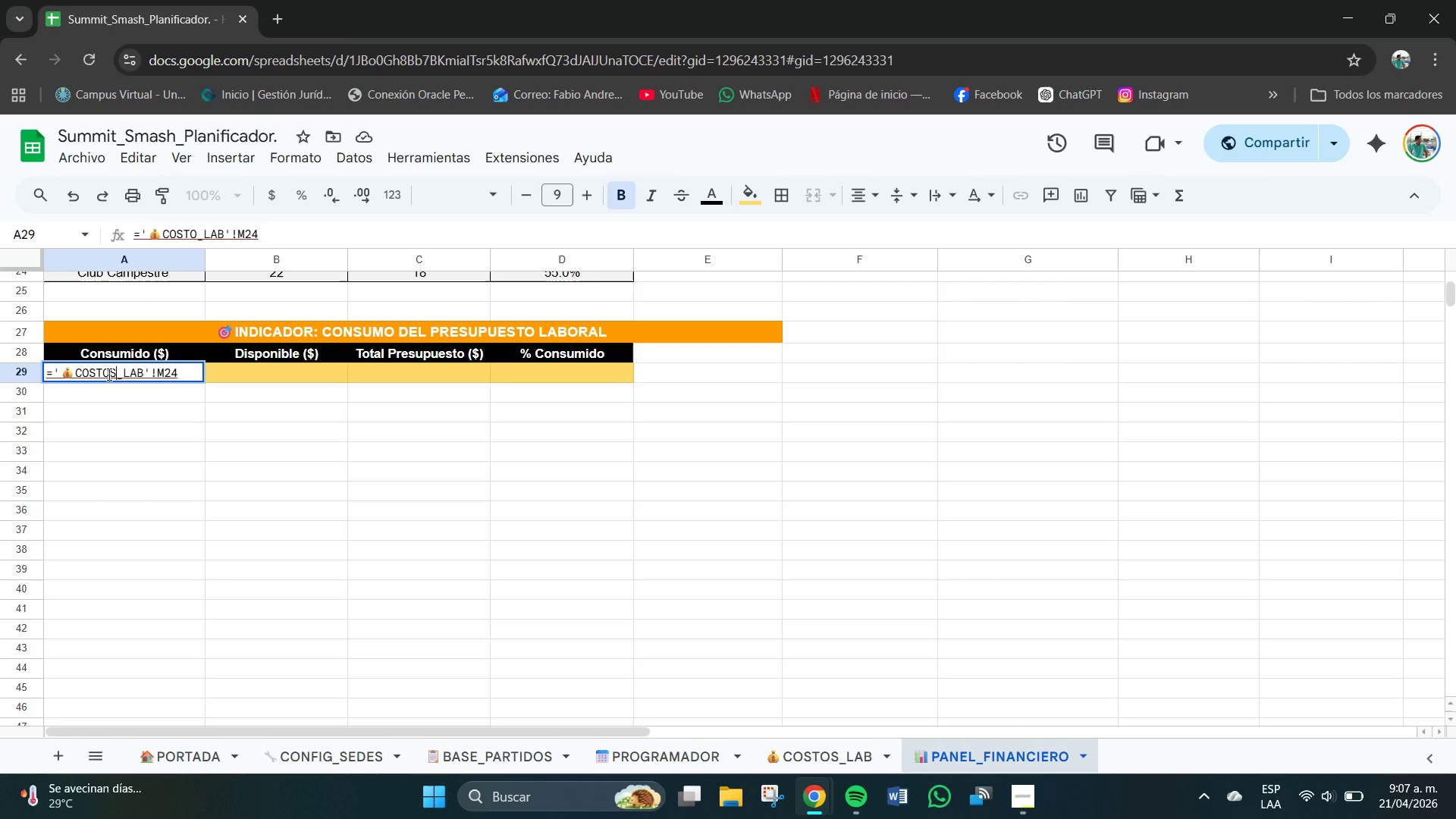 
key(S)
 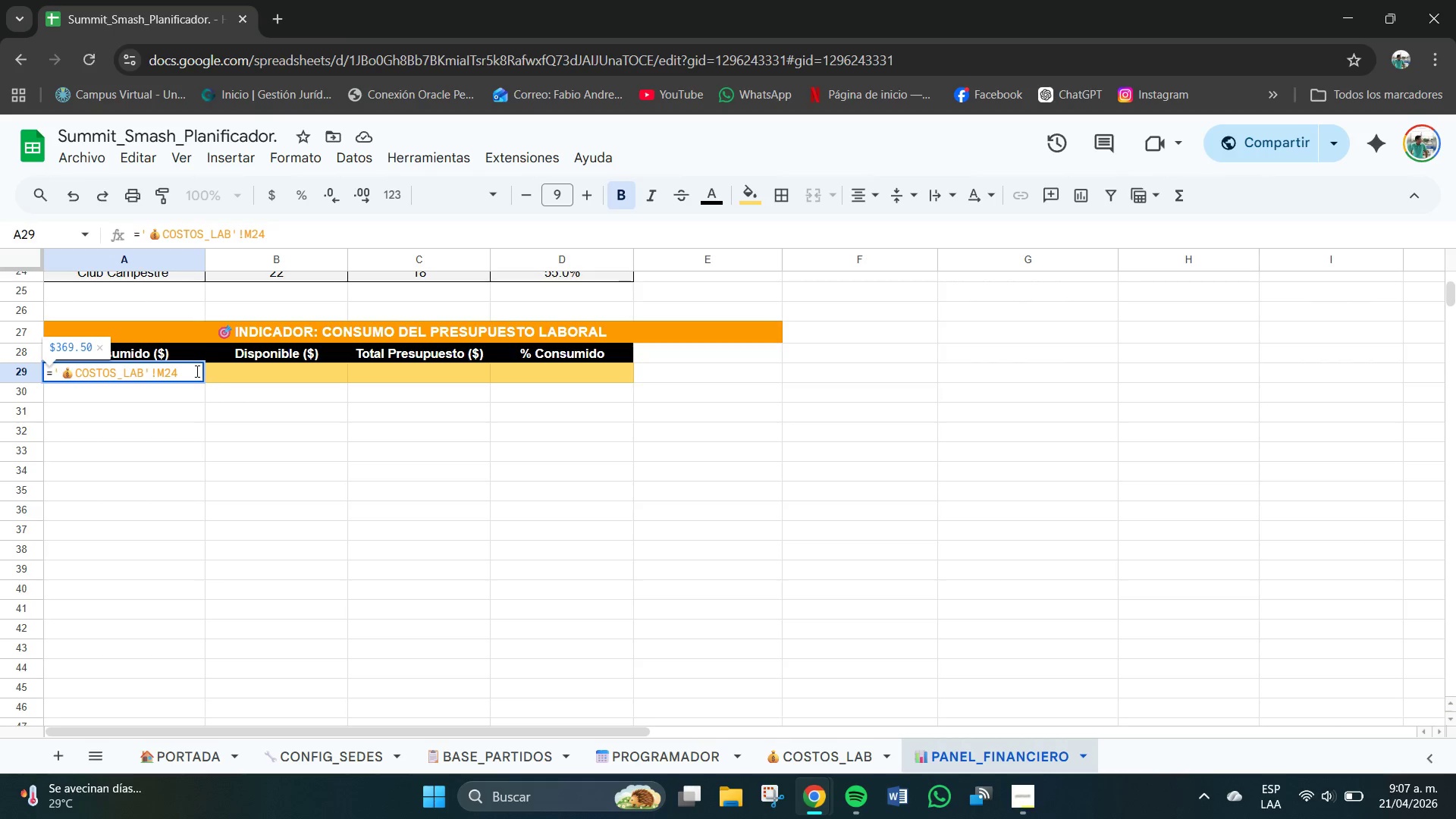 
left_click([190, 372])
 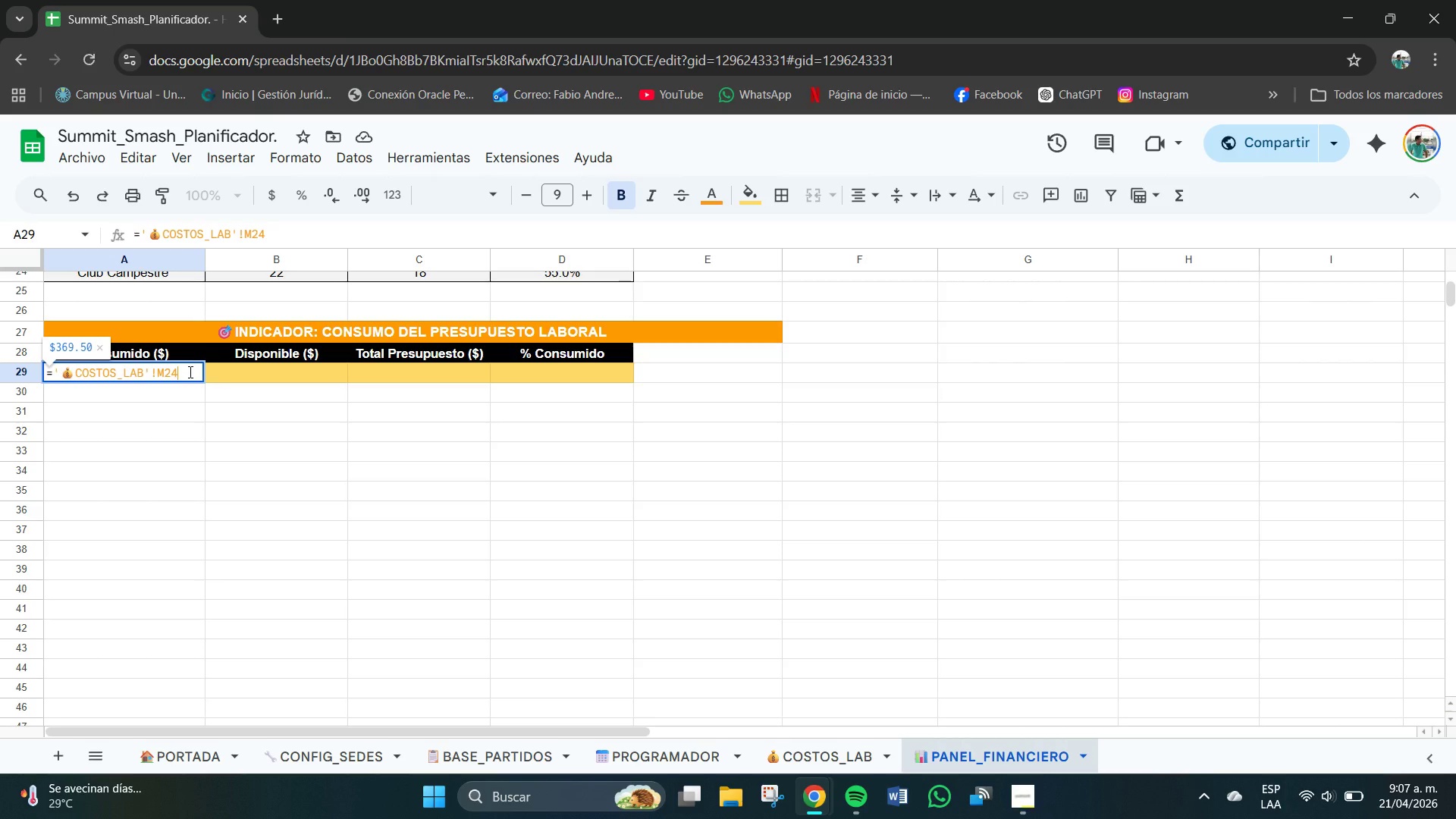 
key(Enter)
 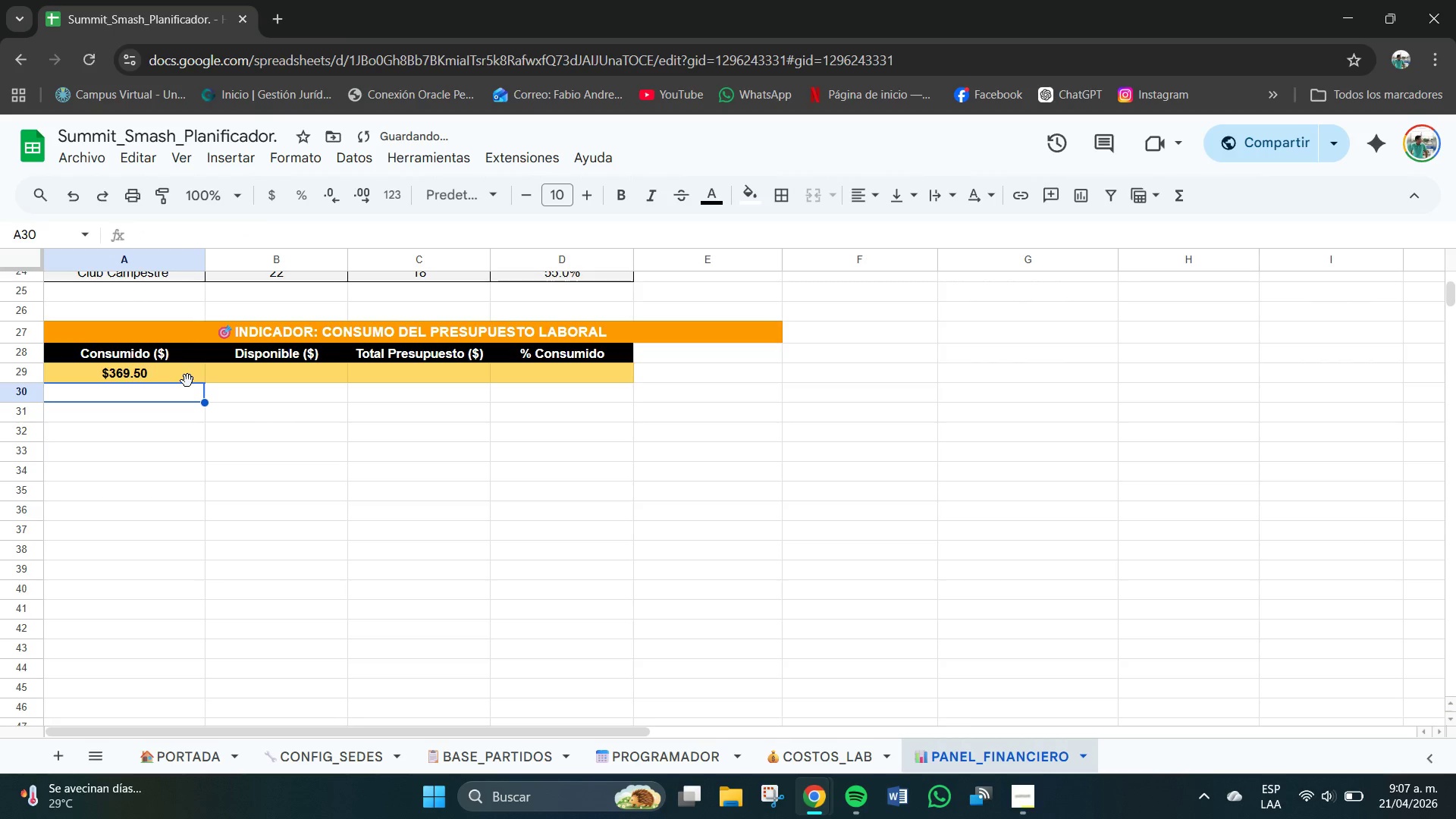 
left_click([171, 373])
 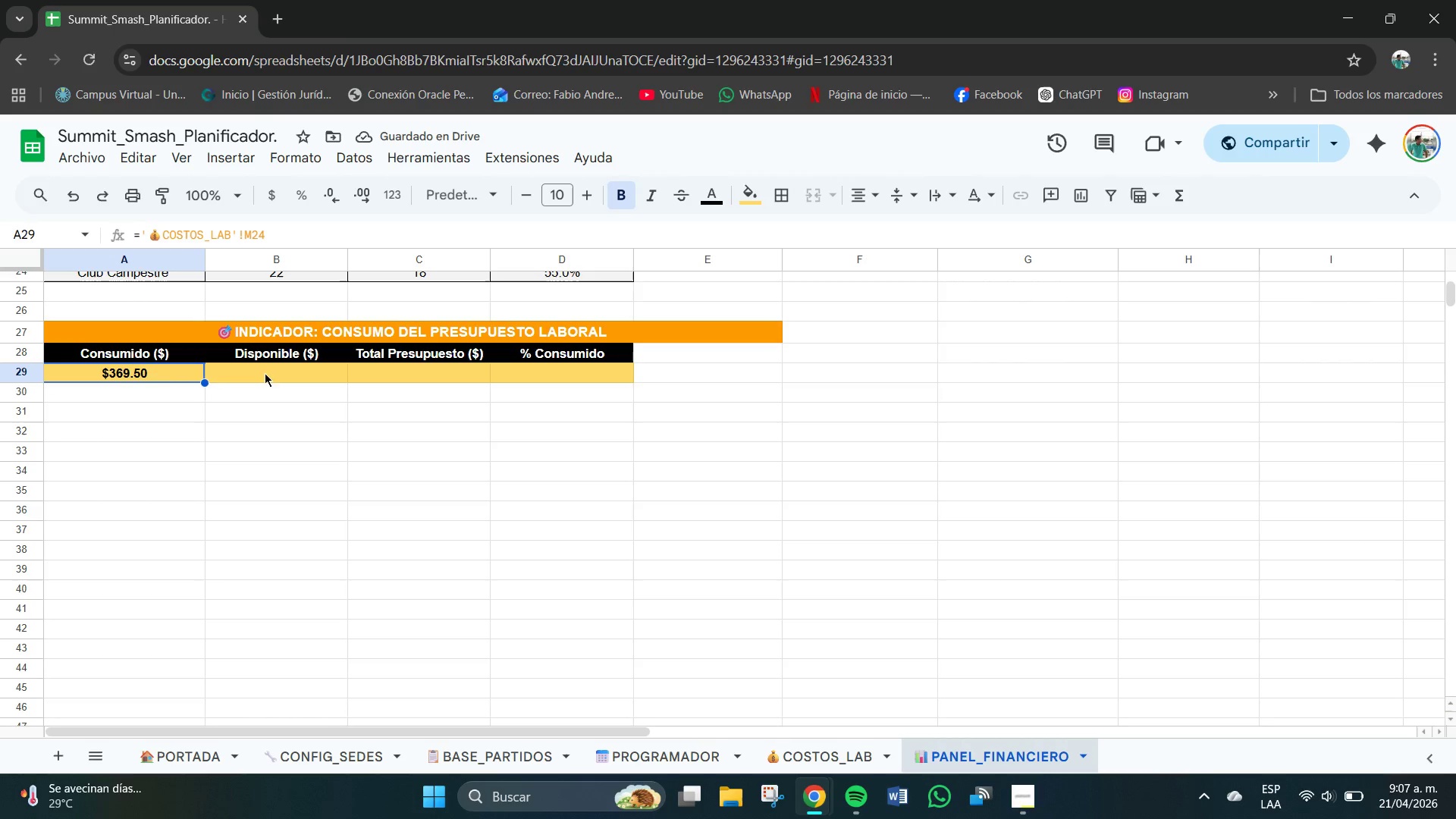 
left_click([281, 375])
 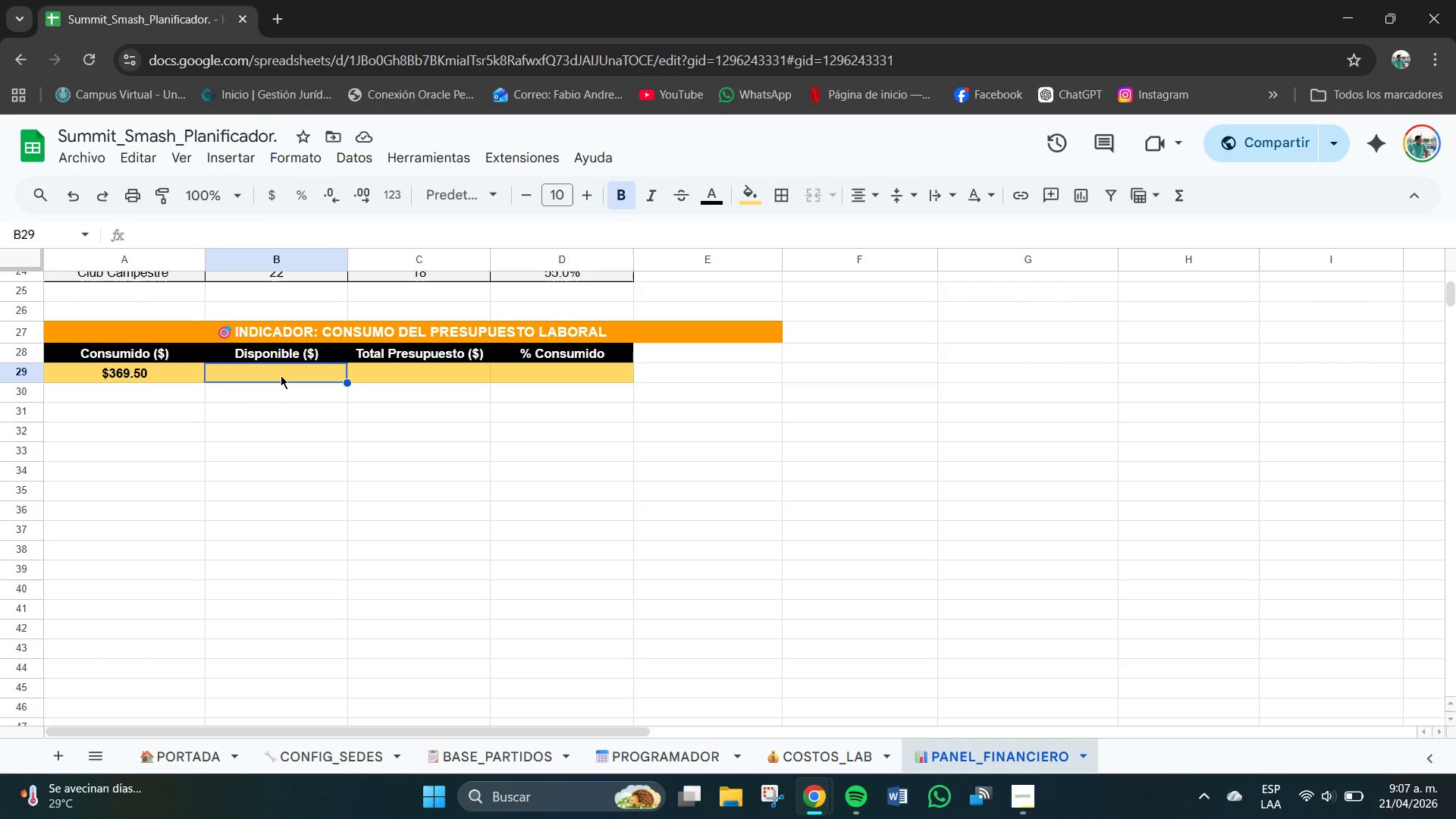 
left_click([281, 375])
 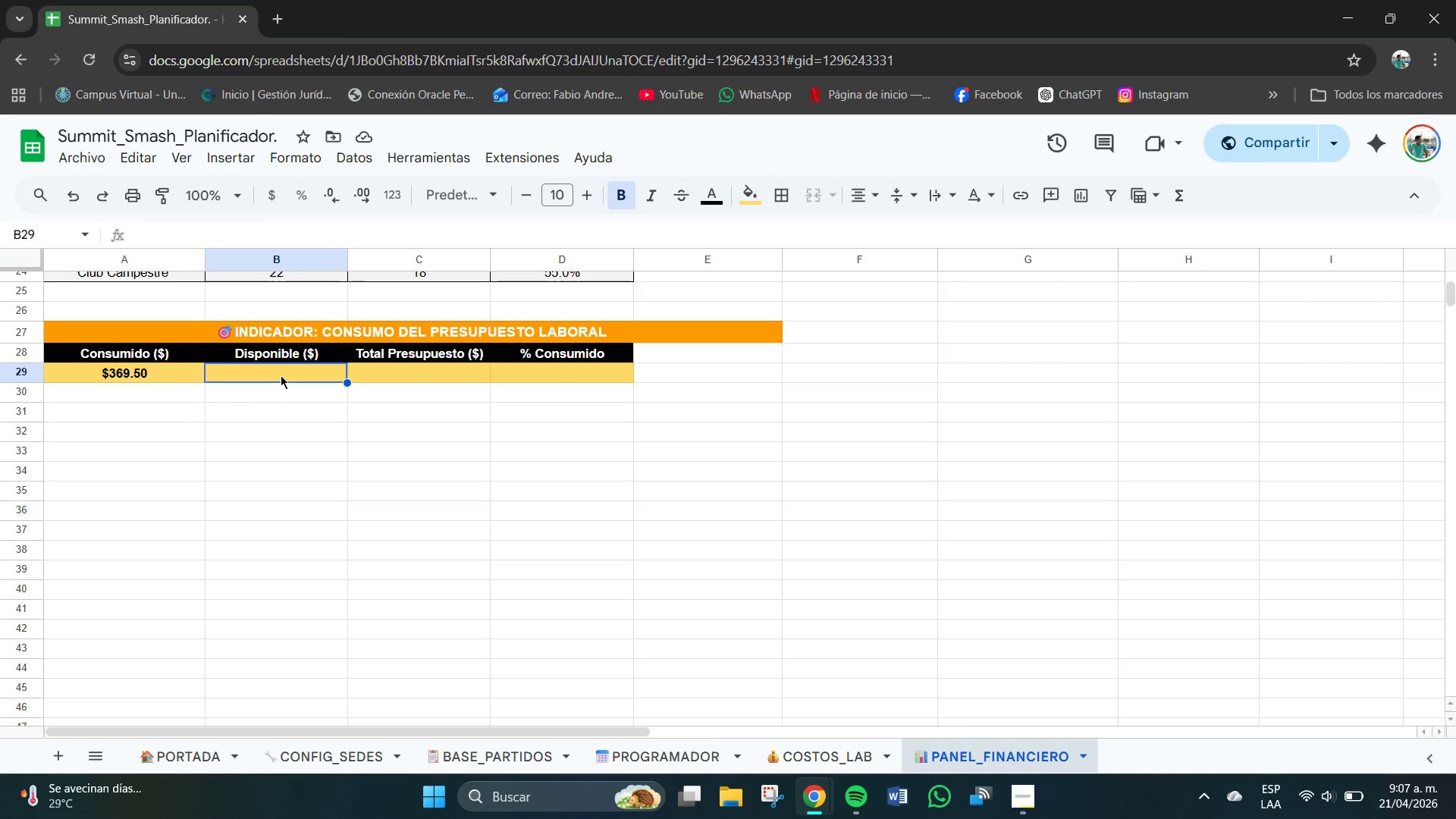 
key(Shift+0)
 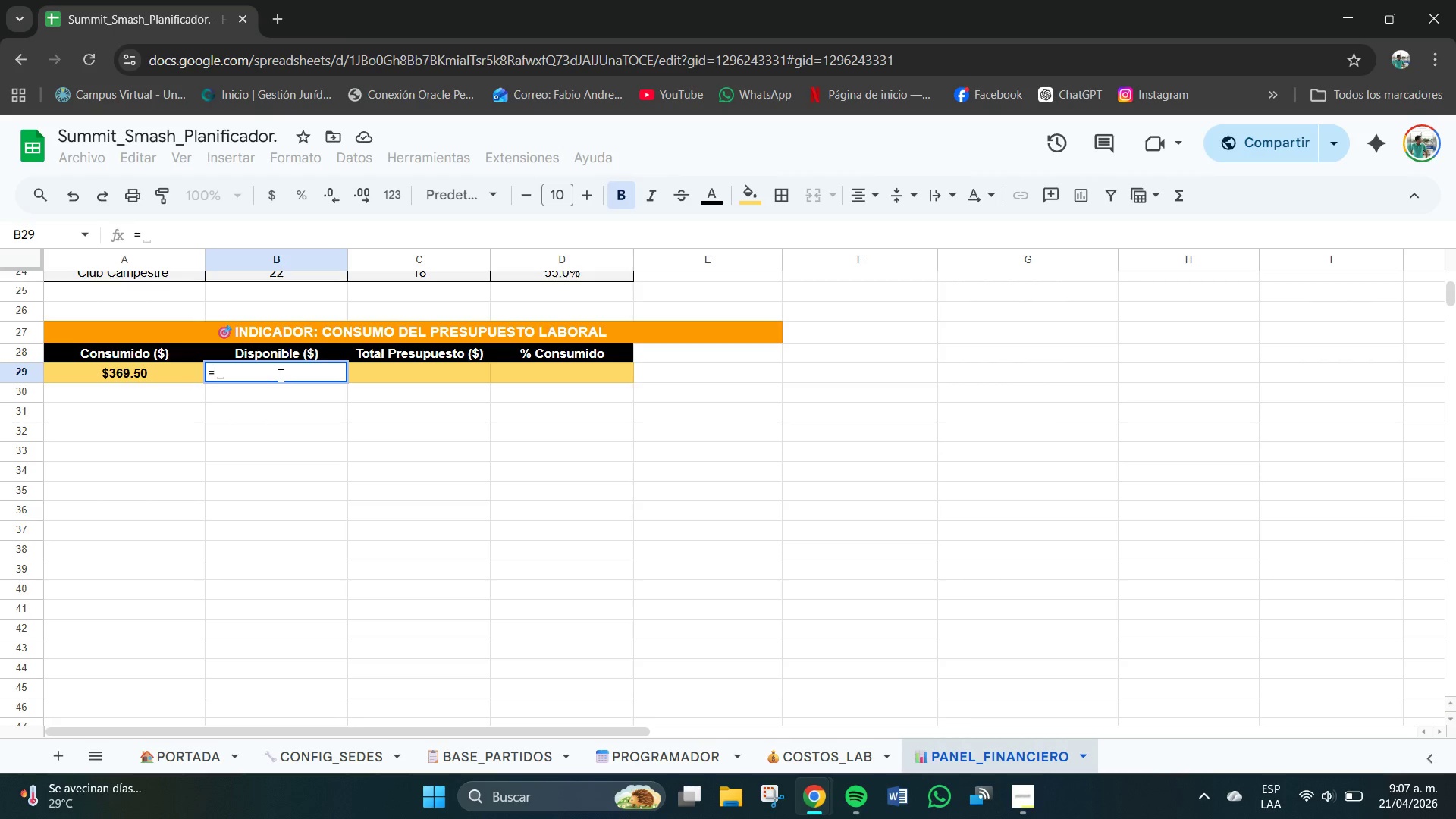 
key(BracketLeft)
 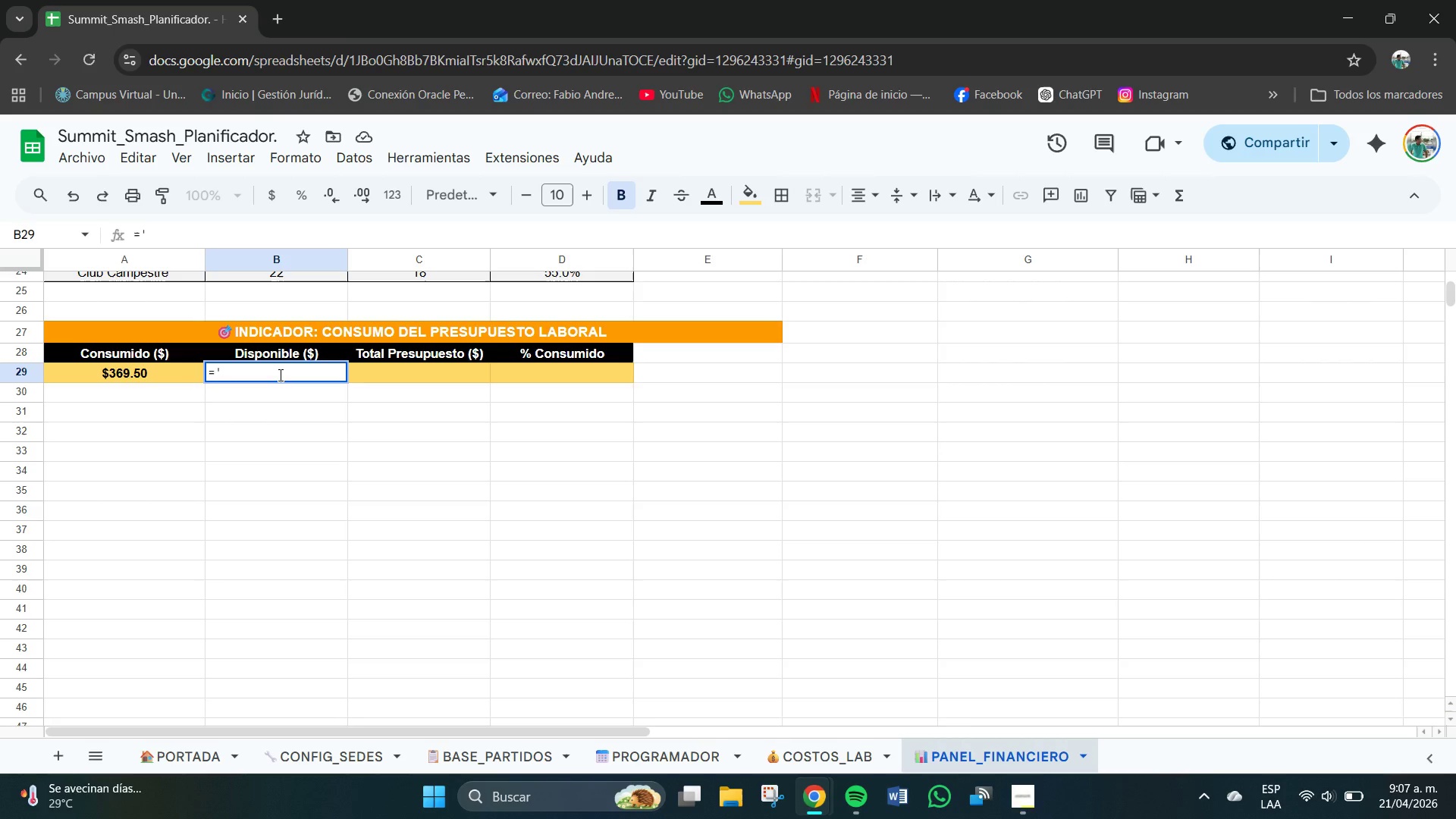 
key(Meta+V)
 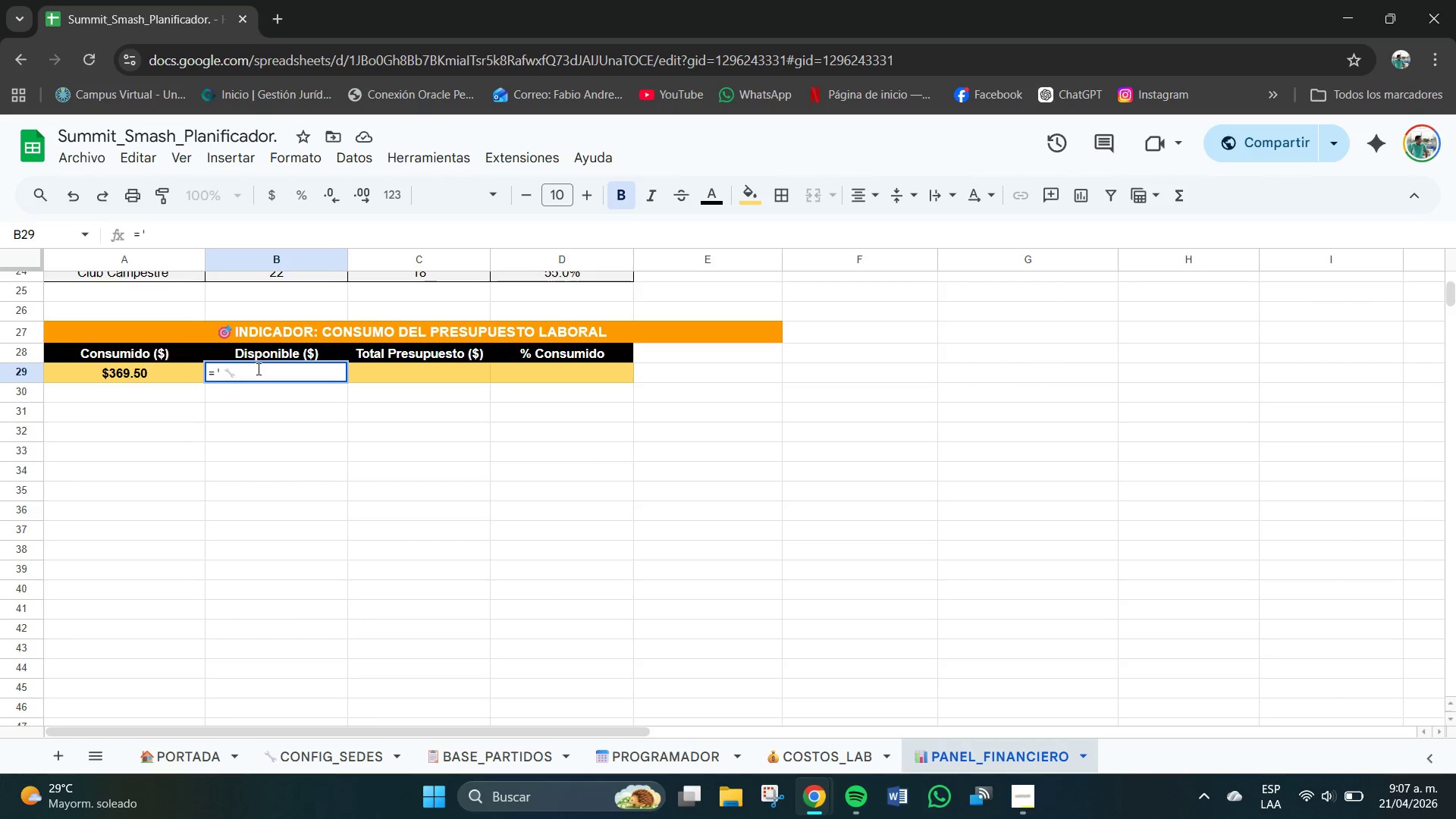 
wait(6.25)
 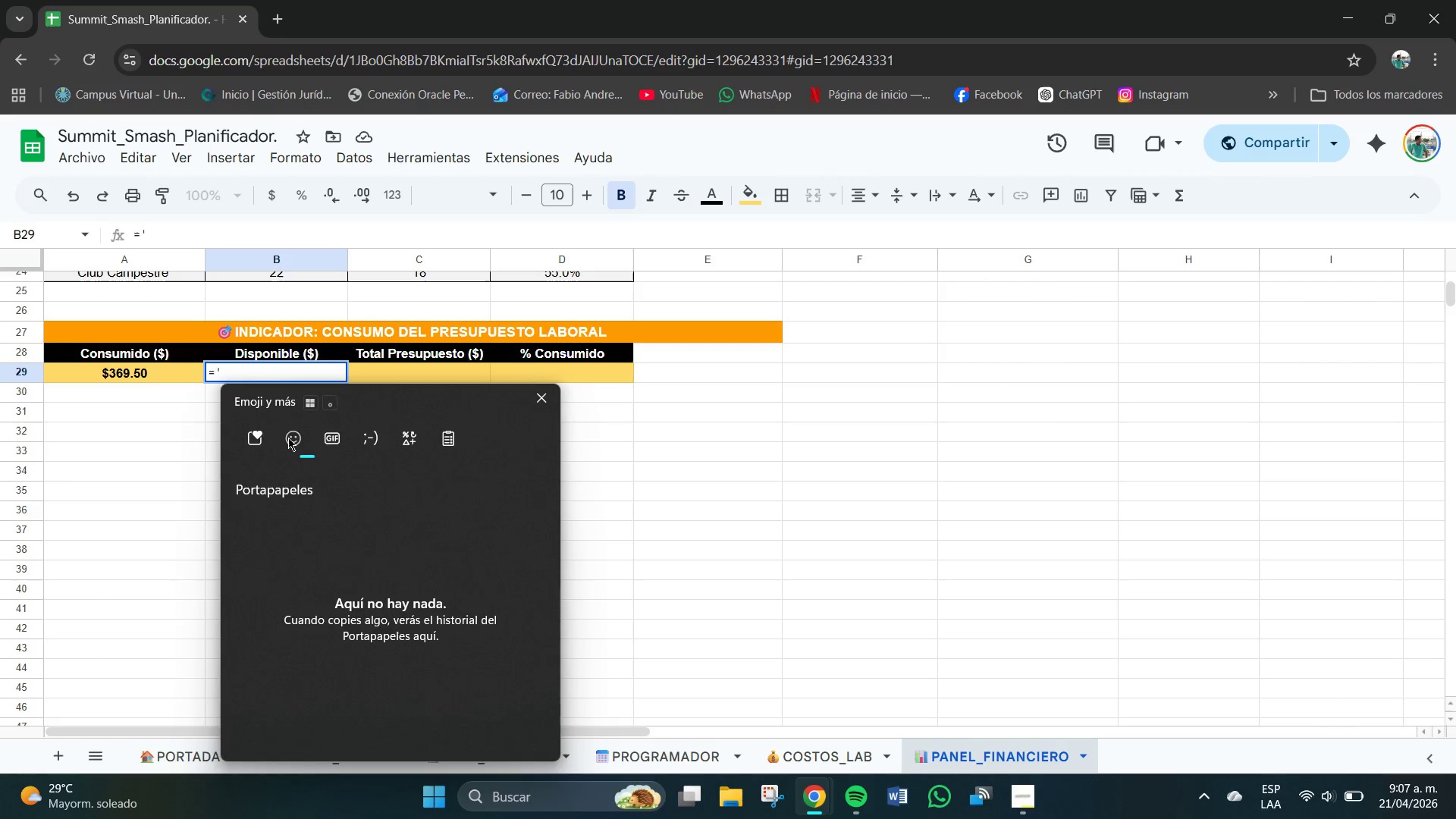 
type(CONGI)
key(Backspace)
key(Backspace)
type(FI)
 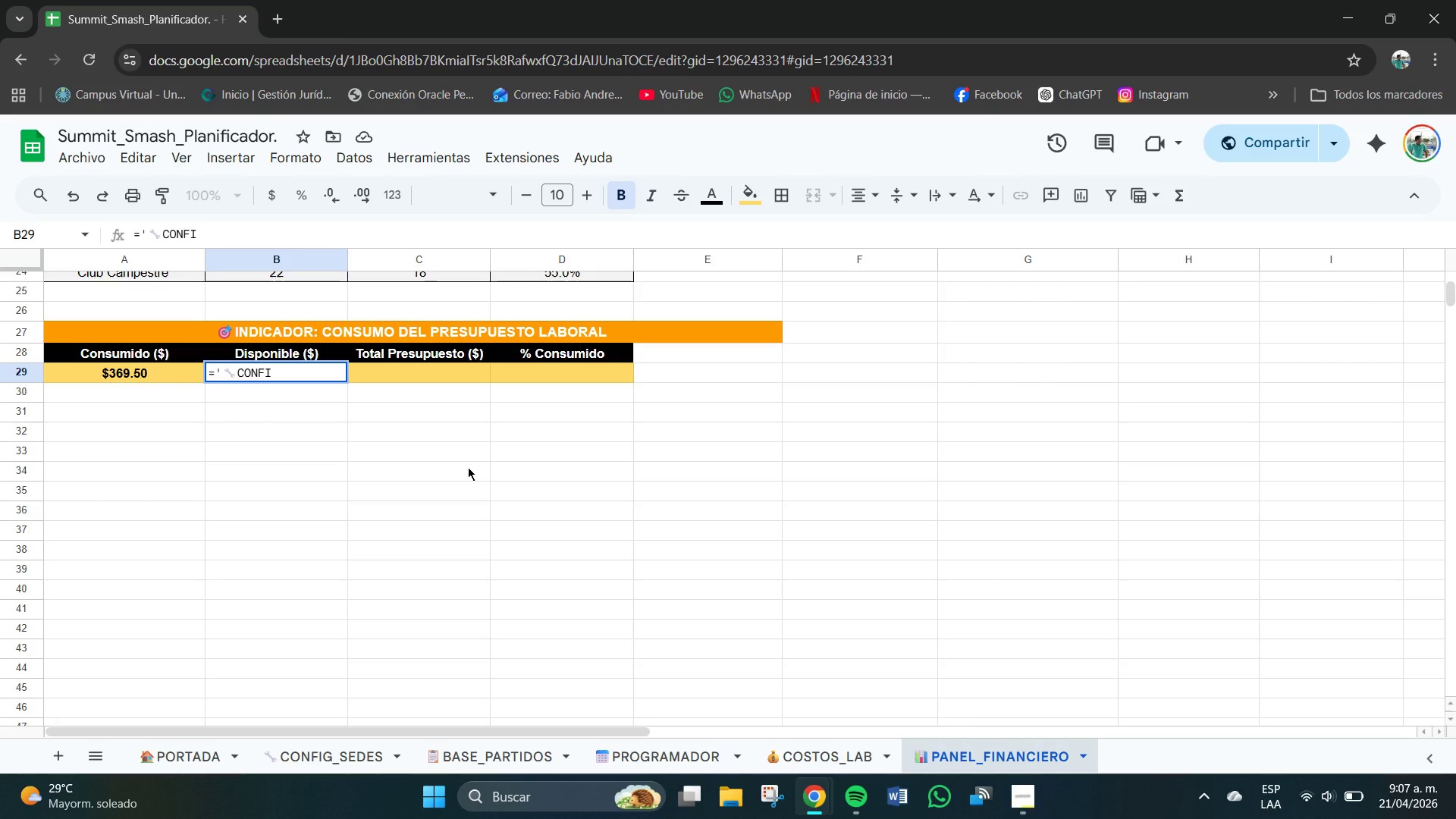 
type(G_SEDES[!H19-[)
 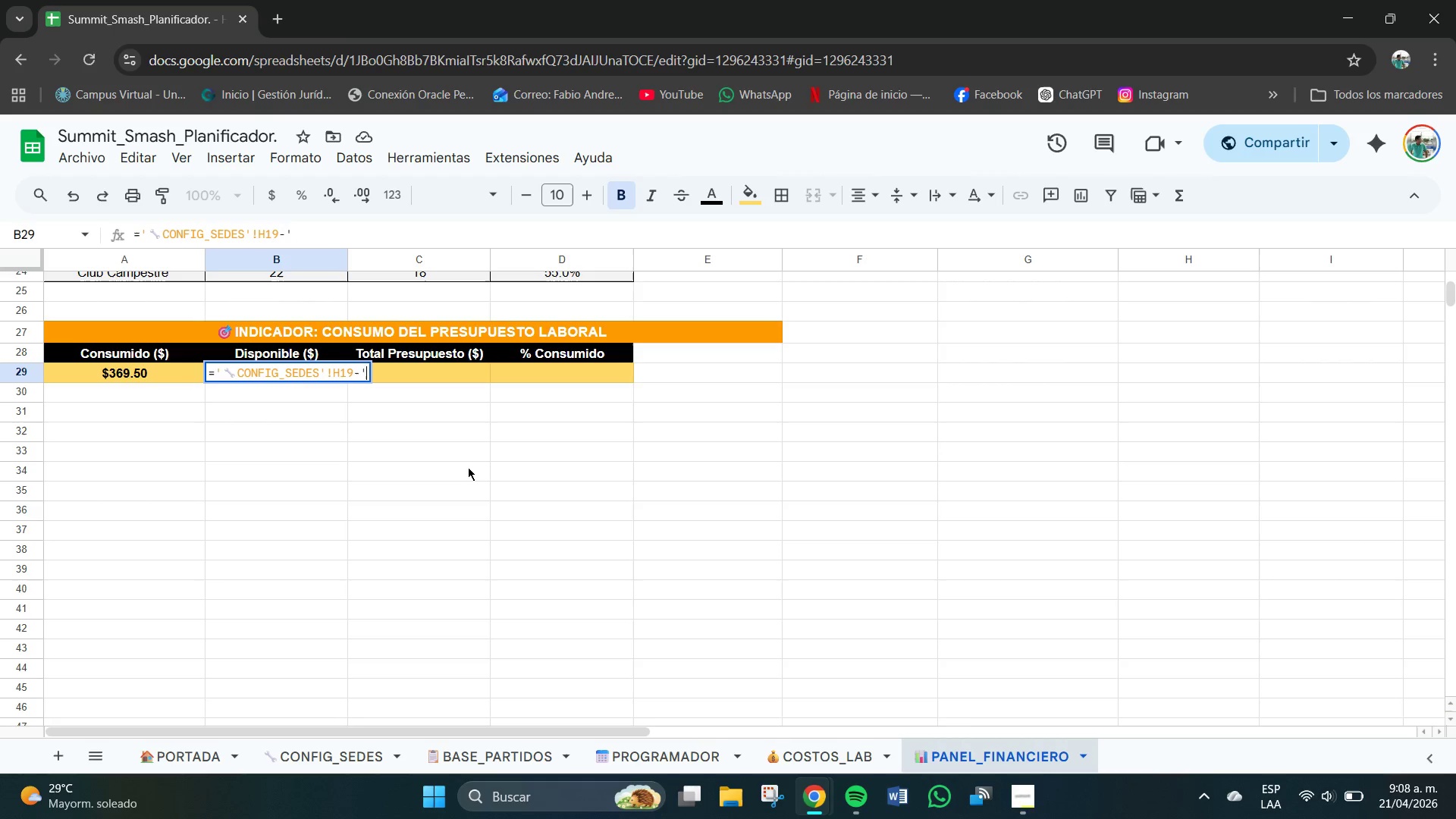 
key(Meta+V)
 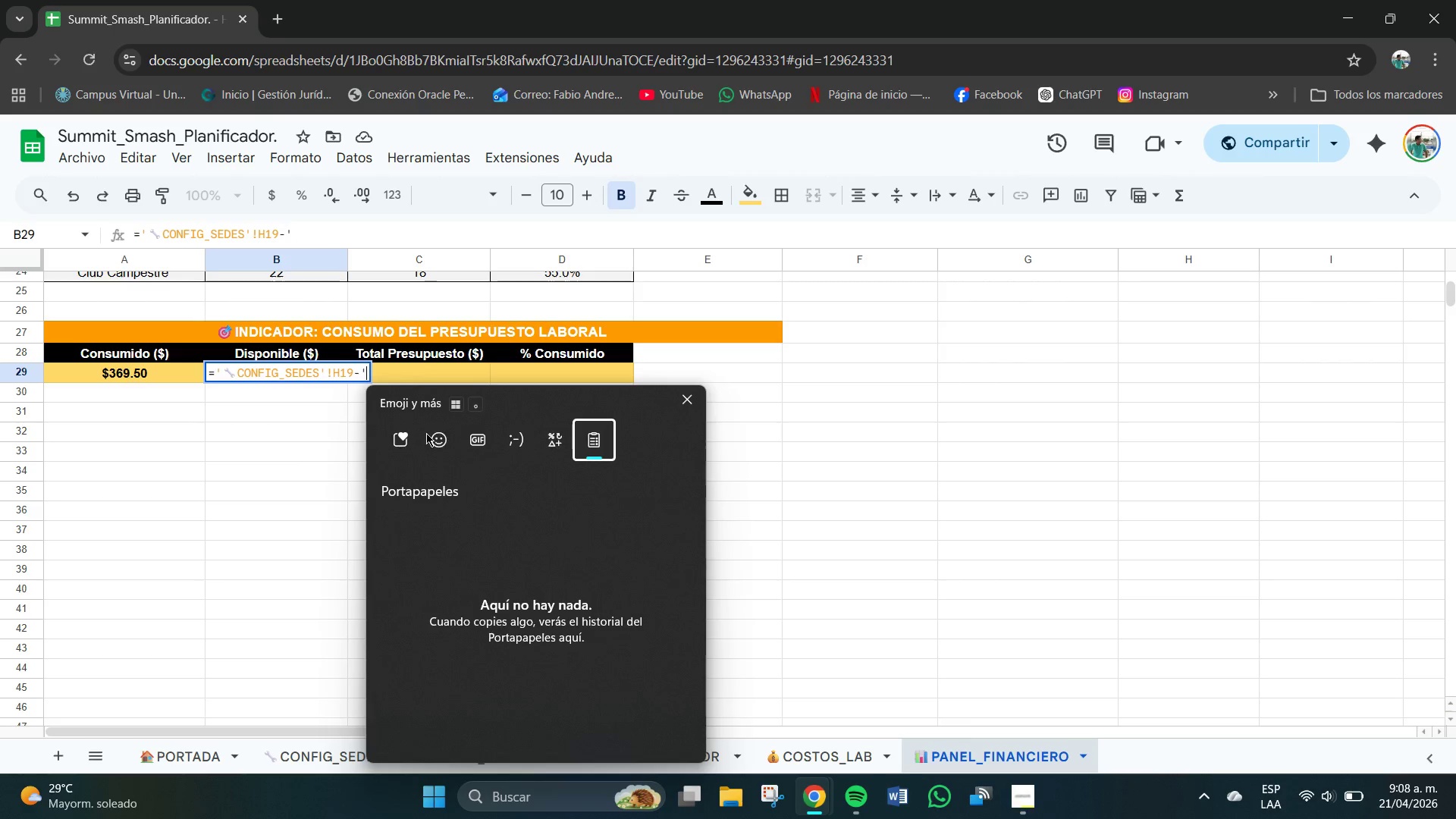 
left_click([440, 445])
 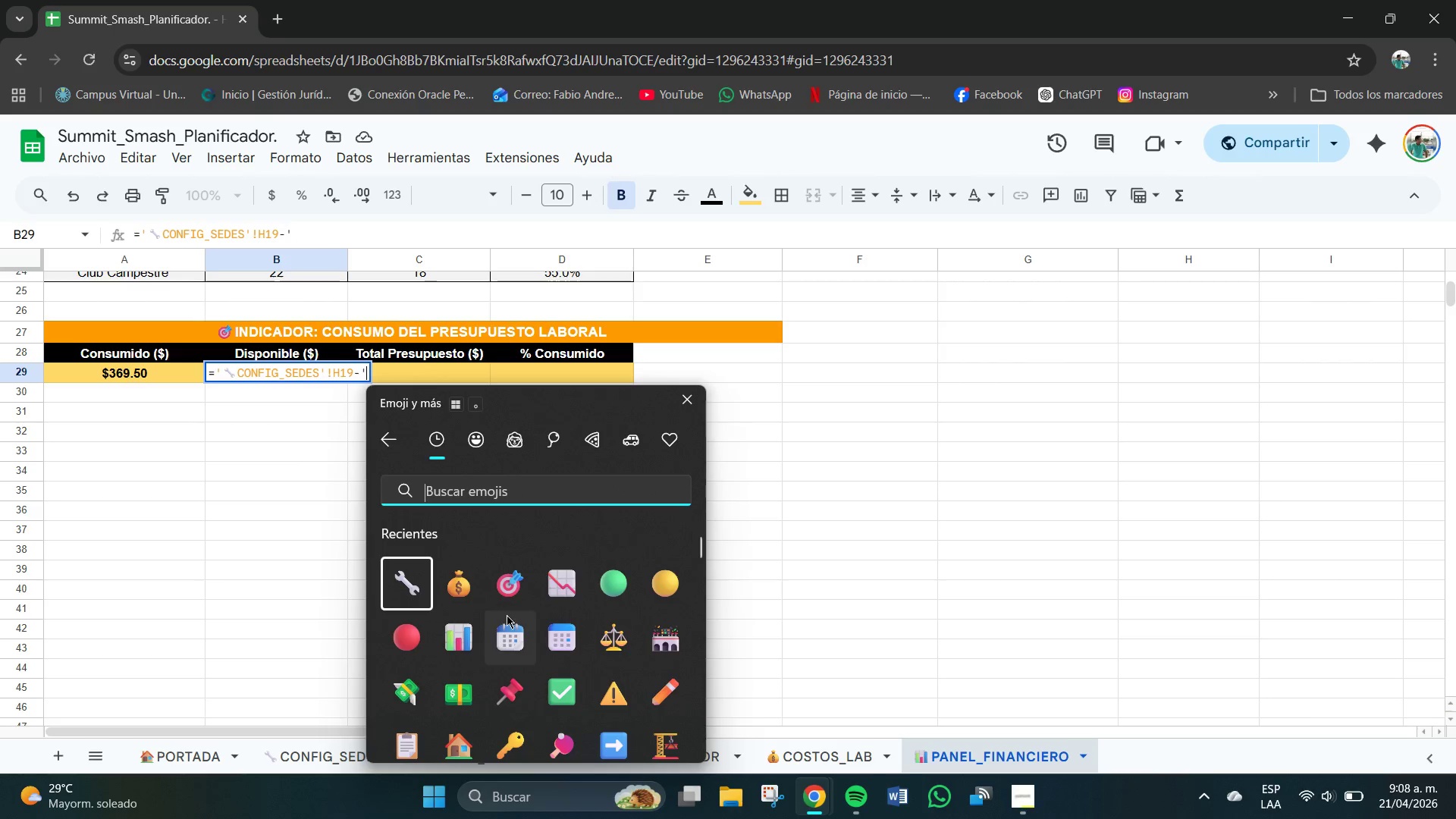 
left_click([458, 582])
 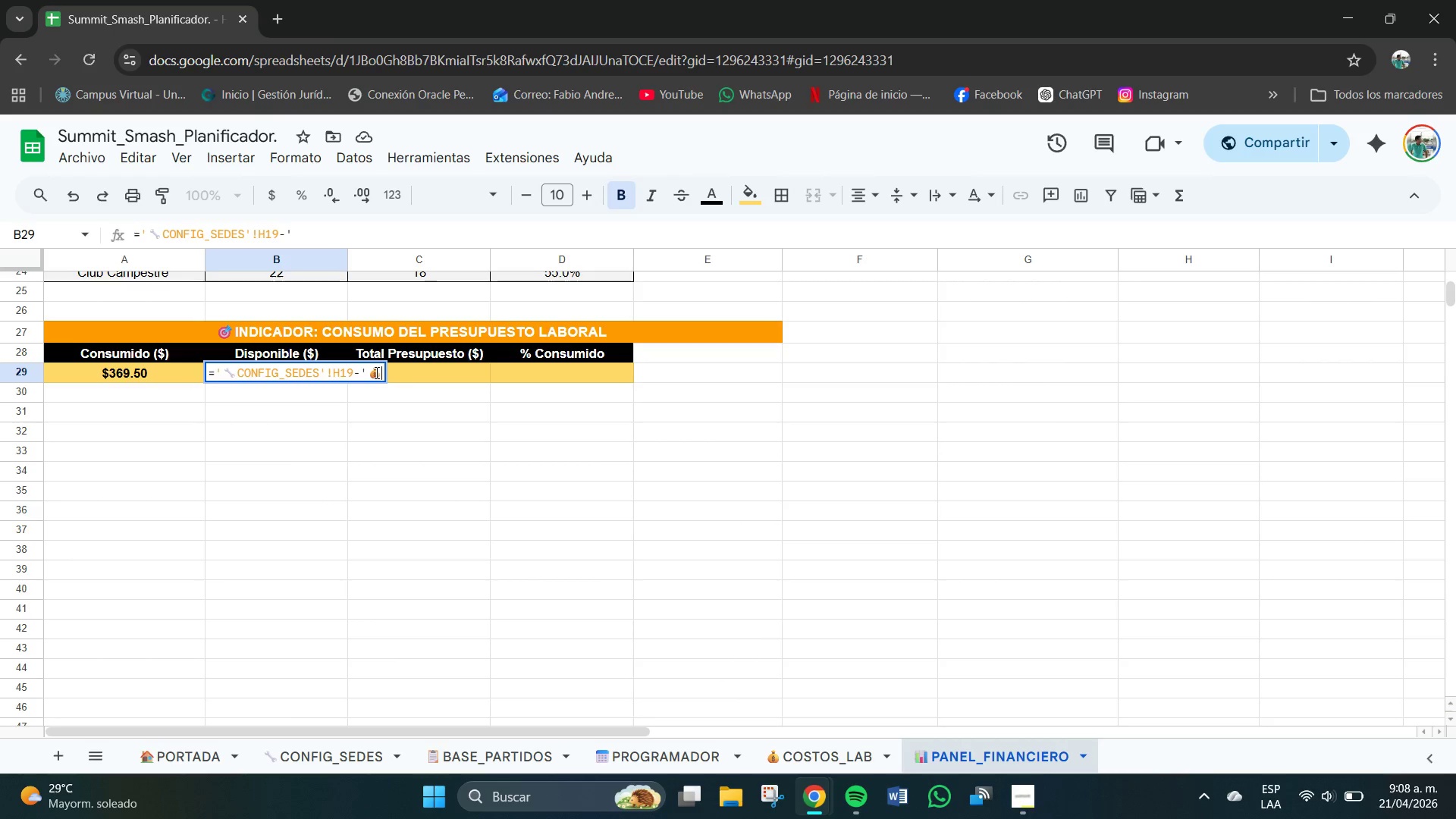 
type(COSTOS_LAB[!)
 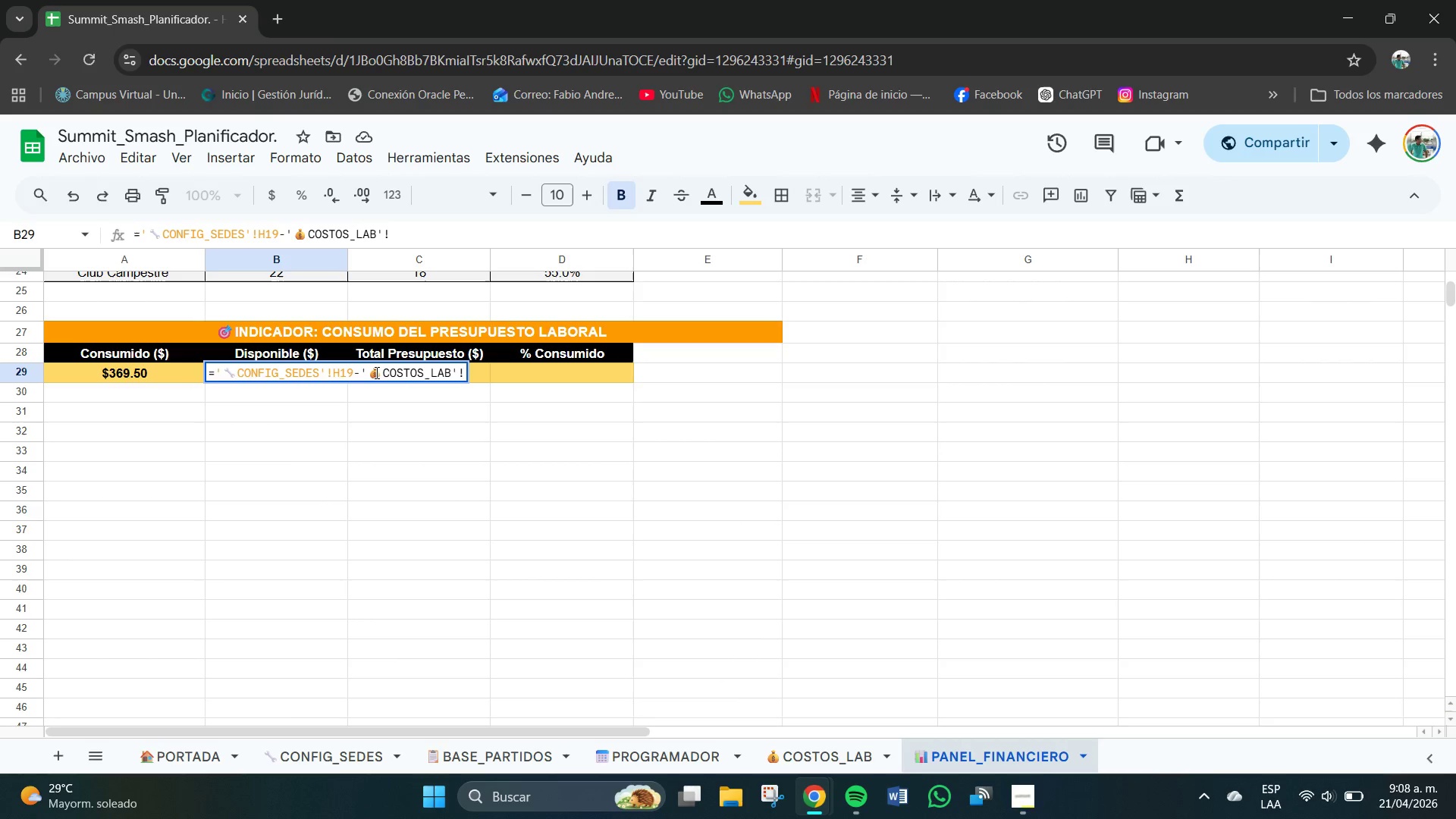 
type(M24)
 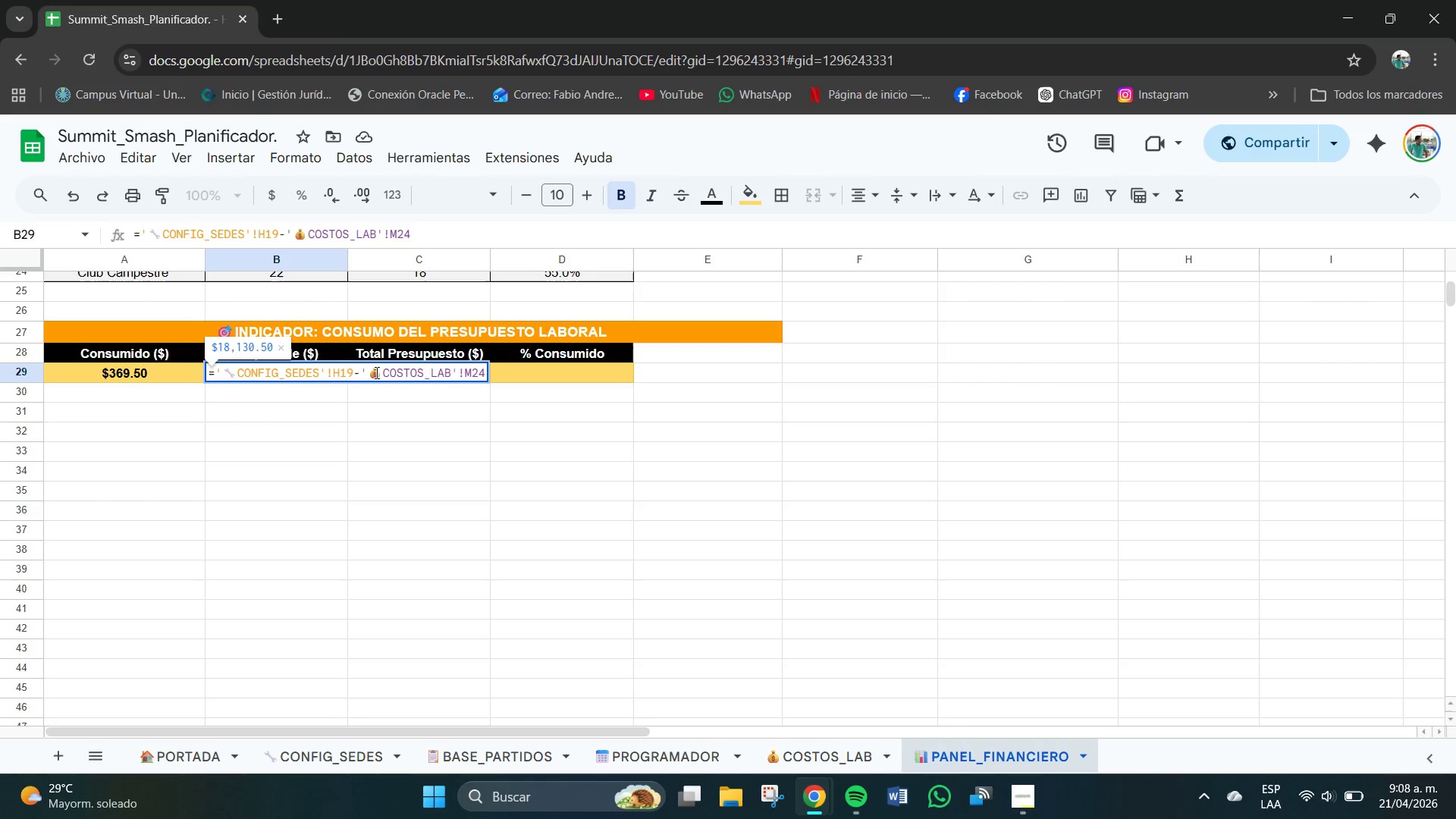 
key(Enter)
 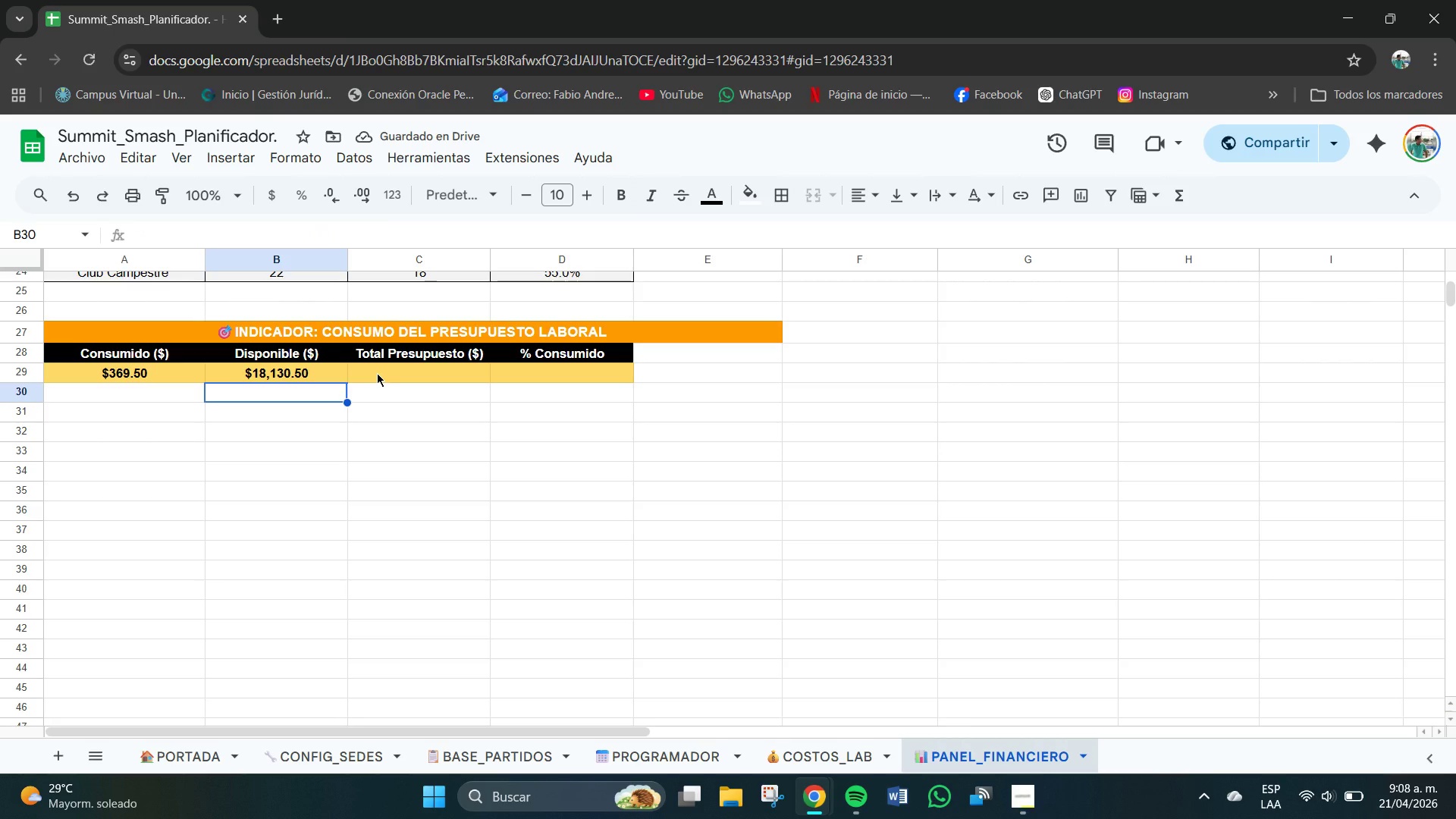 
wait(5.75)
 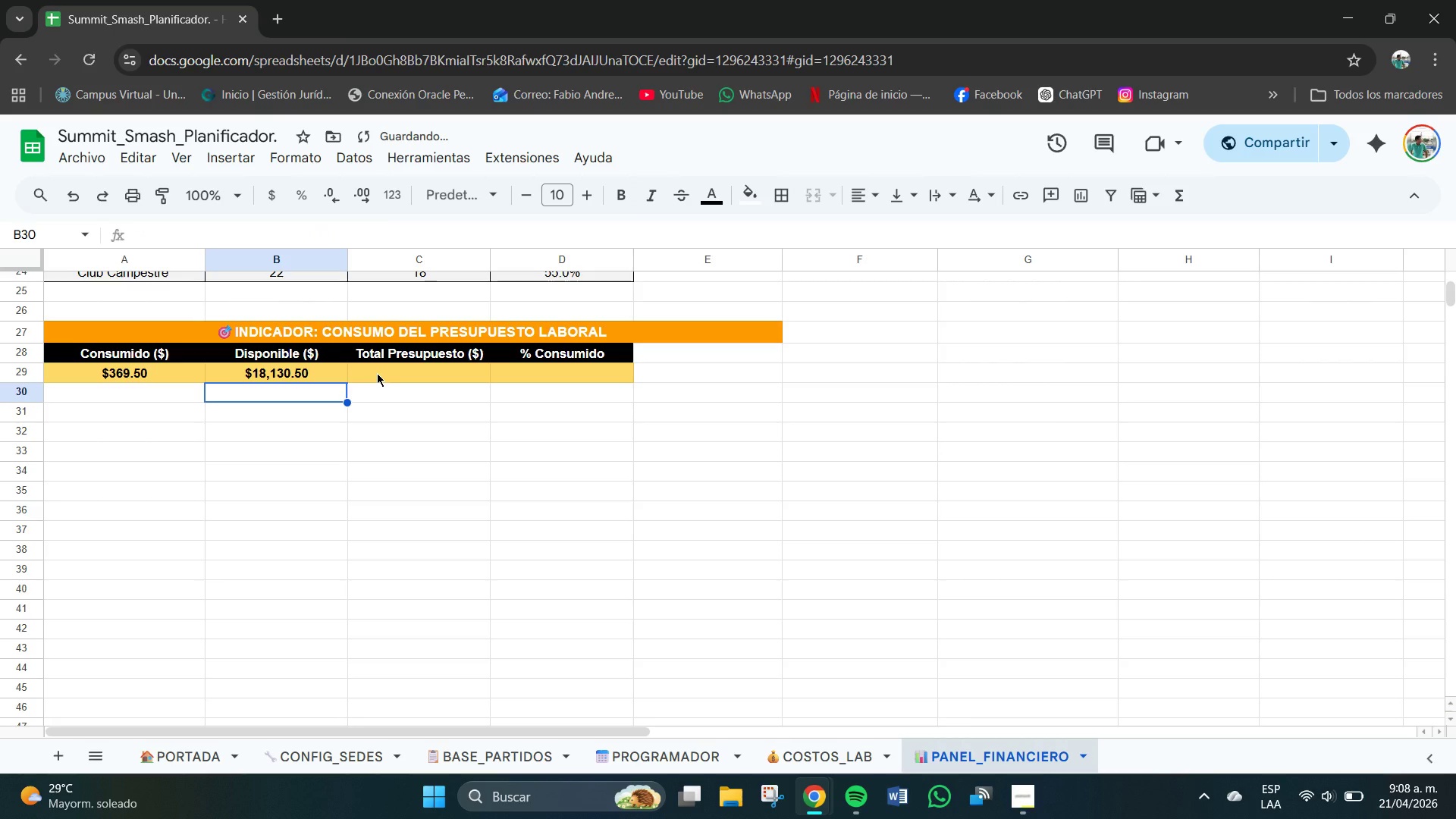 
left_click_drag(start_coordinate=[435, 375], to_coordinate=[438, 376])
 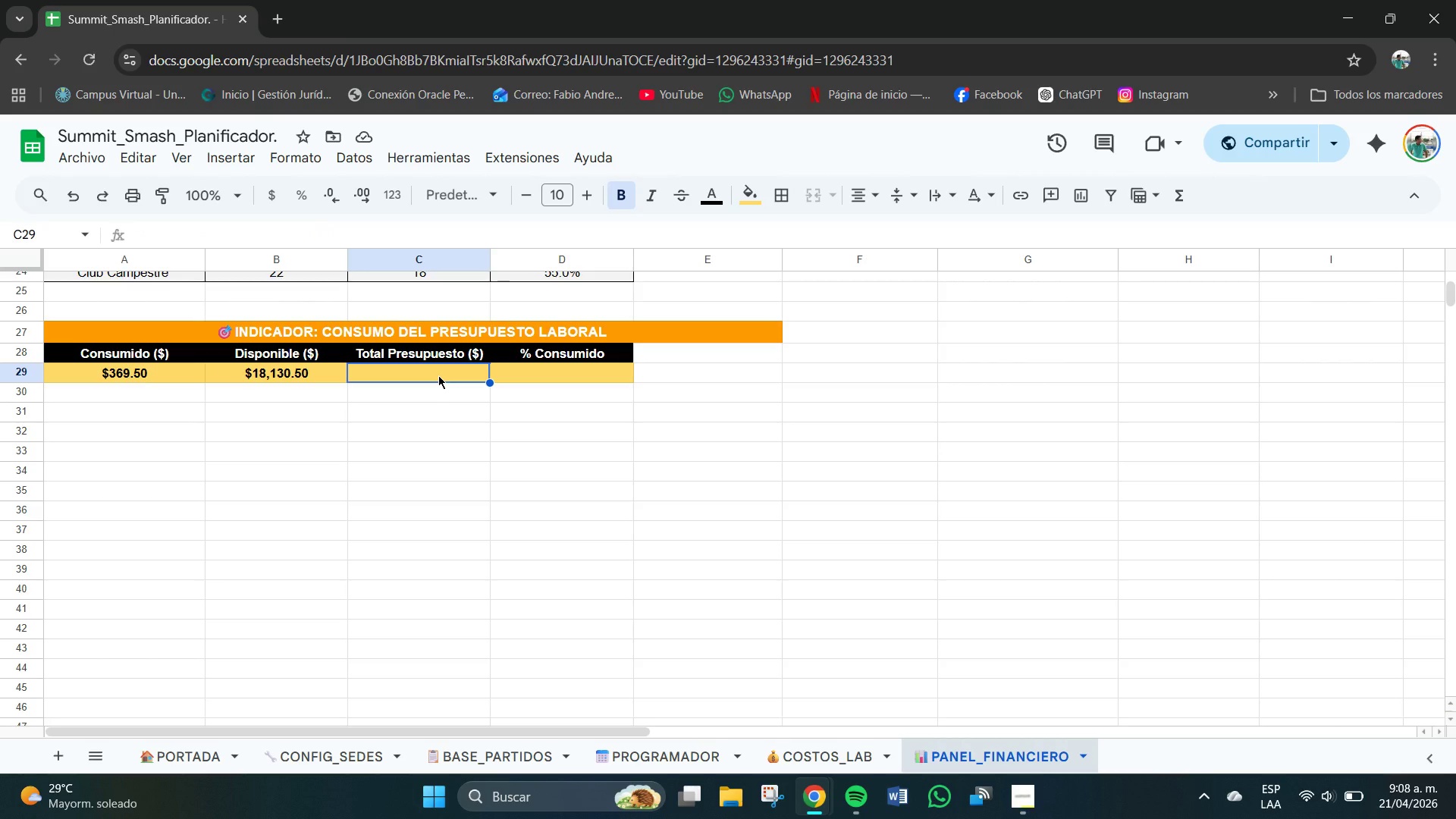 
key(Shift+0)
 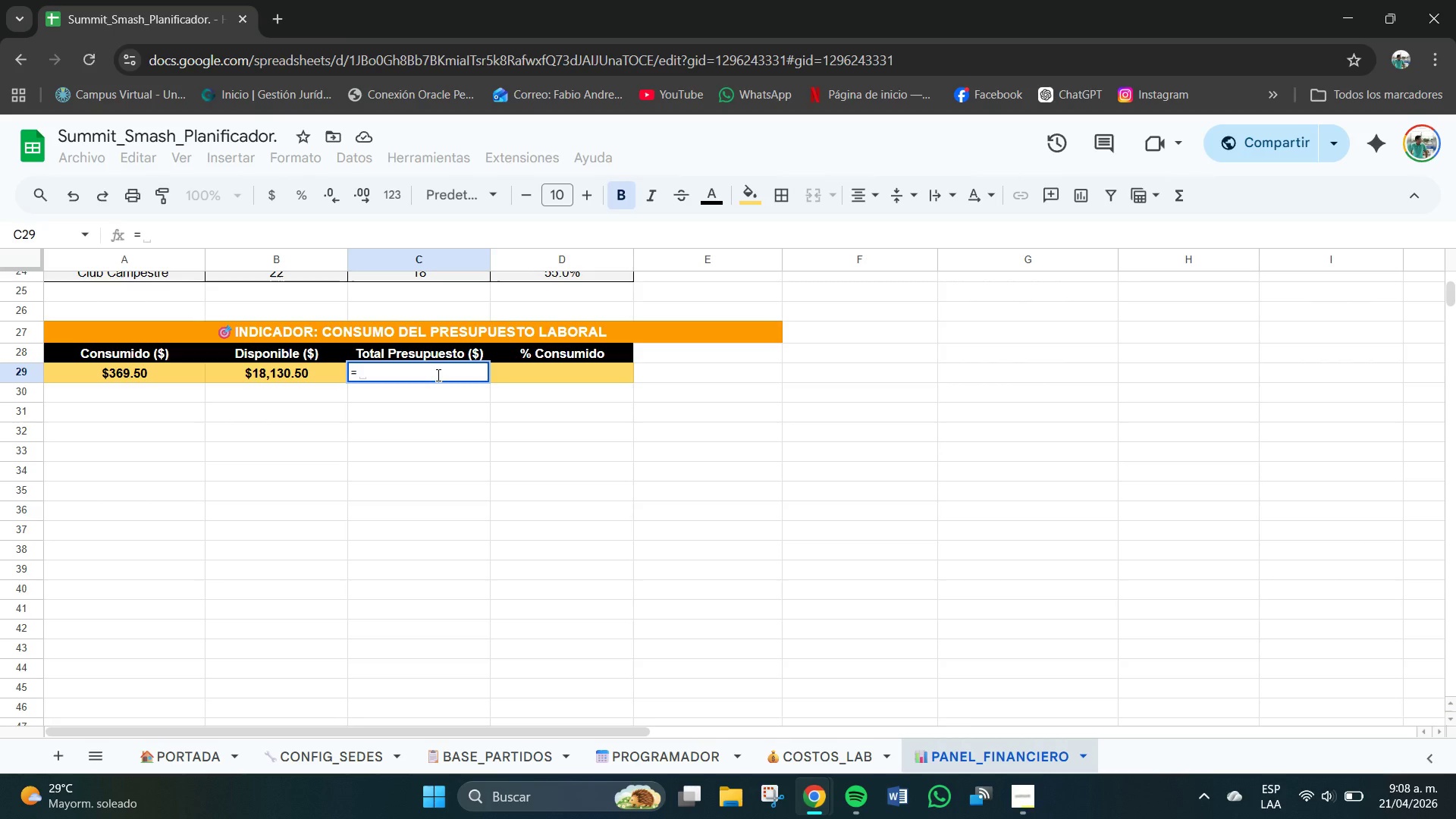 
key(BracketLeft)
 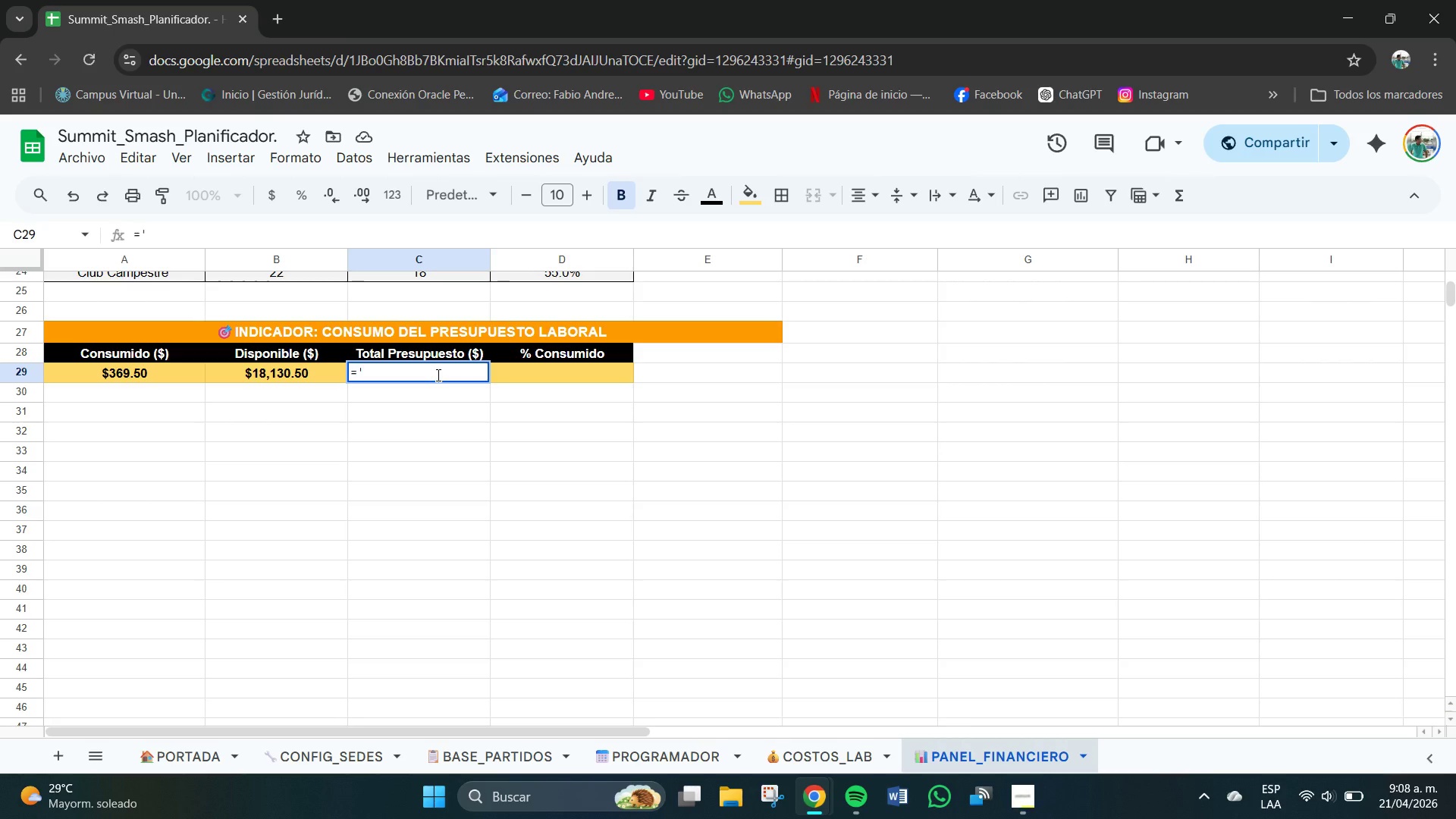 
key(Meta+V)
 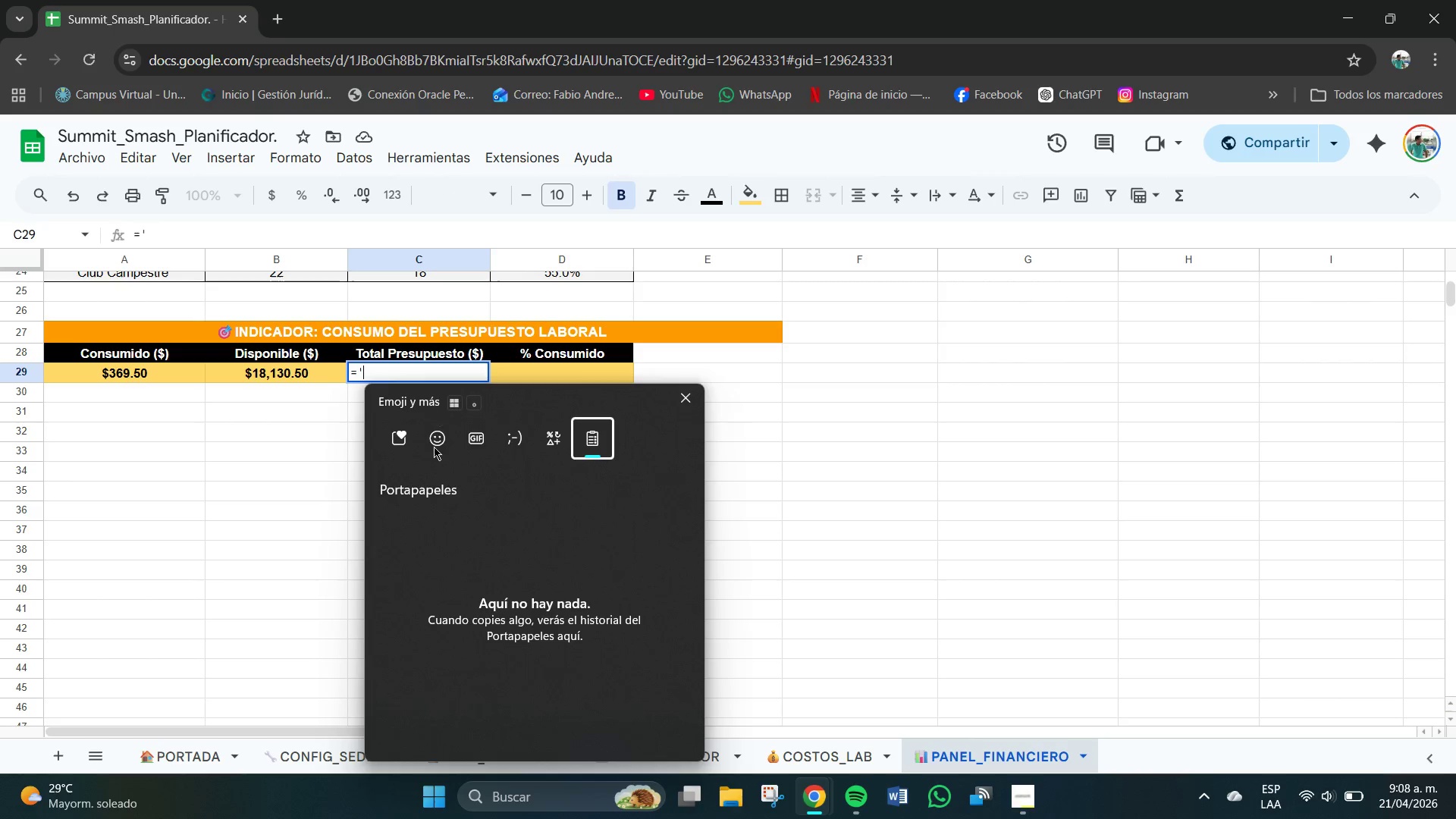 
left_click([439, 435])
 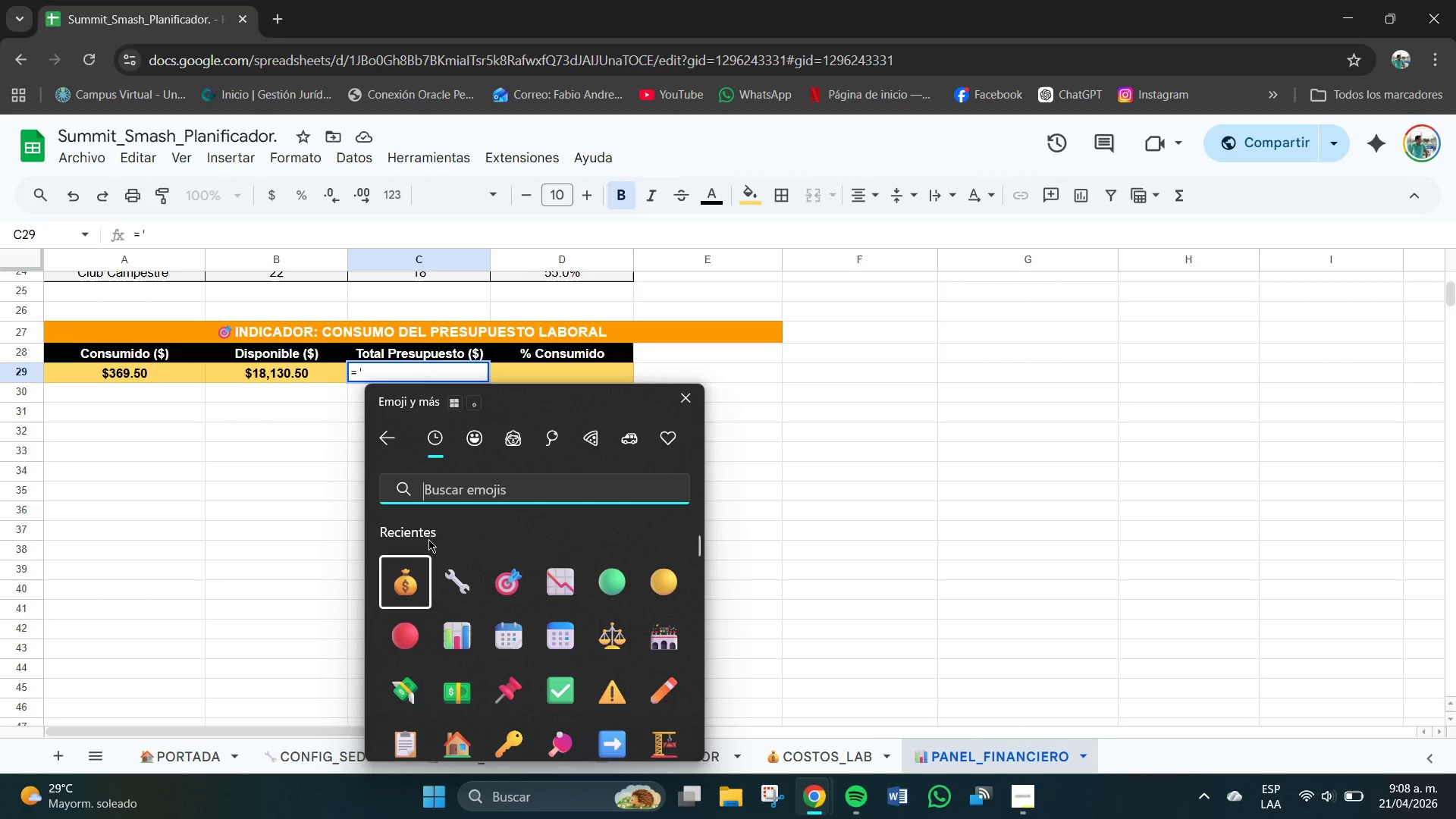 
left_click([457, 579])
 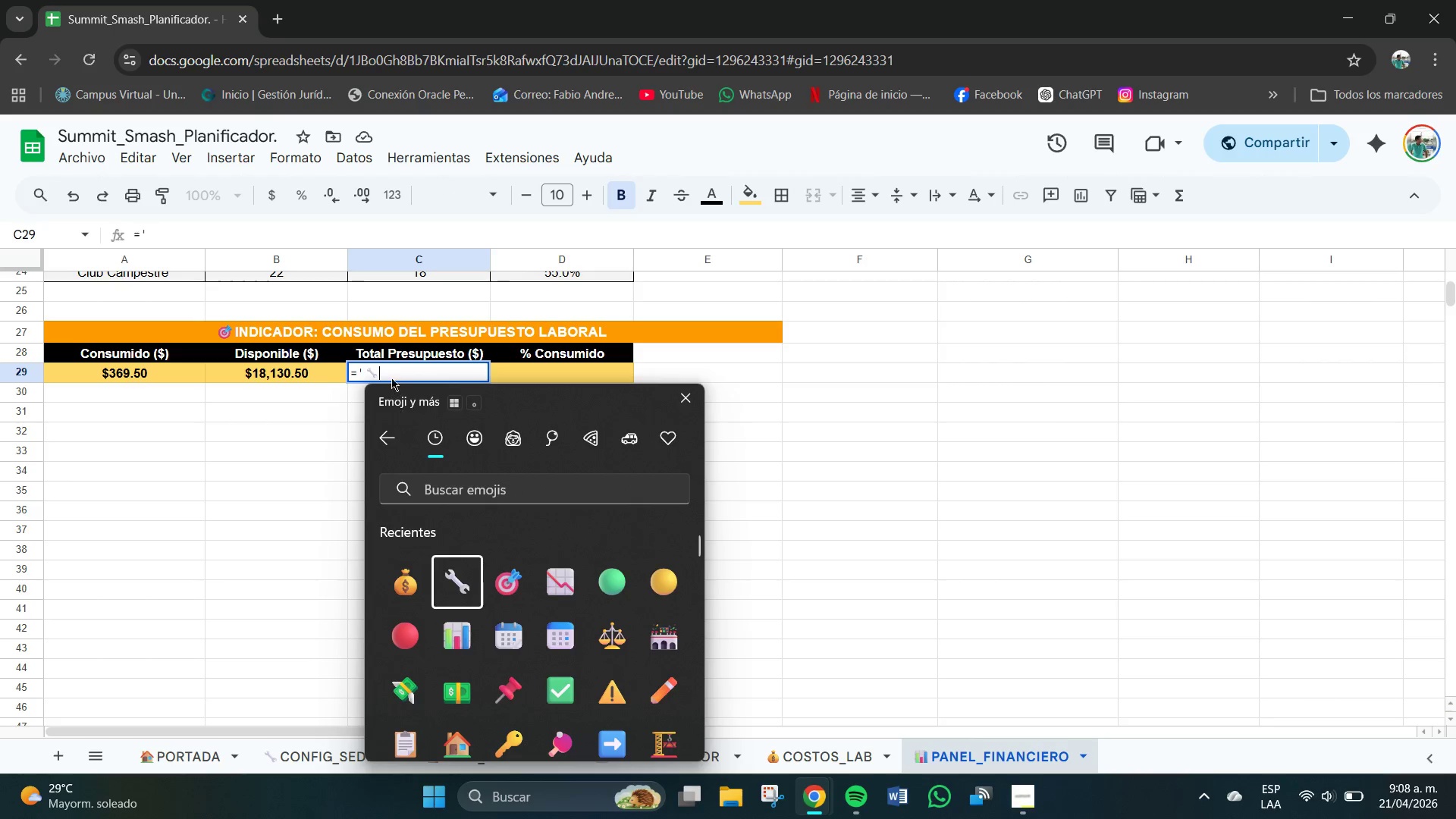 
left_click([395, 369])
 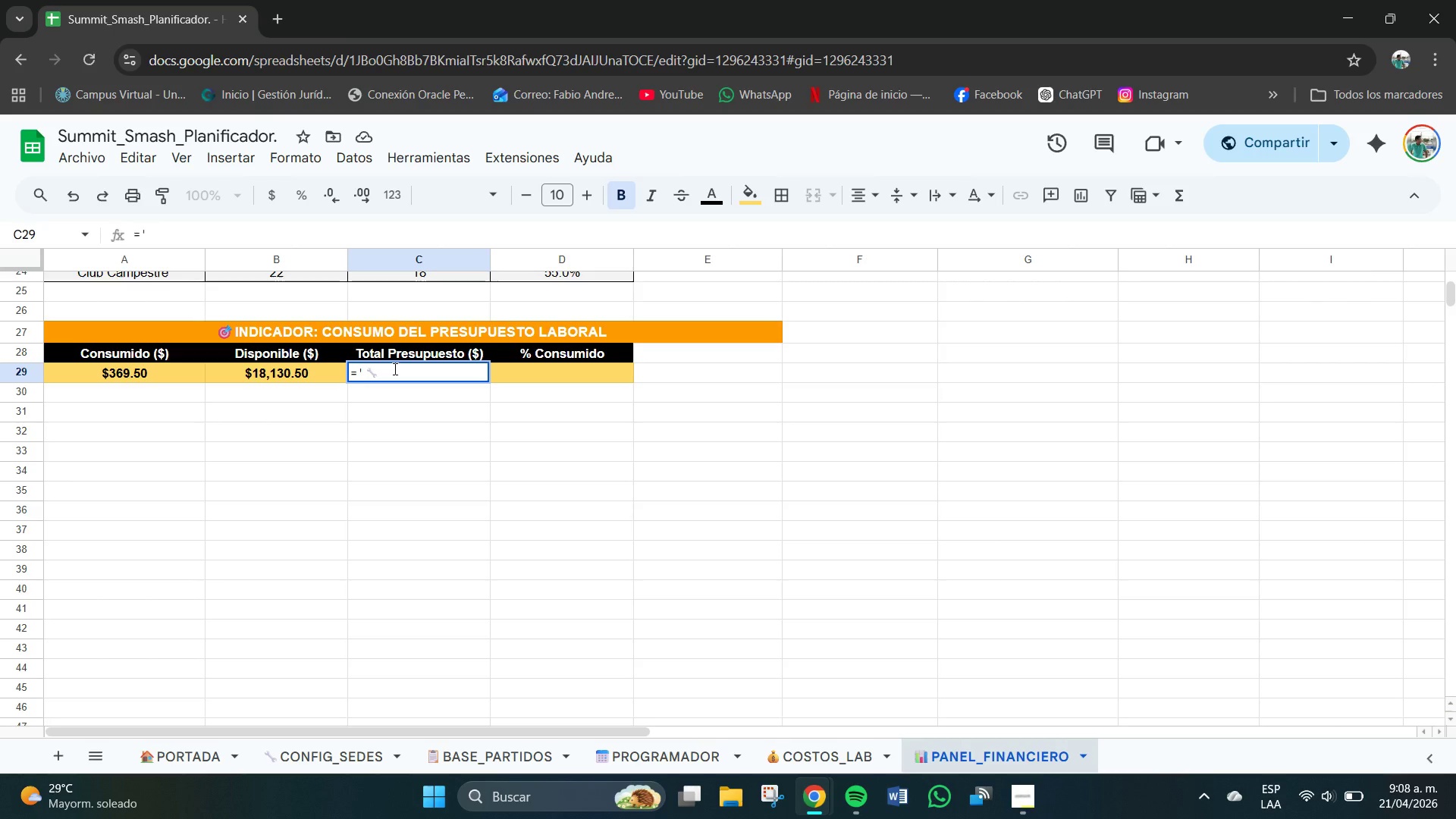 
type(CONFIG_SEDES[!H19)
 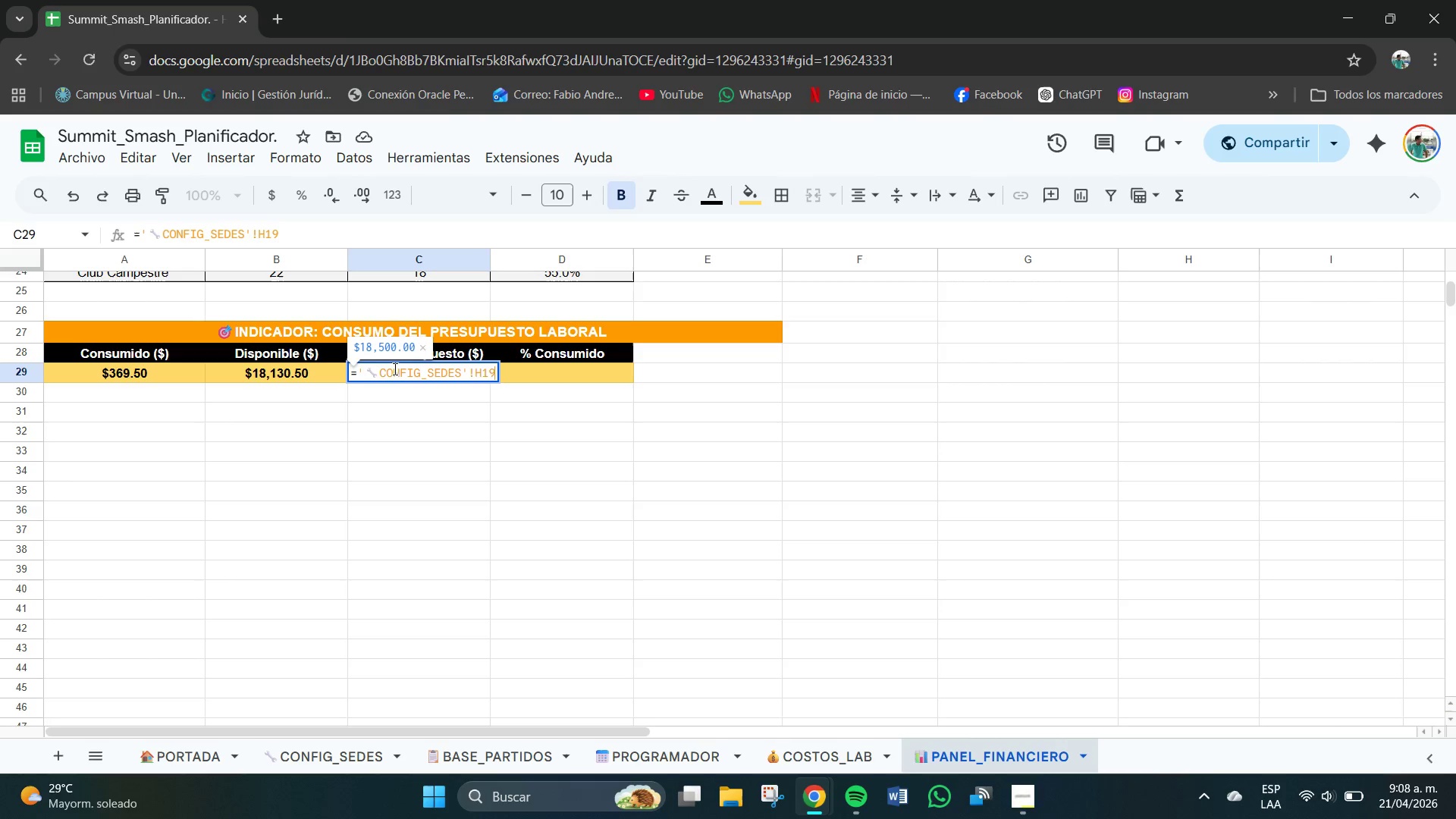 
key(Enter)
 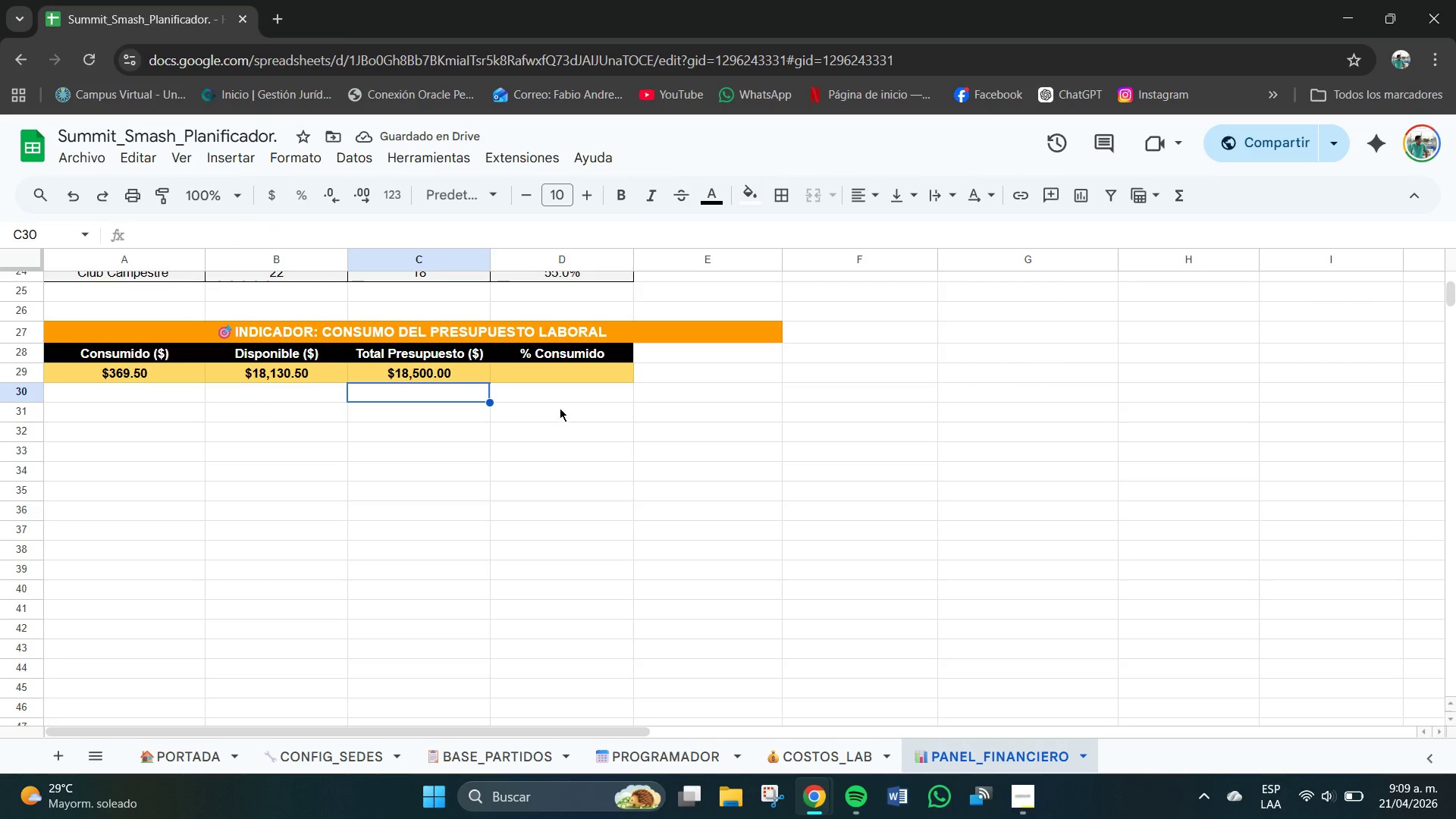 
wait(5.89)
 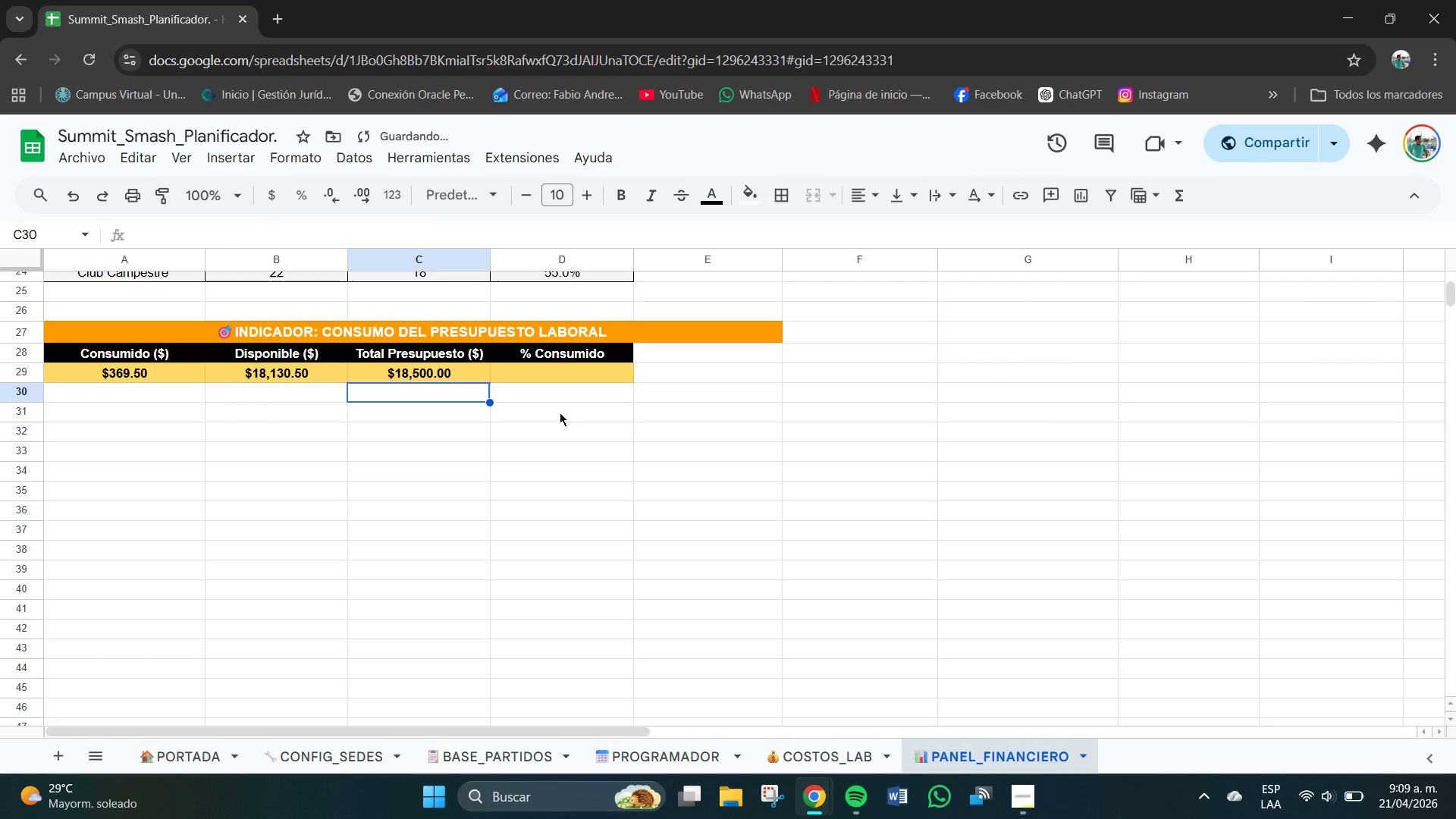 
key(Shift+BracketLeft)
 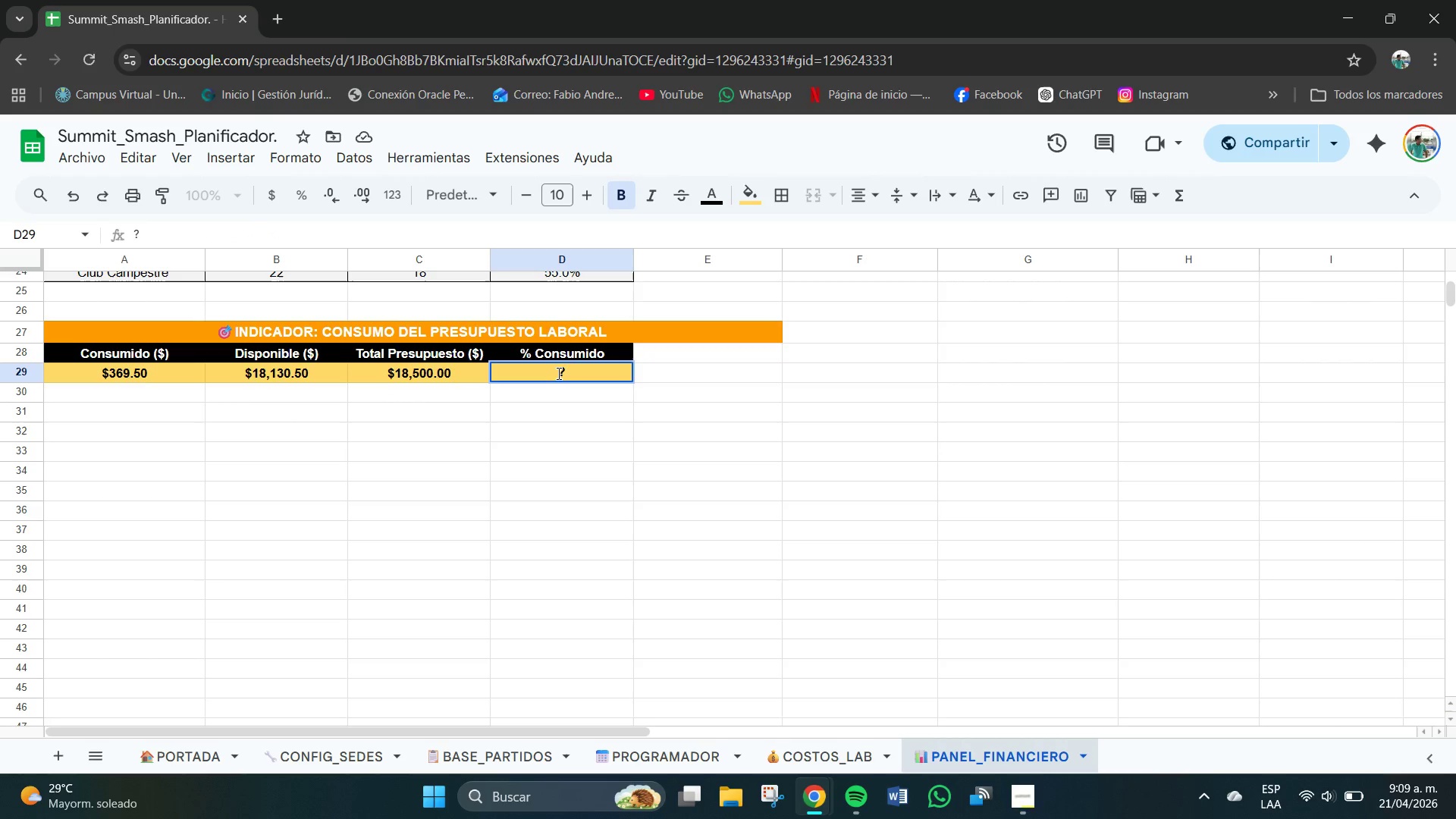 
key(Backspace)
 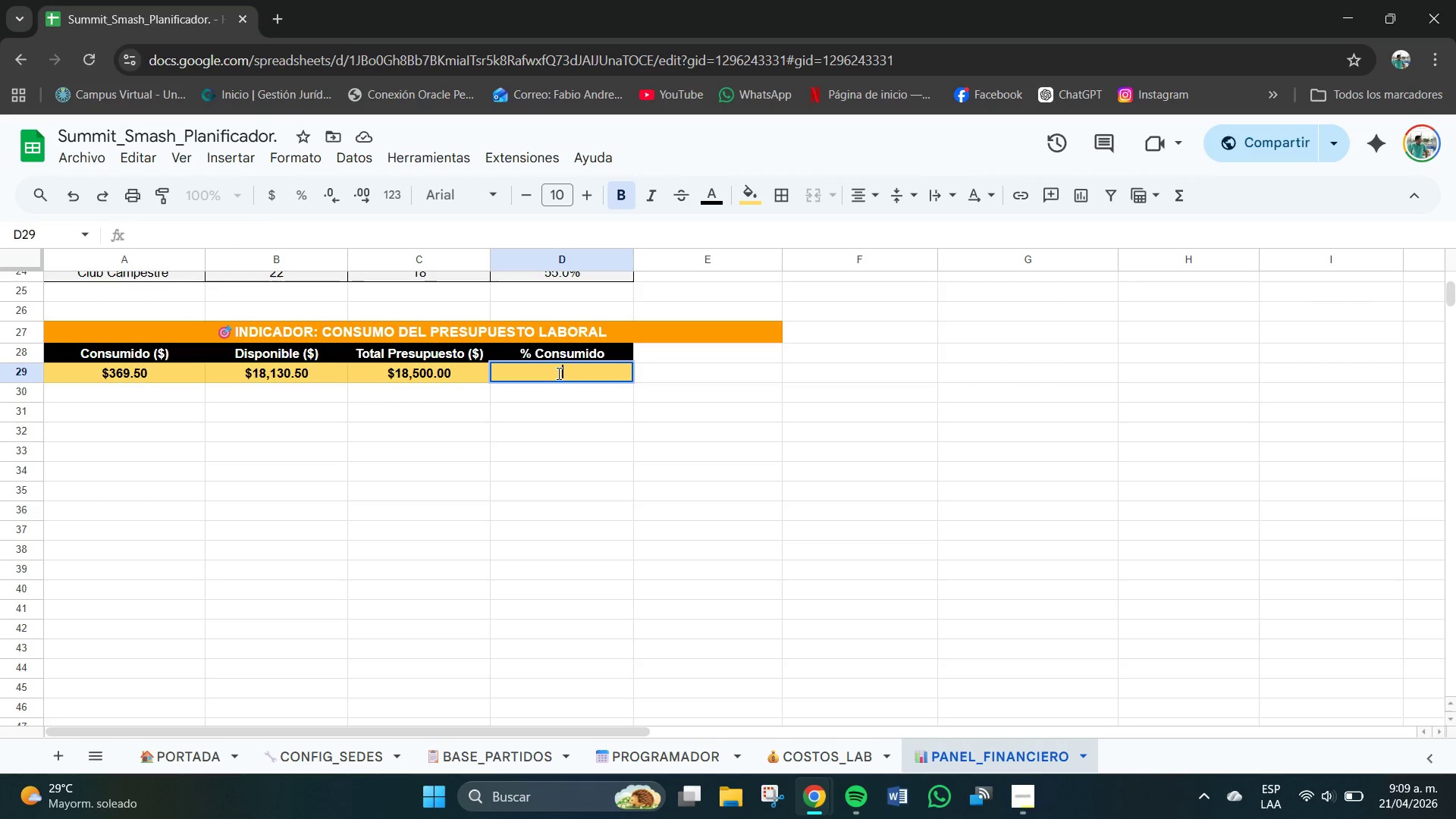 
key(Shift+0)
 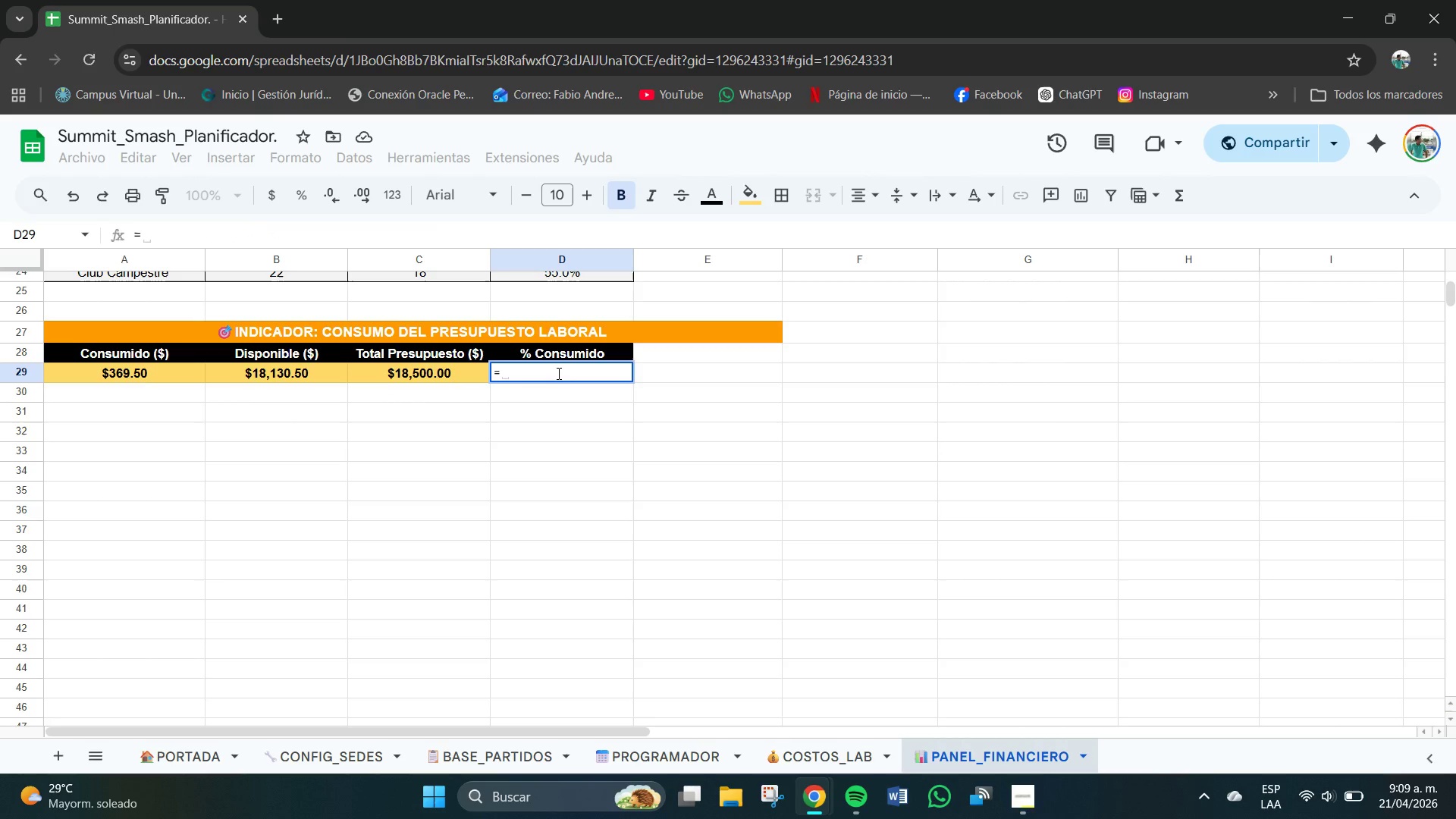 
hold_key(key=MetaLeft, duration=0.41)
 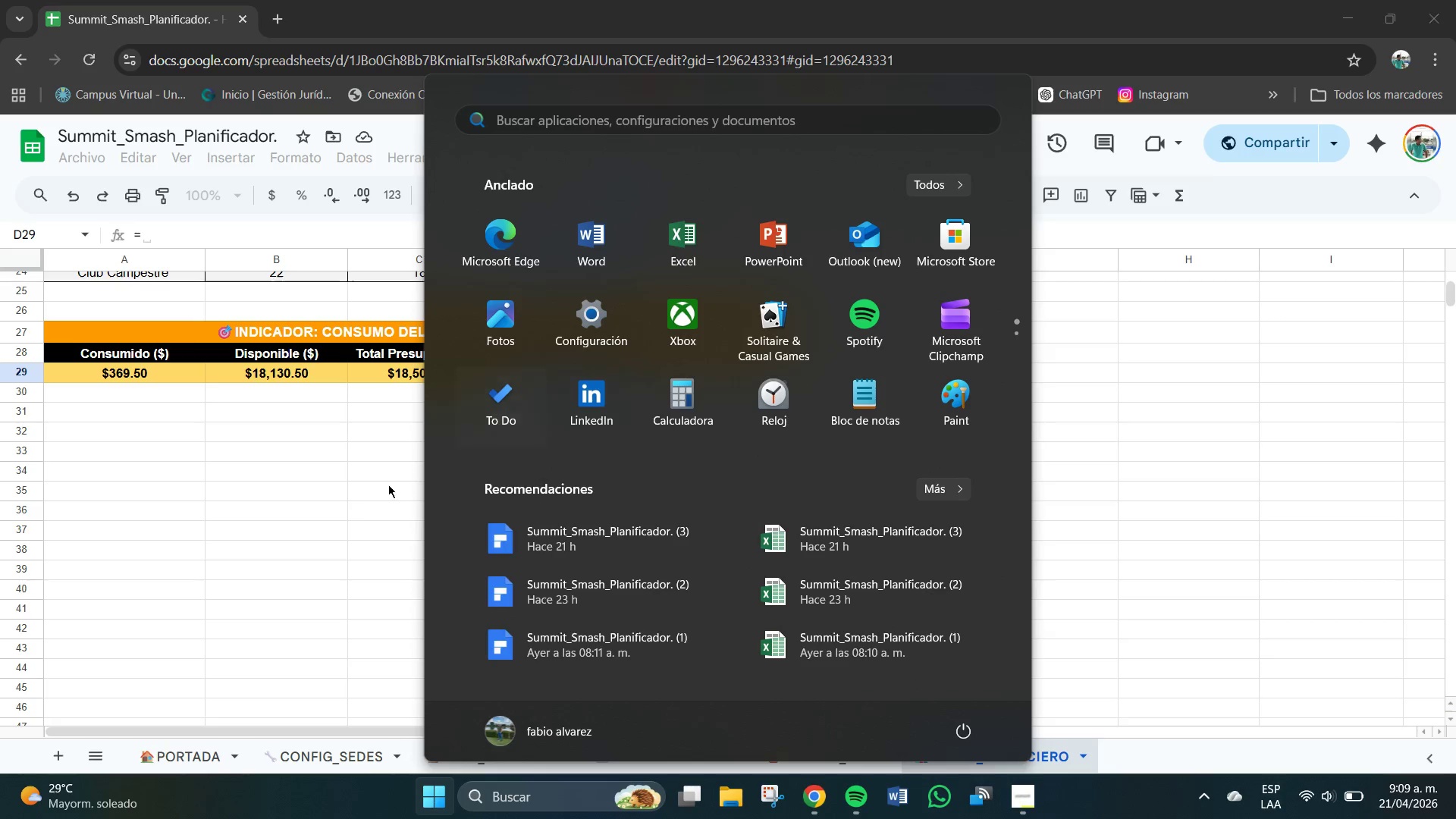 
left_click([353, 500])
 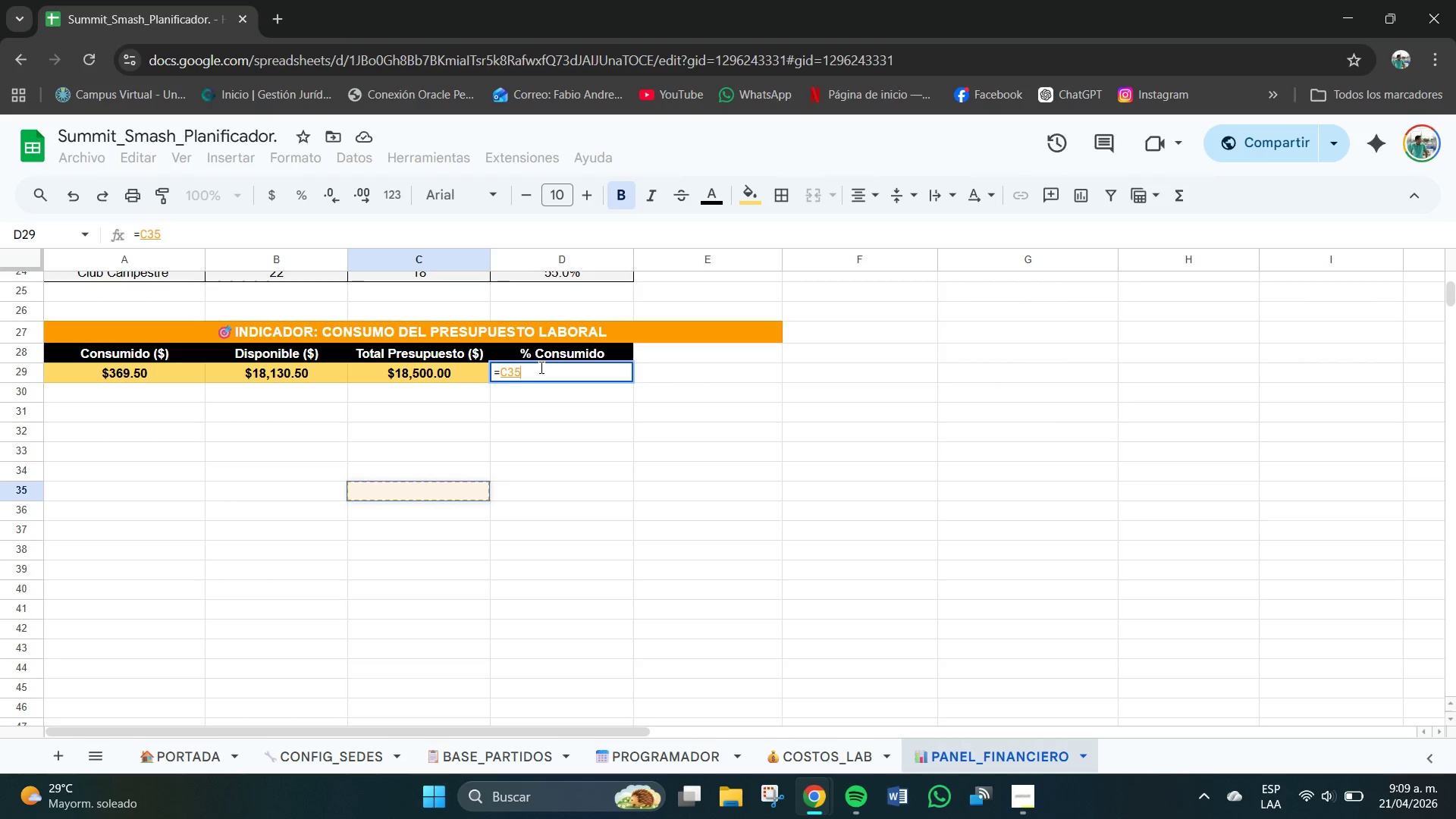 
key(Backspace)
 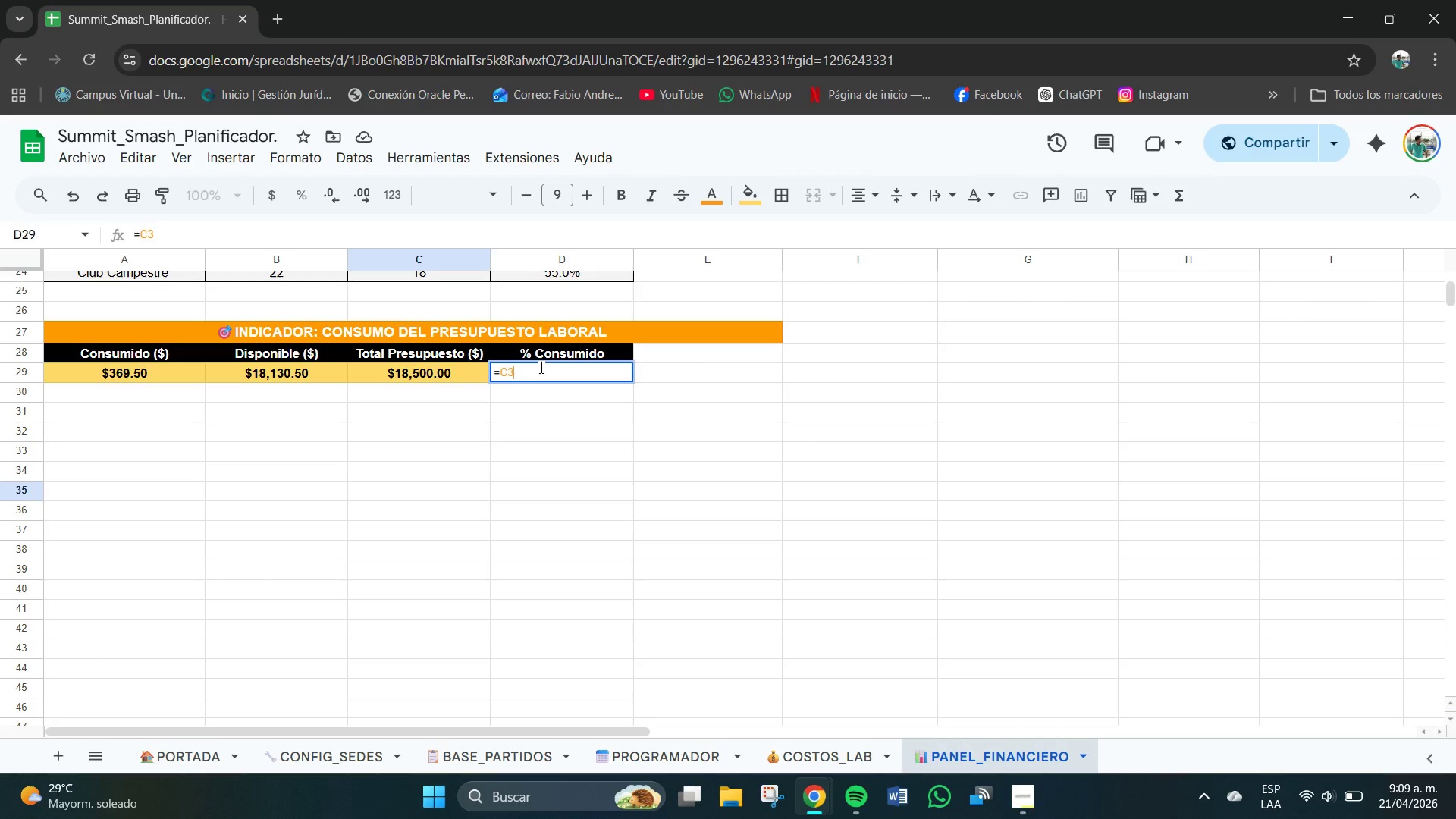 
key(Backspace)
 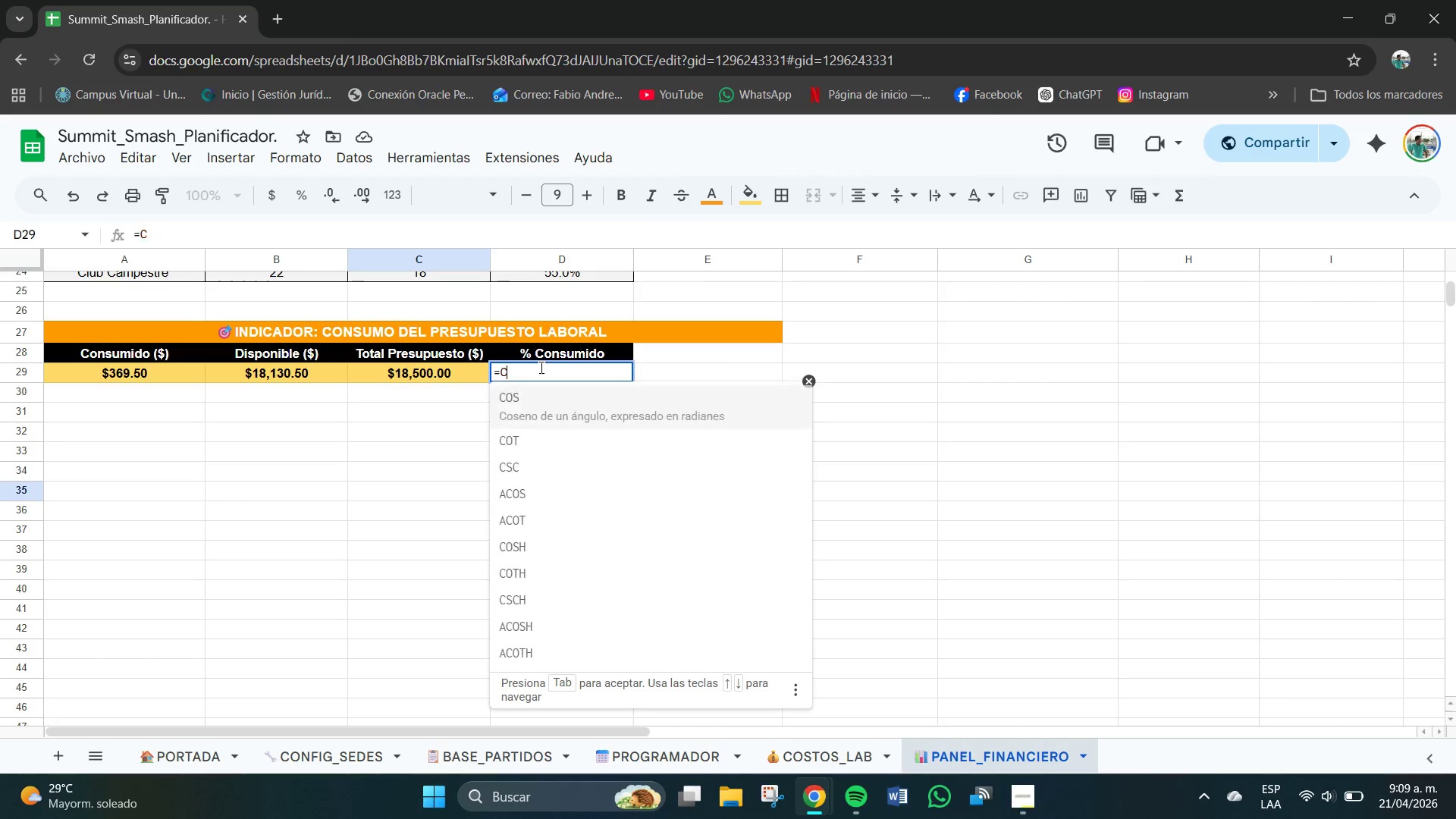 
key(Backspace)
 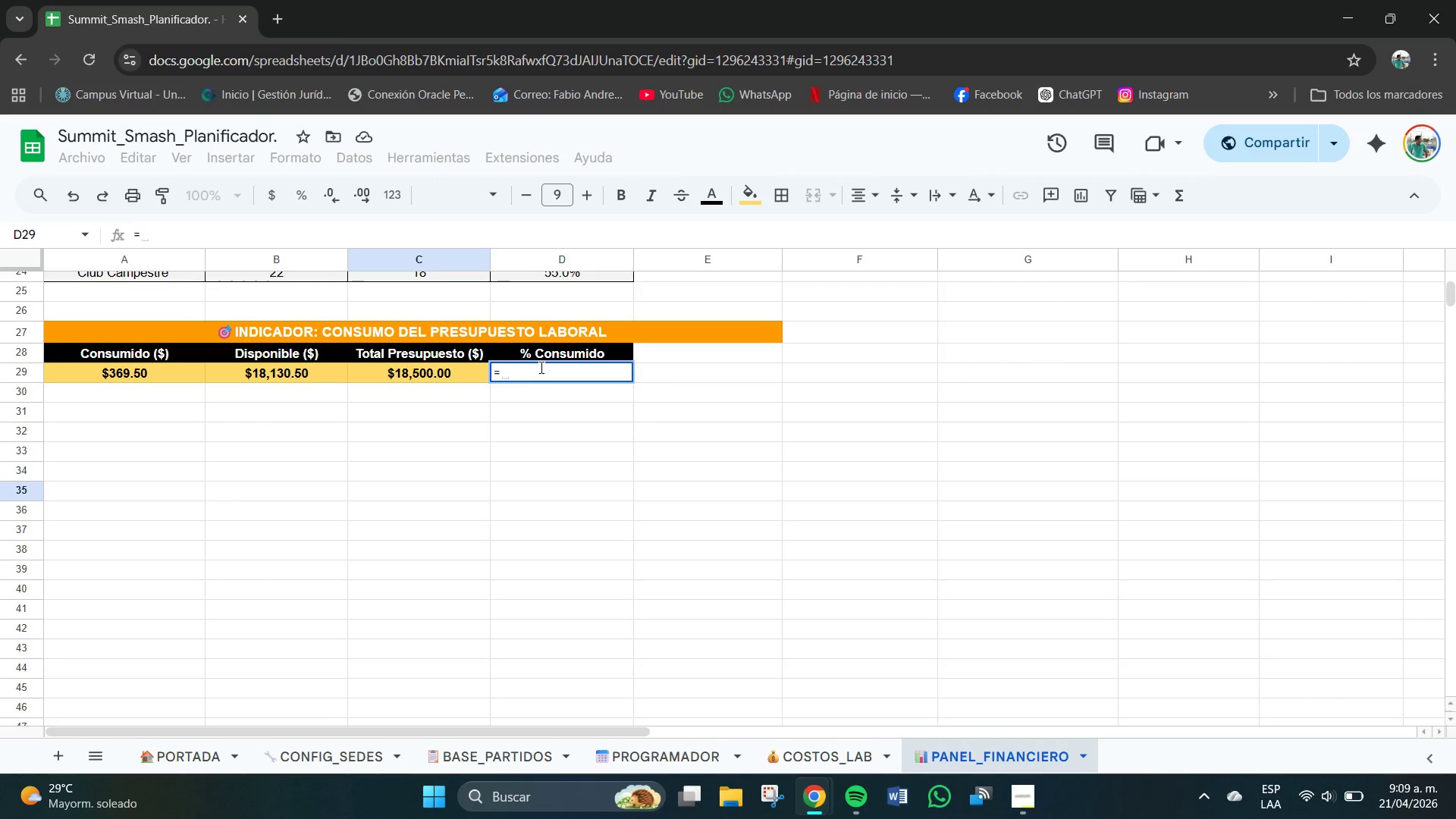 
key(BracketLeft)
 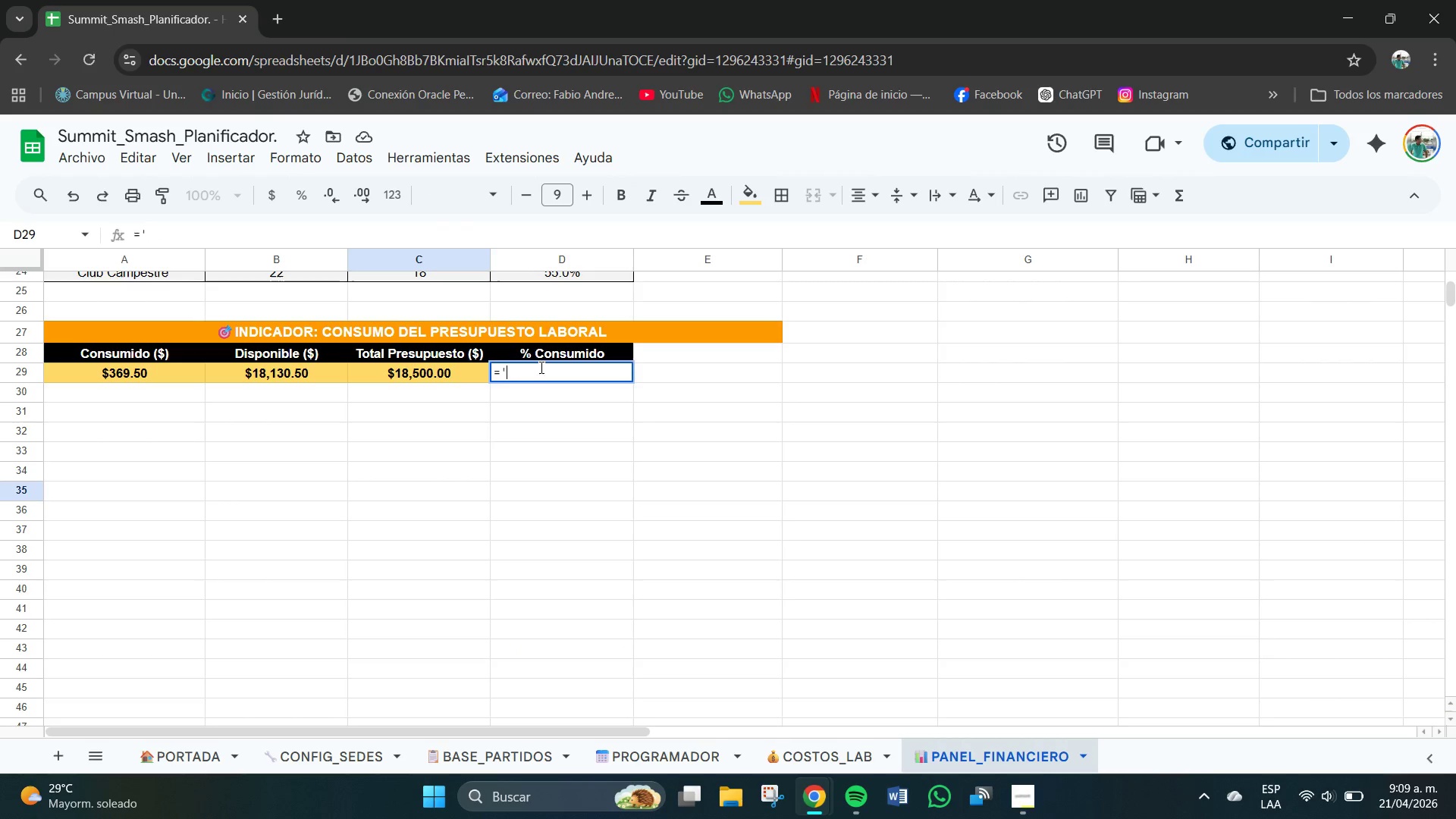 
key(Meta+V)
 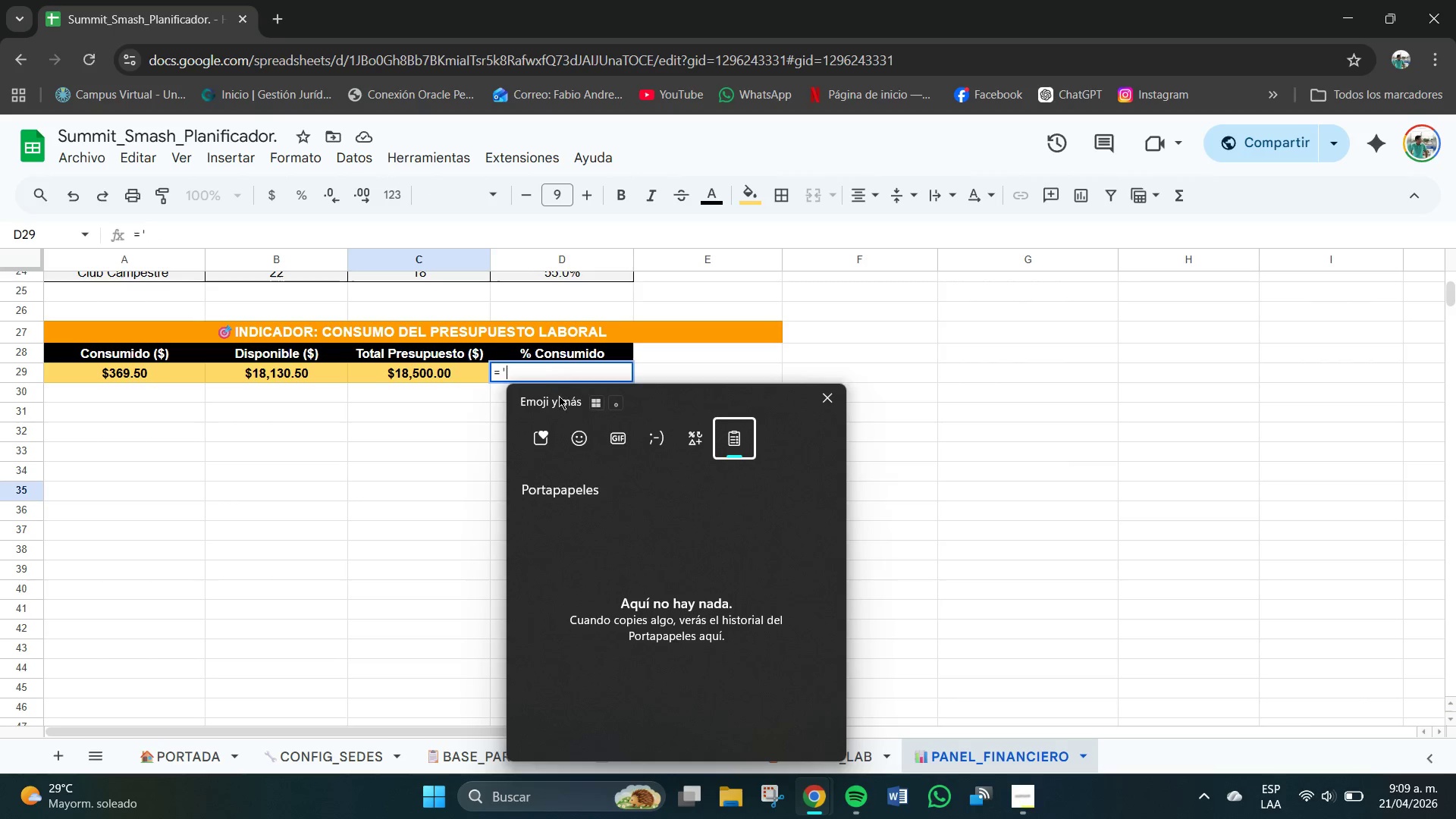 
left_click_drag(start_coordinate=[571, 415], to_coordinate=[572, 431])
 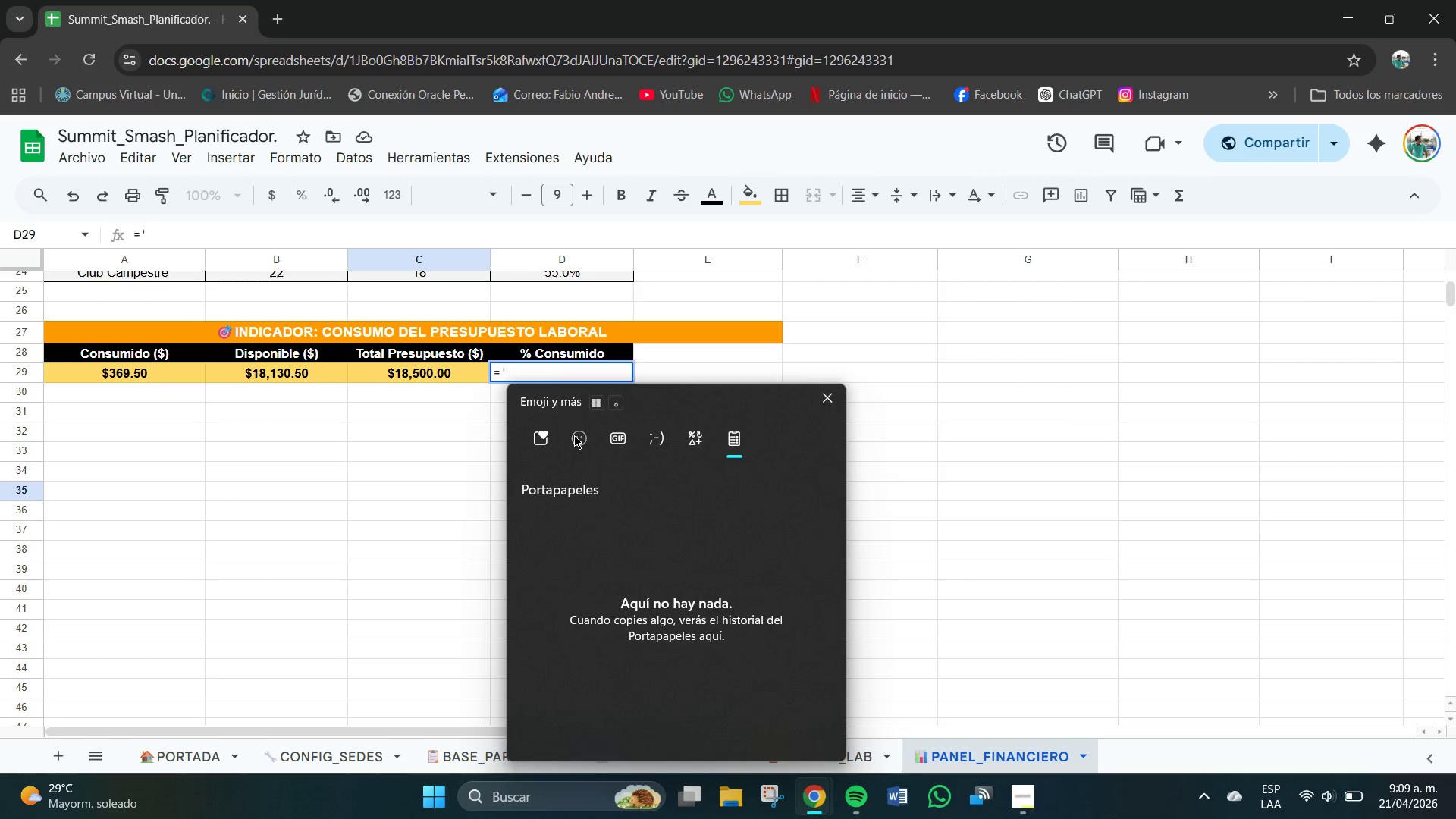 
double_click([574, 435])
 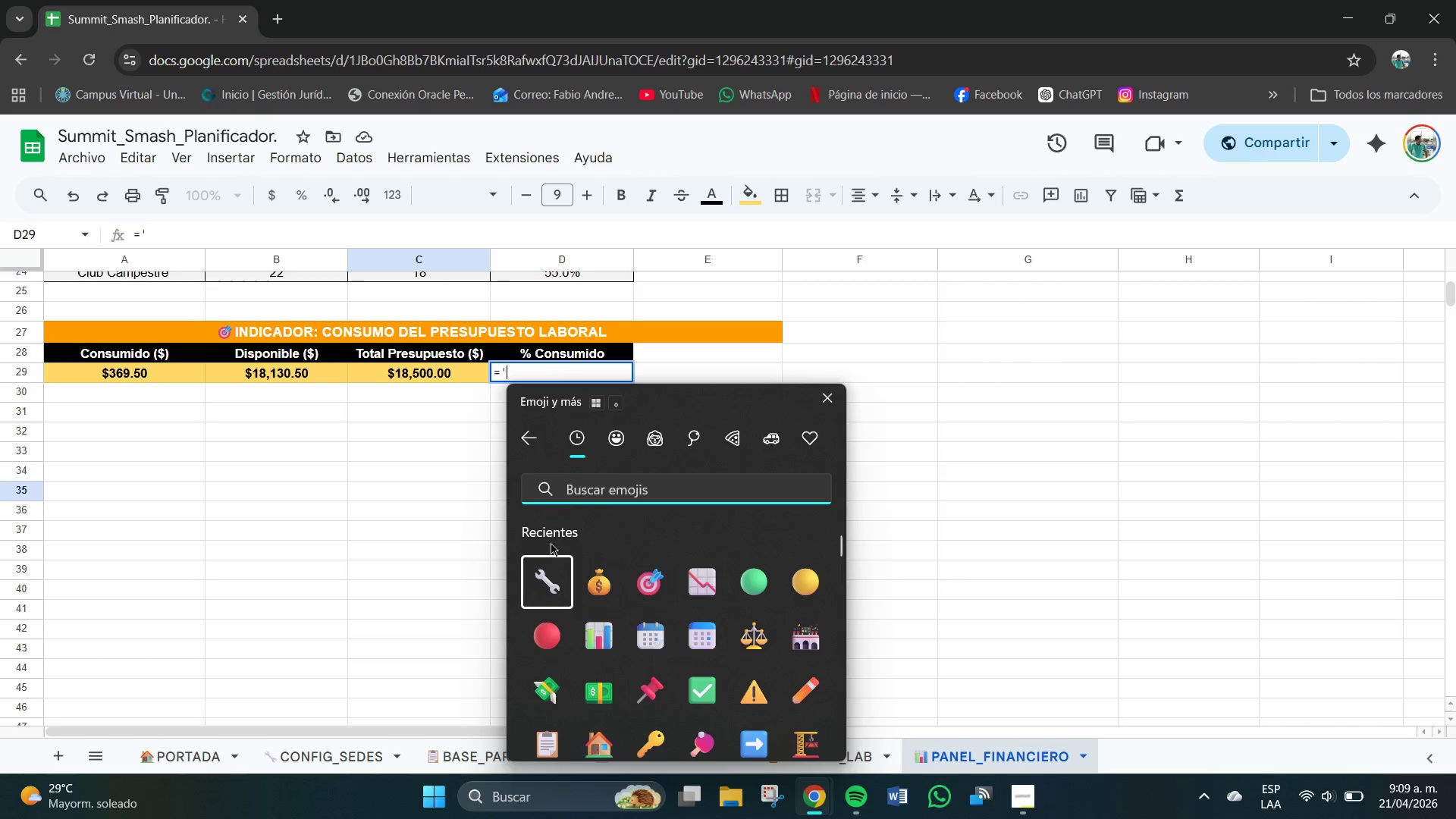 
left_click([595, 585])
 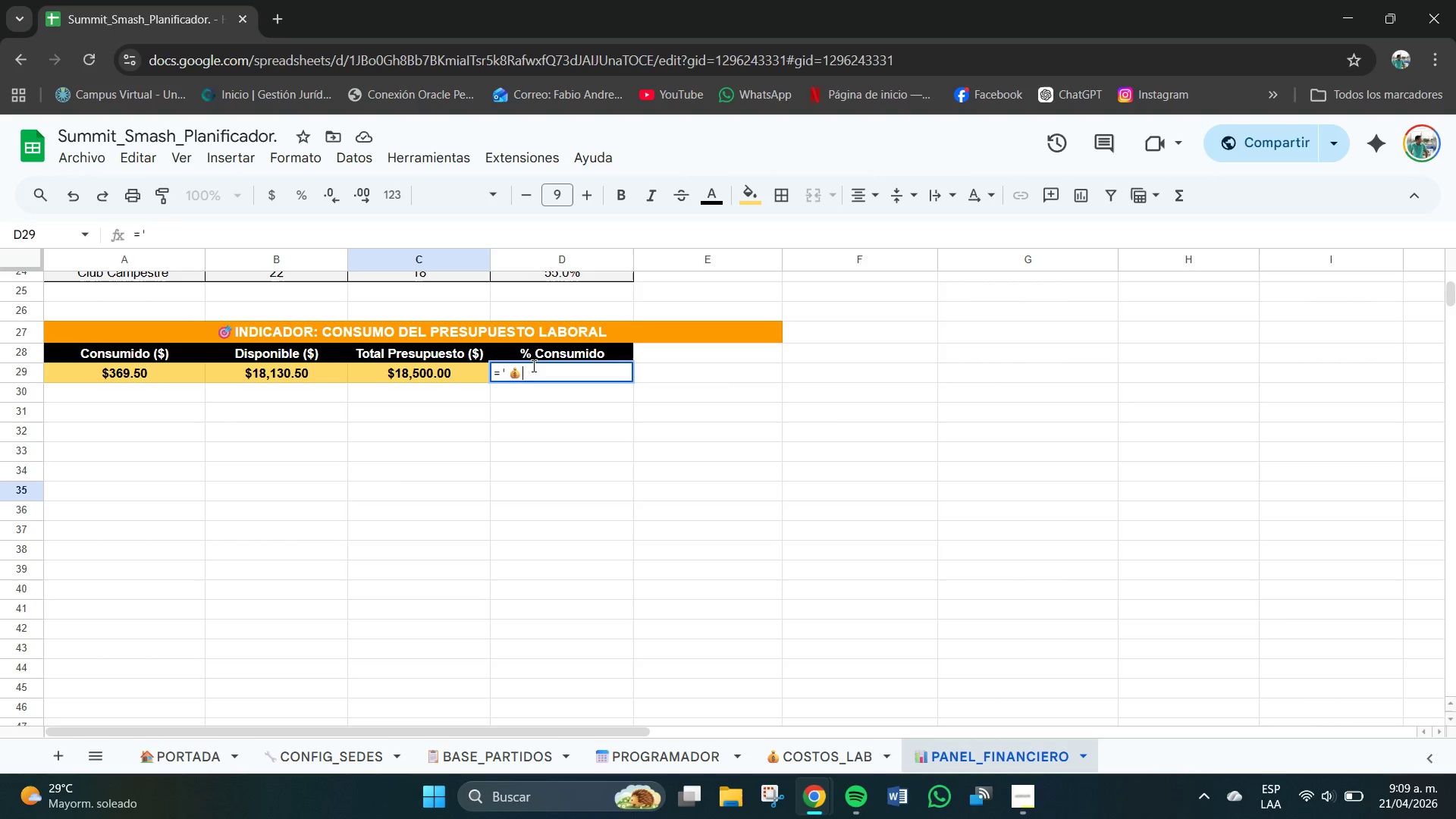 
type(COSTOS_LAB[!M24&[)
 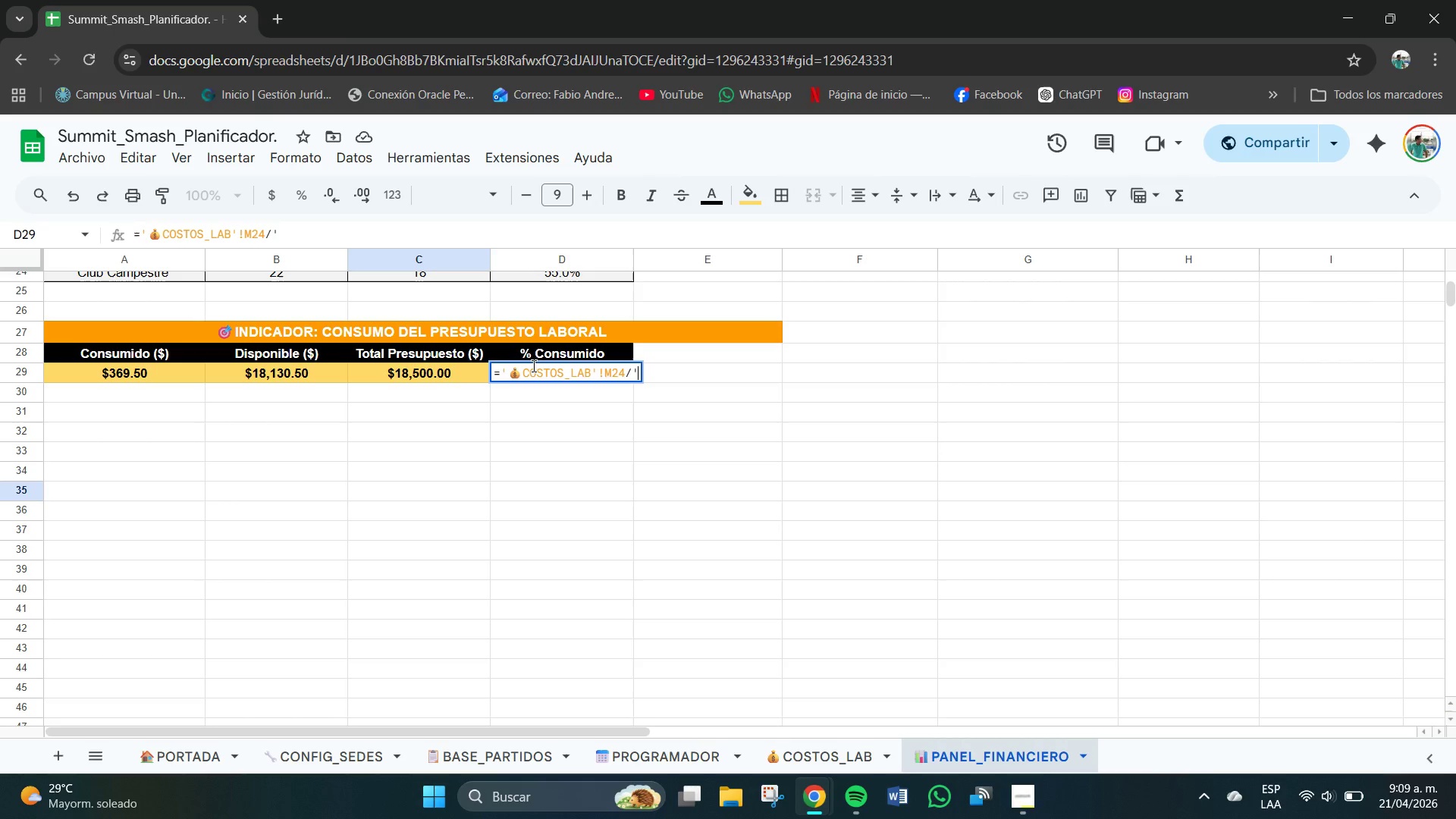 
key(Meta+V)
 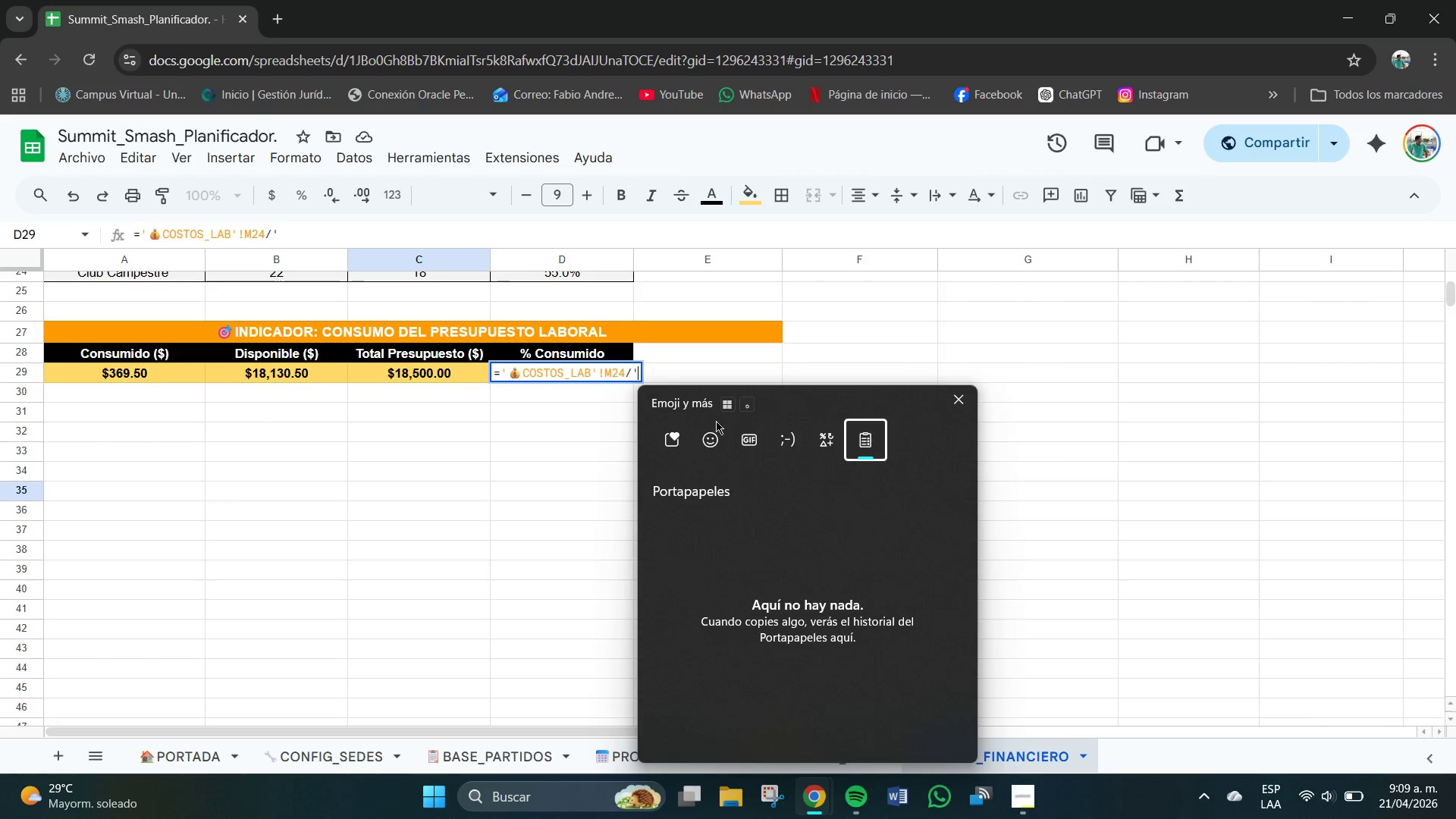 
left_click([715, 438])
 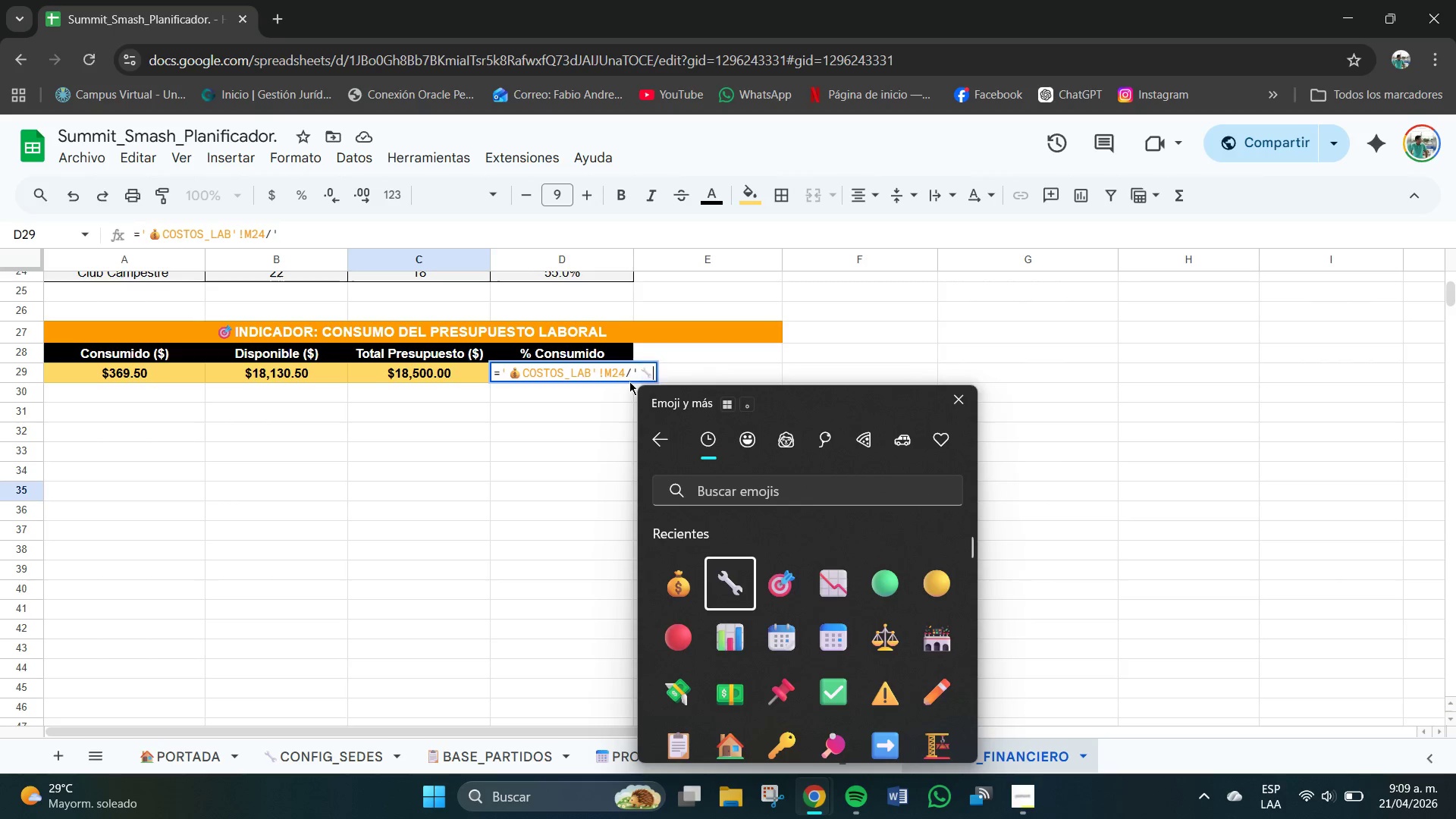 
left_click([651, 370])
 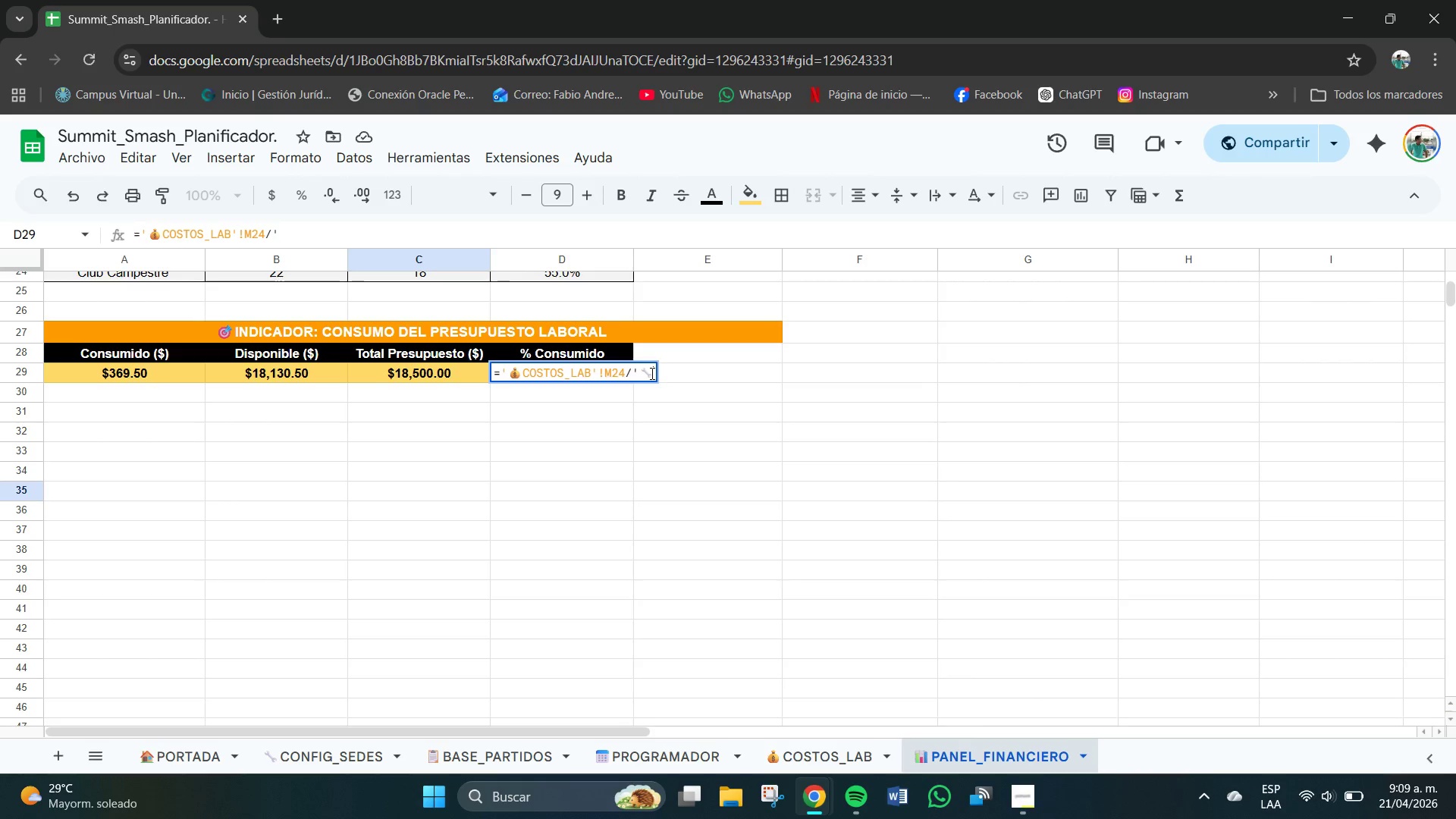 
type(CONFIG_SEDES[!H19)
 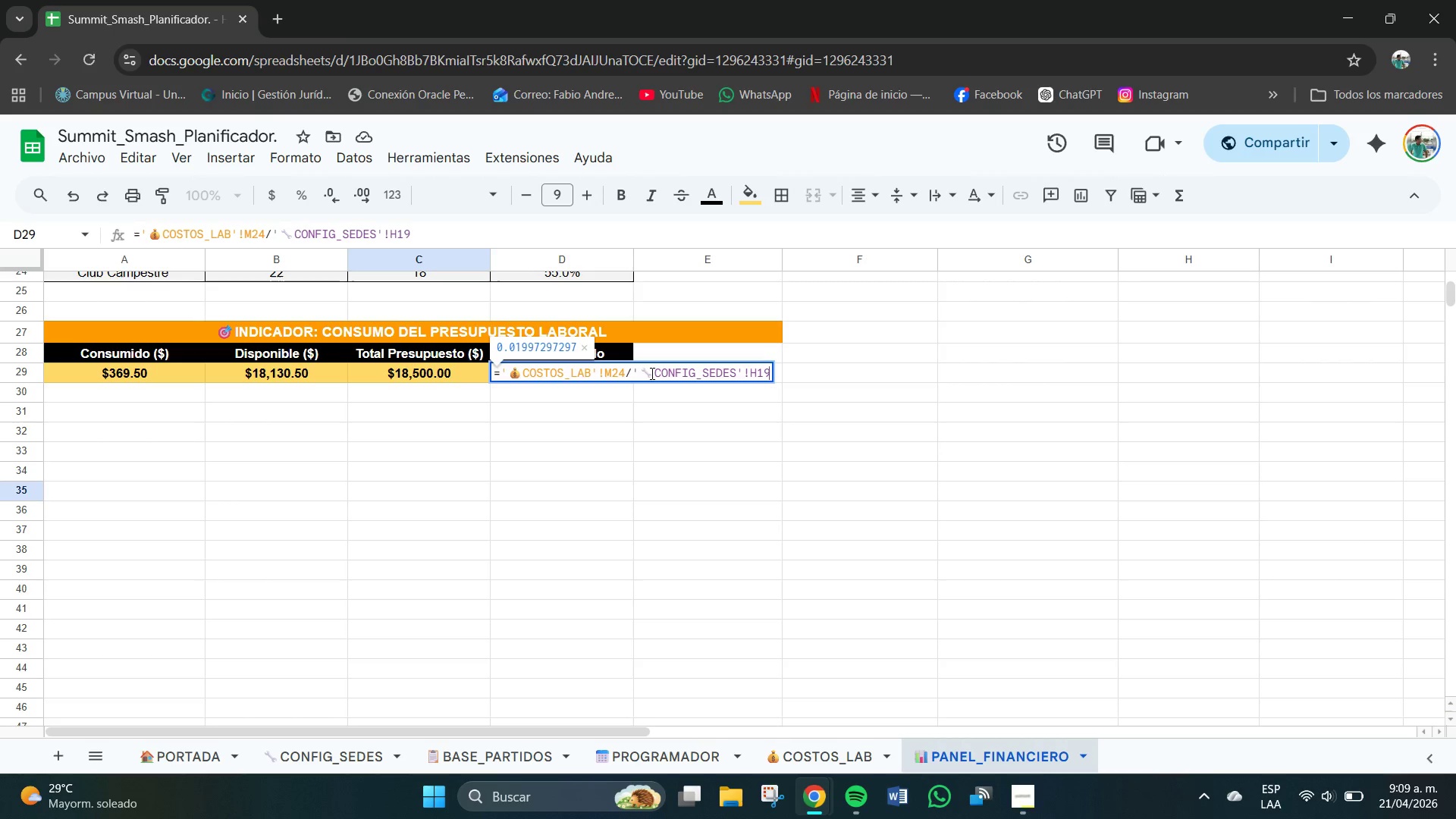 
key(Enter)
 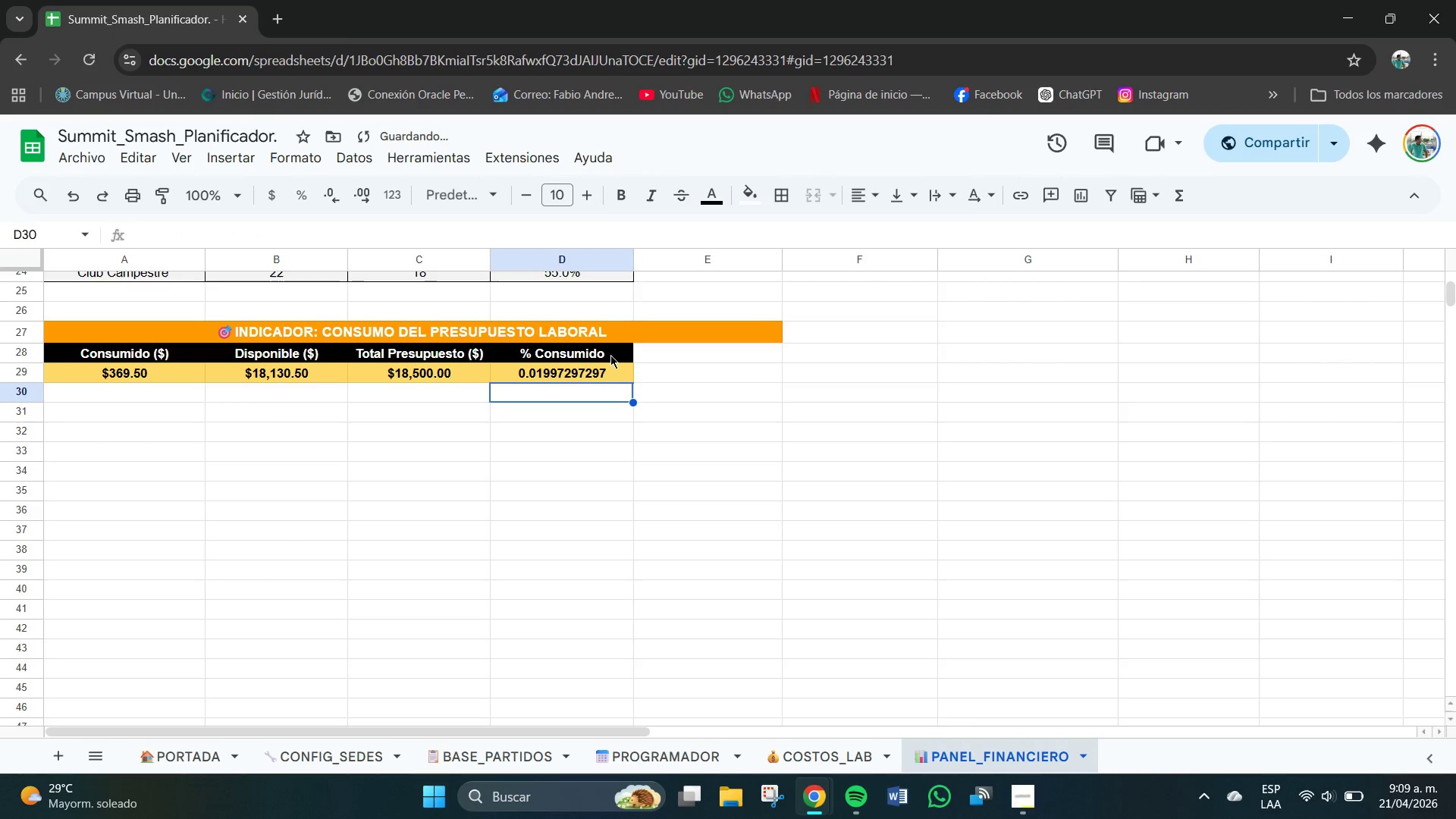 
left_click([593, 372])
 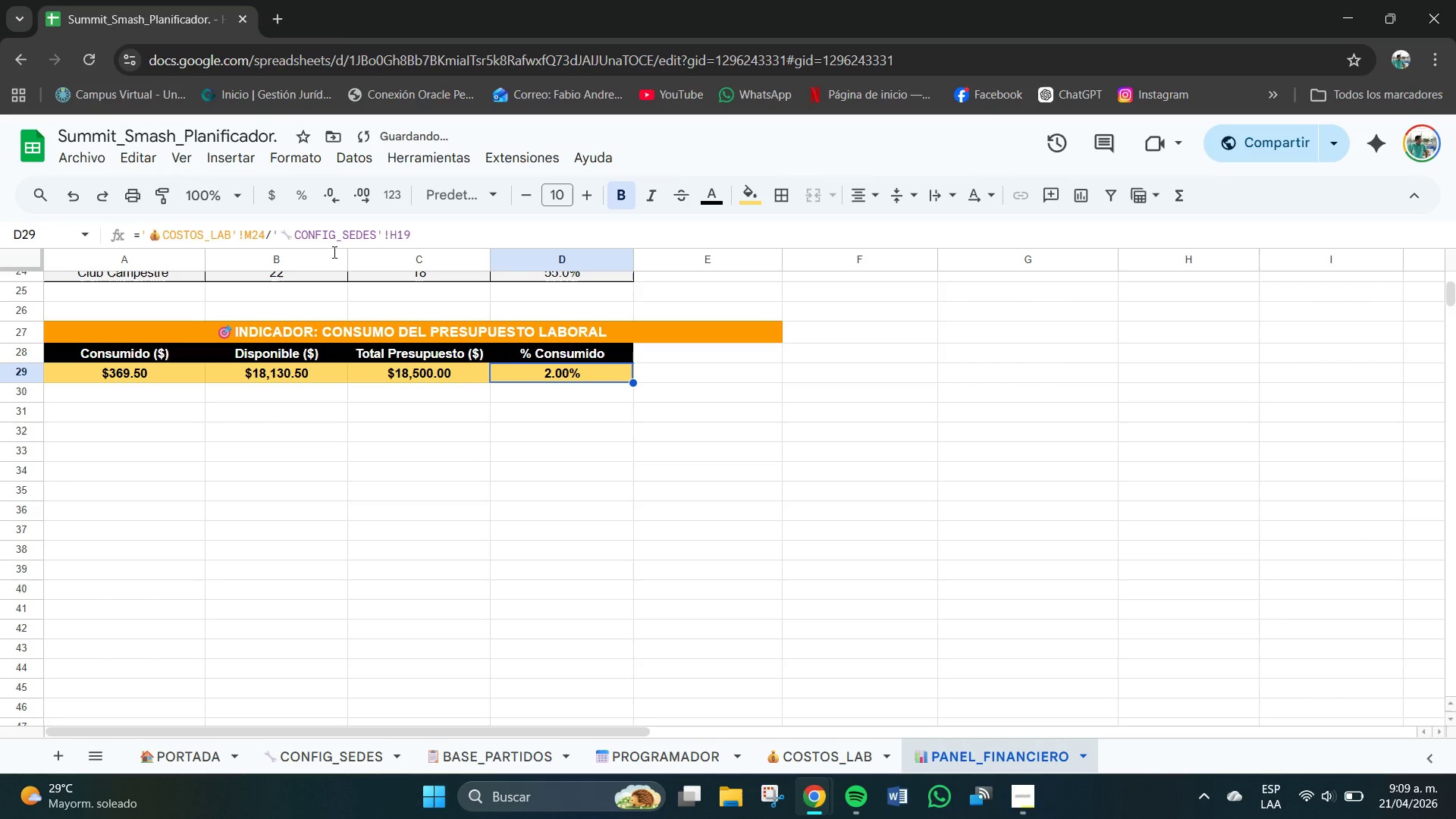 
left_click([667, 472])
 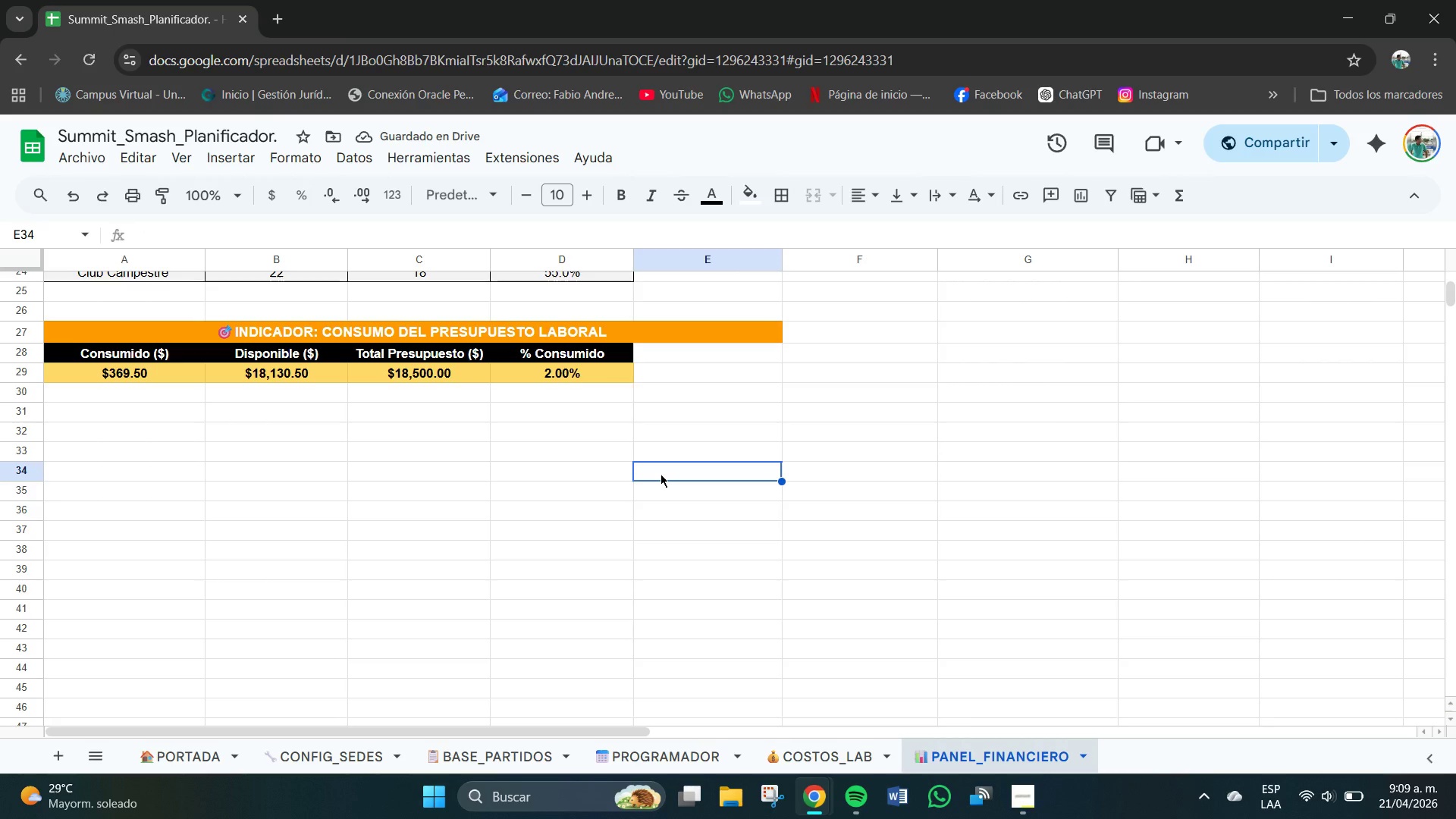 
scroll: coordinate [307, 479], scroll_direction: up, amount: 2.0
 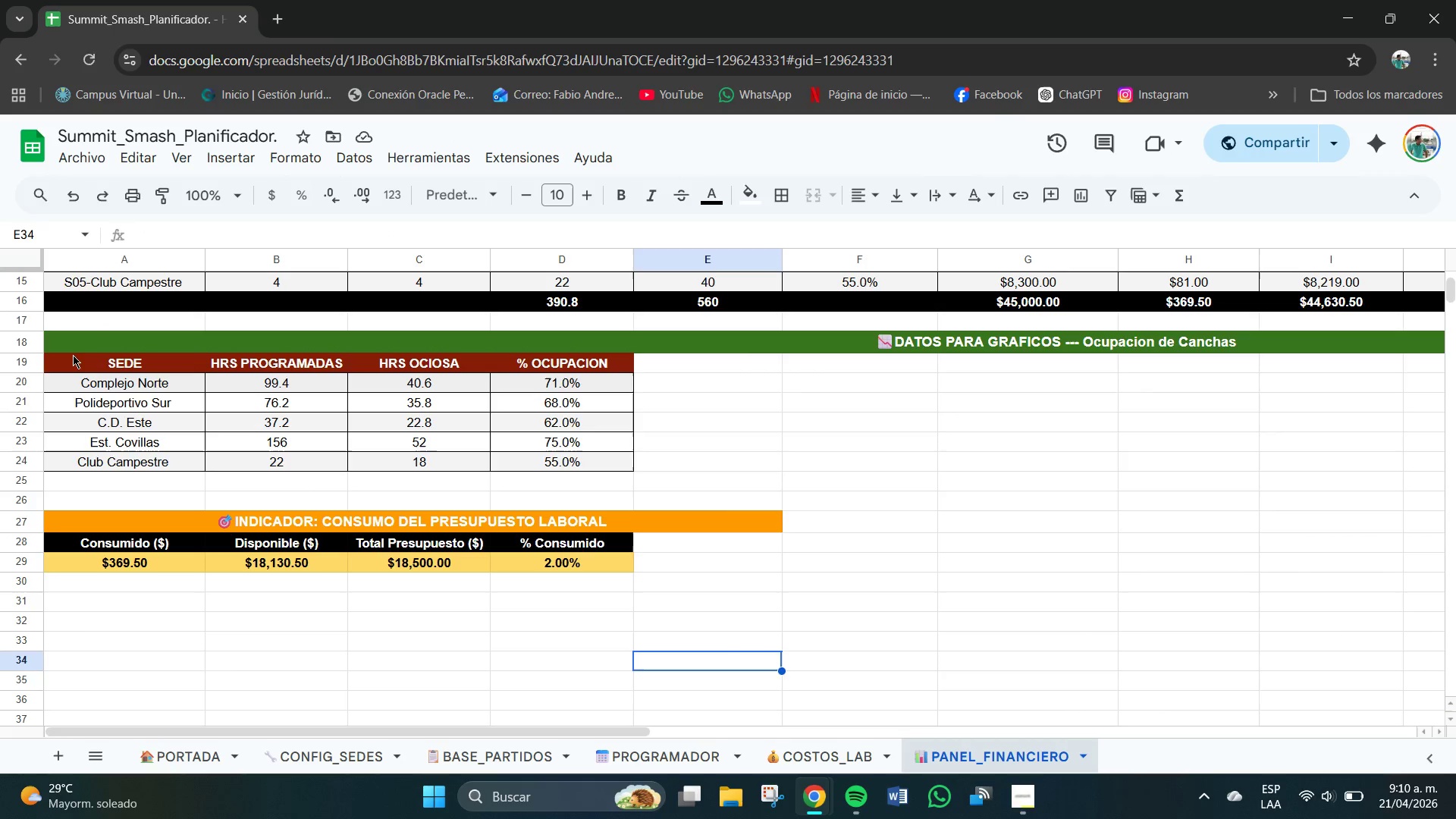 
left_click_drag(start_coordinate=[52, 361], to_coordinate=[613, 459])
 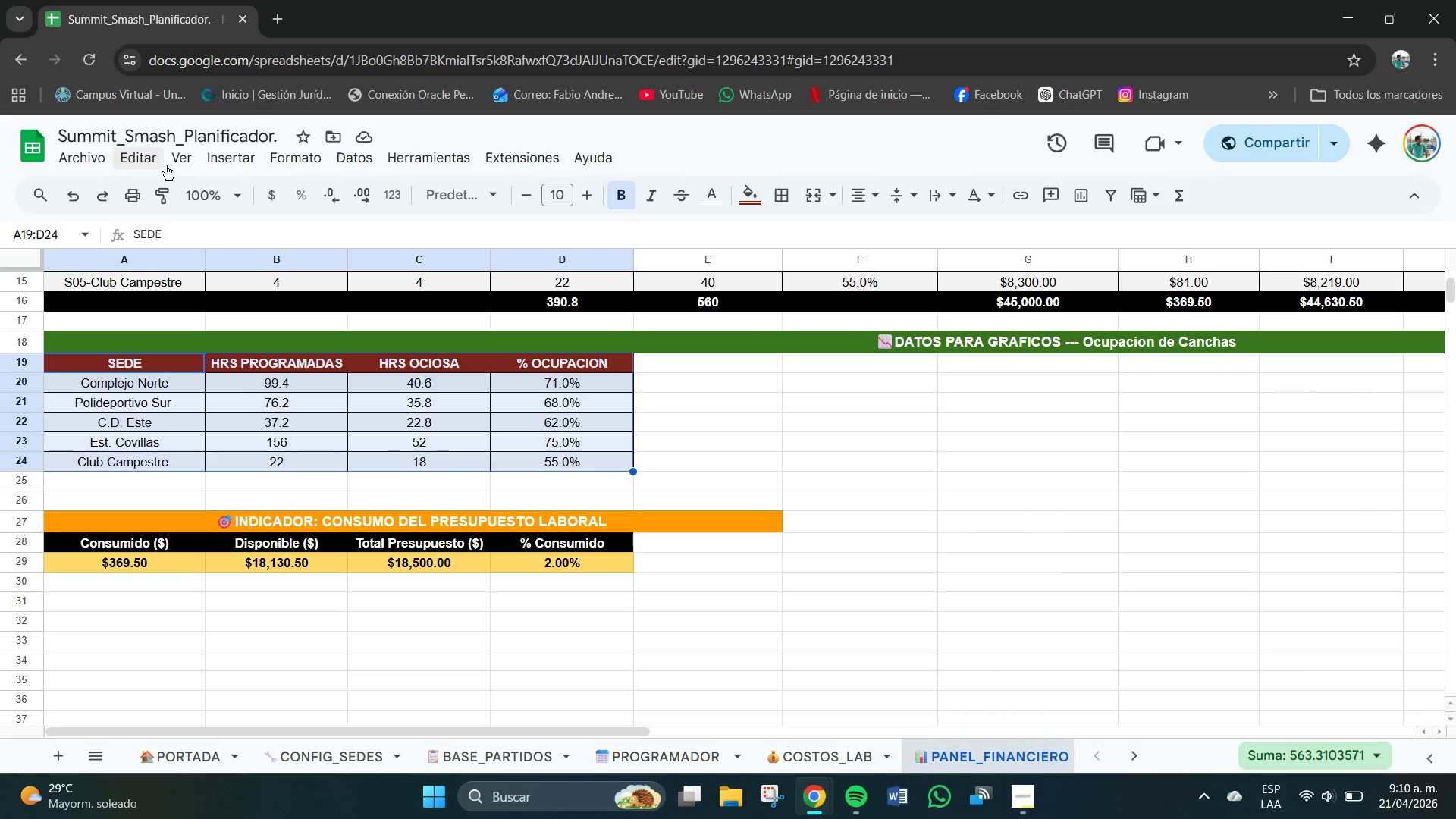 
wait(6.75)
 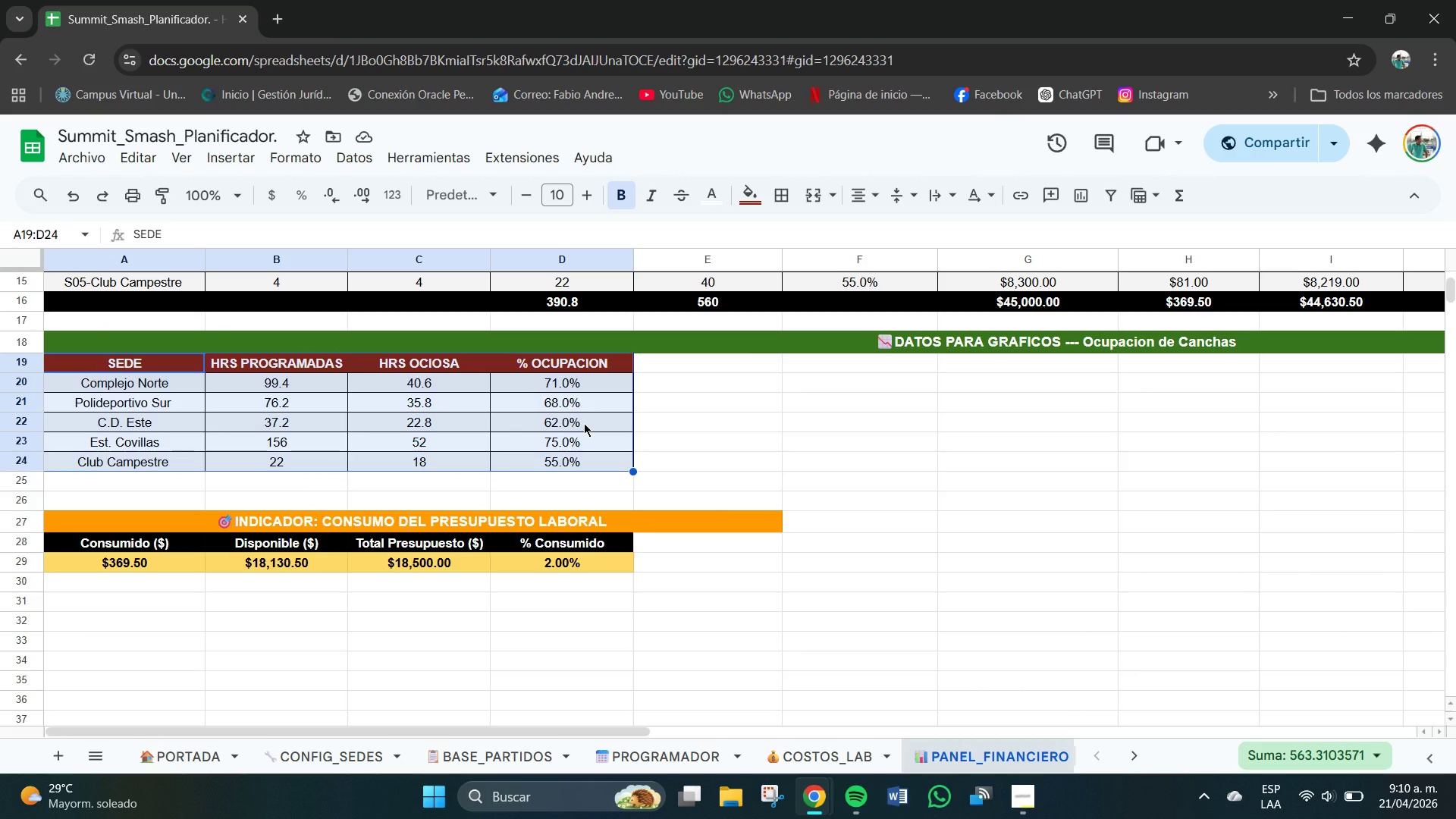 
left_click([302, 162])
 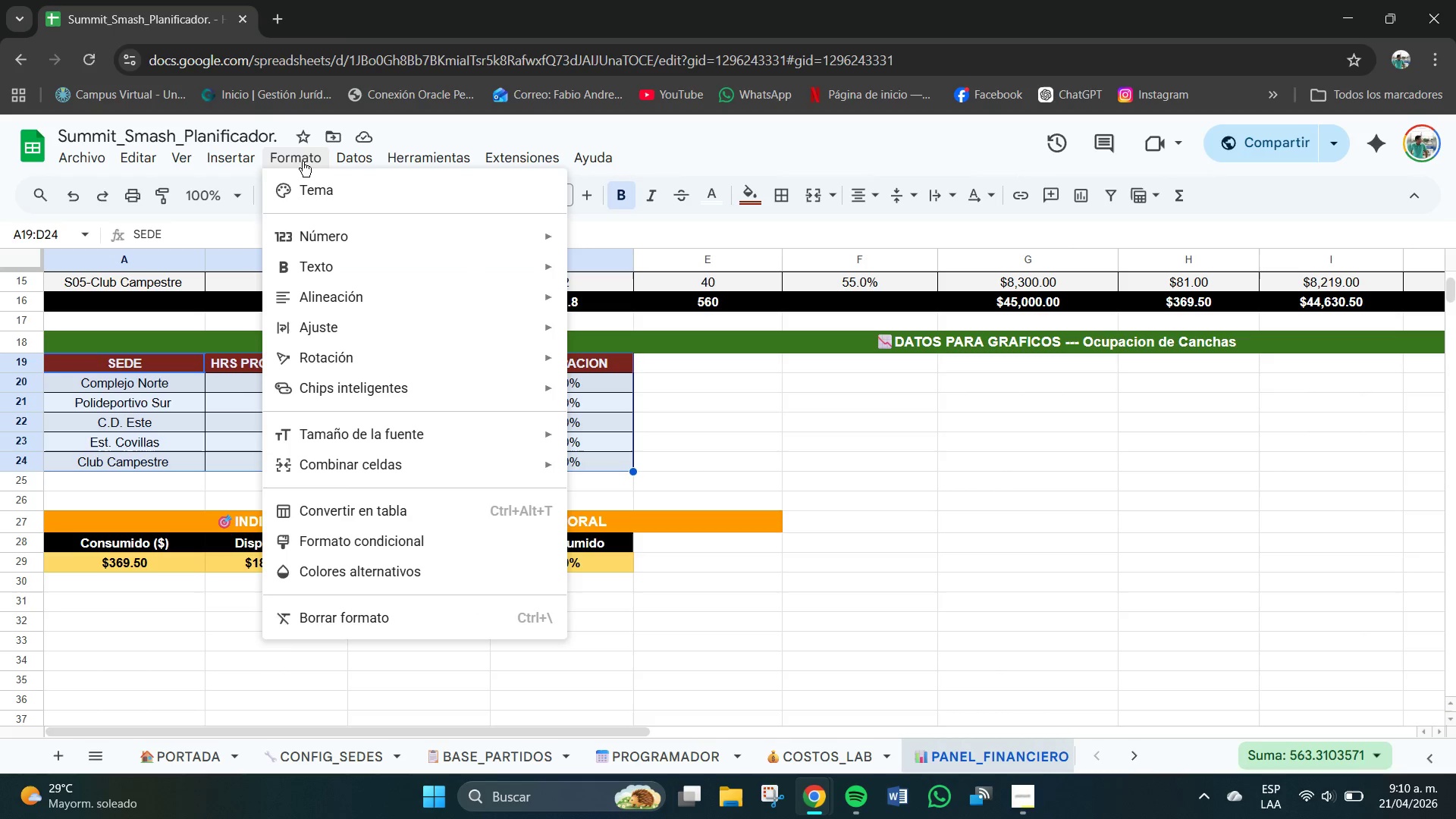 
mouse_move([333, 171])
 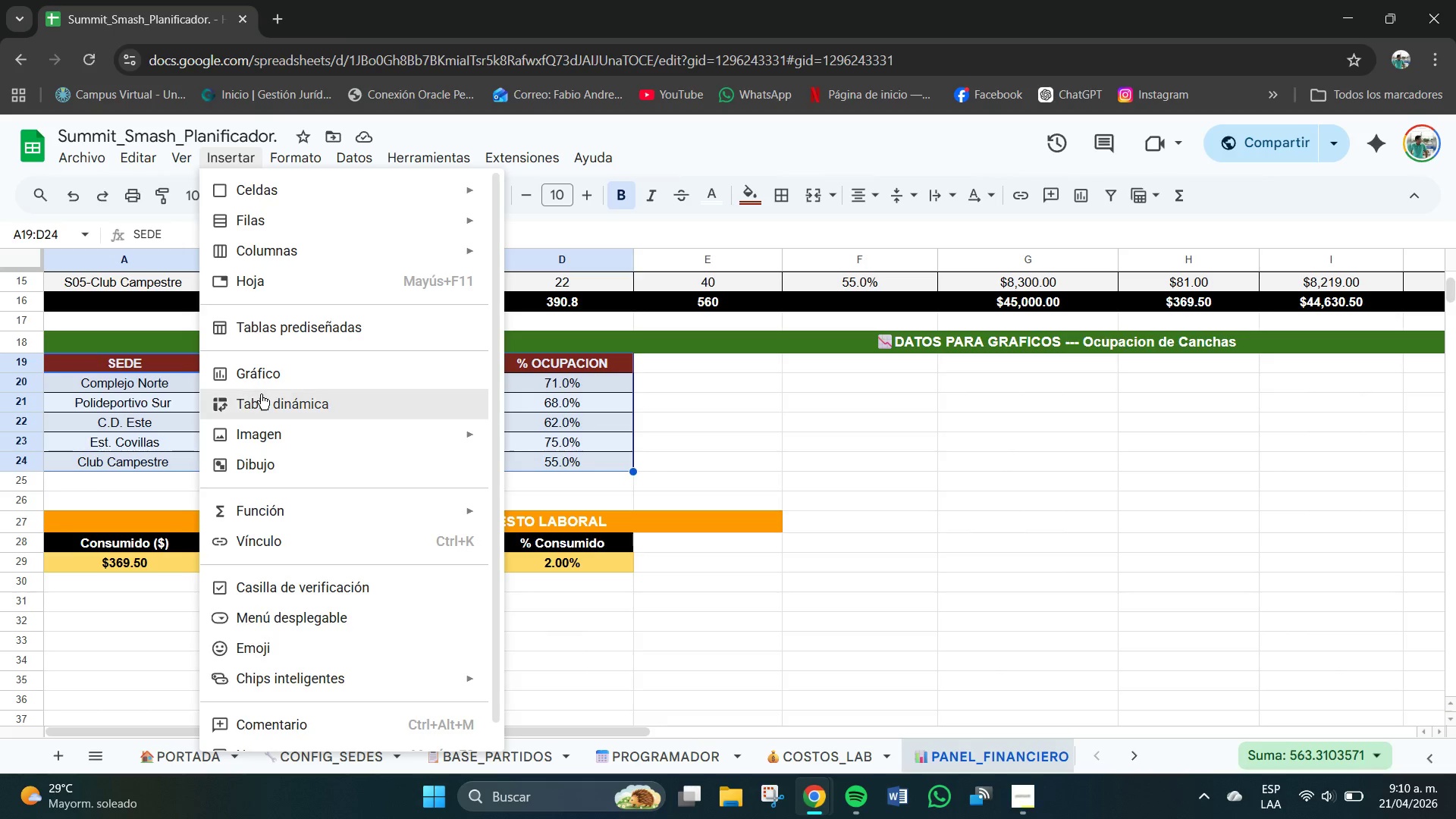 
left_click([260, 380])
 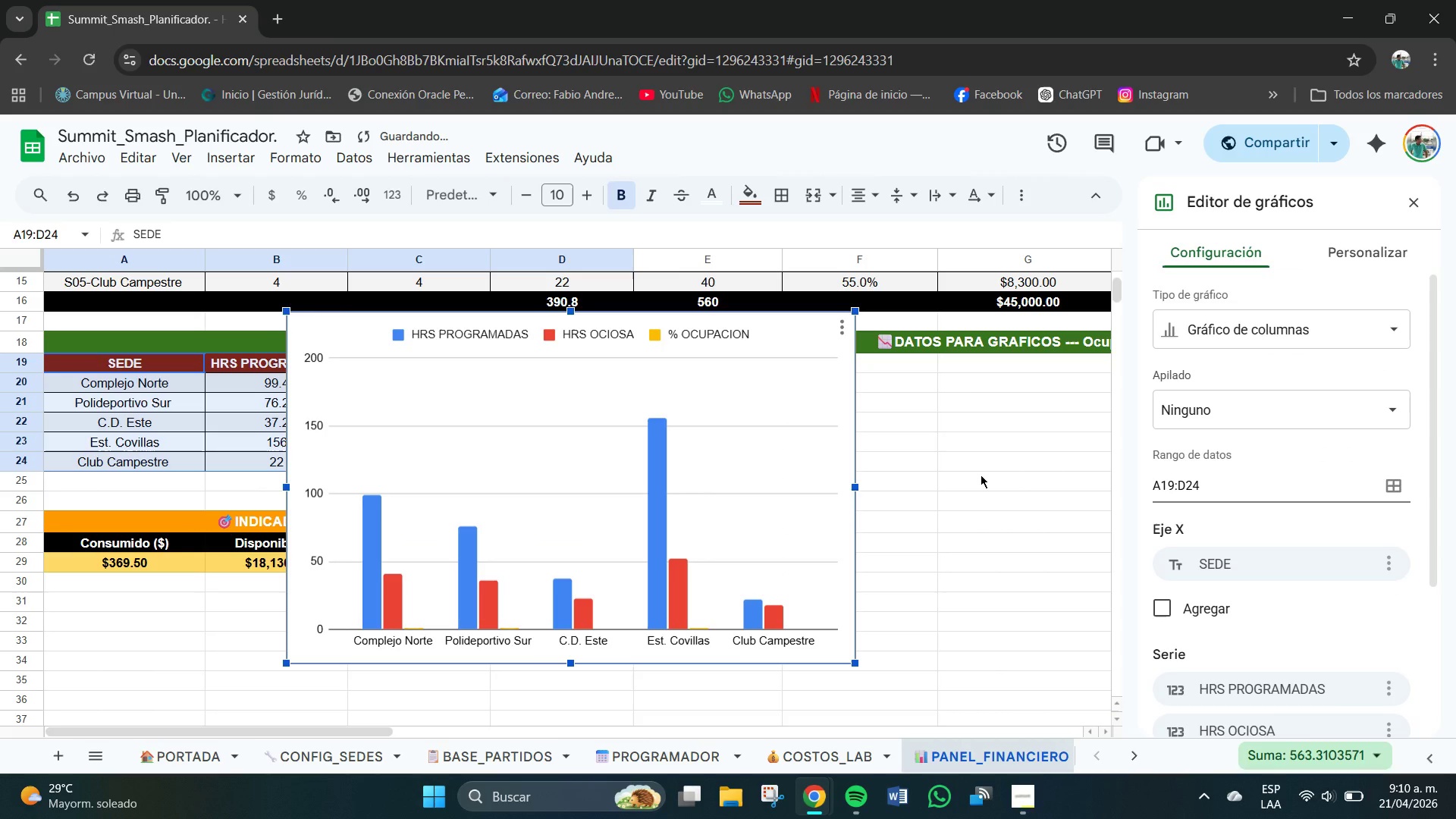 
scroll: coordinate [1354, 526], scroll_direction: up, amount: 1.0
 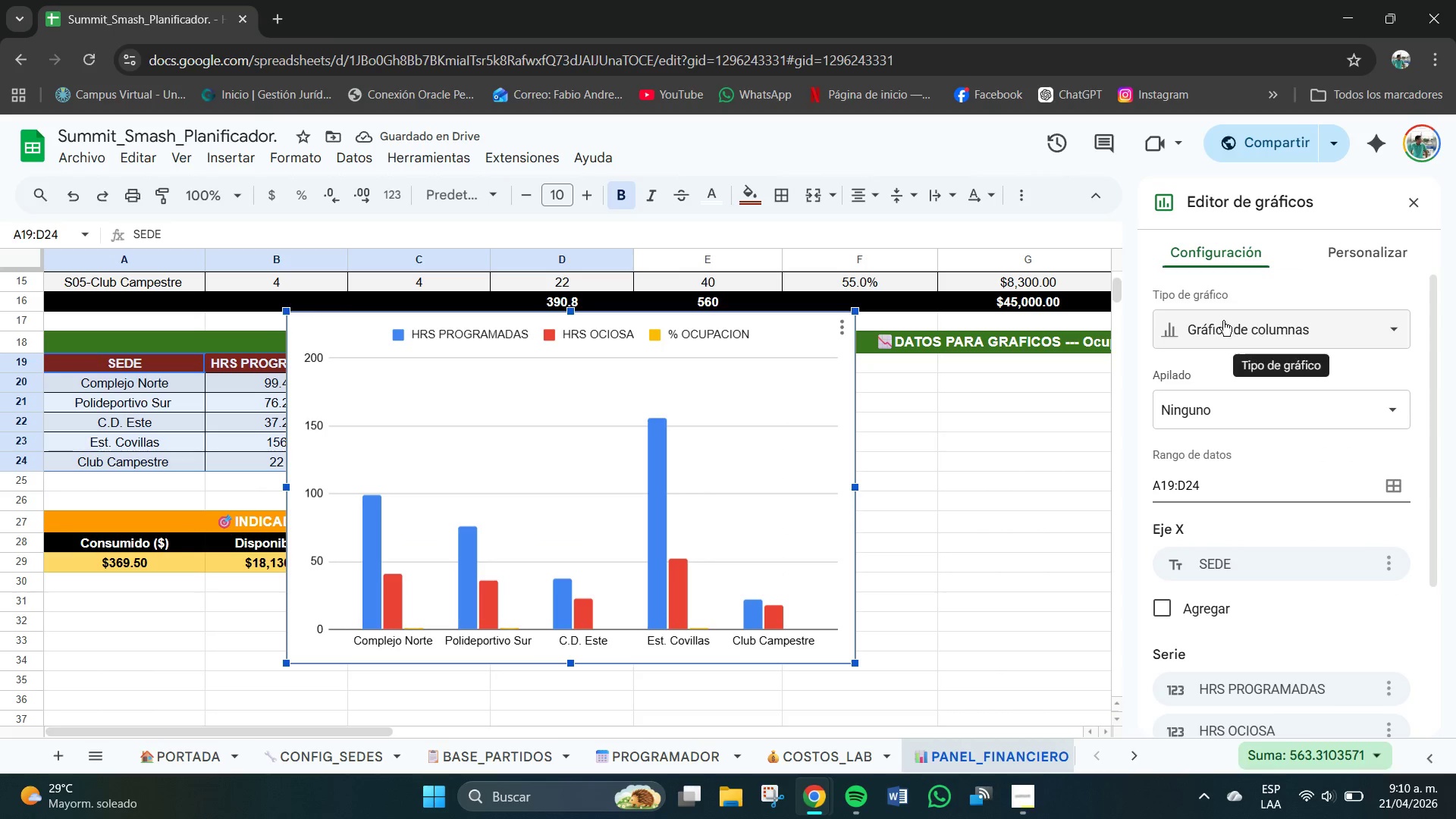 
left_click([1223, 321])
 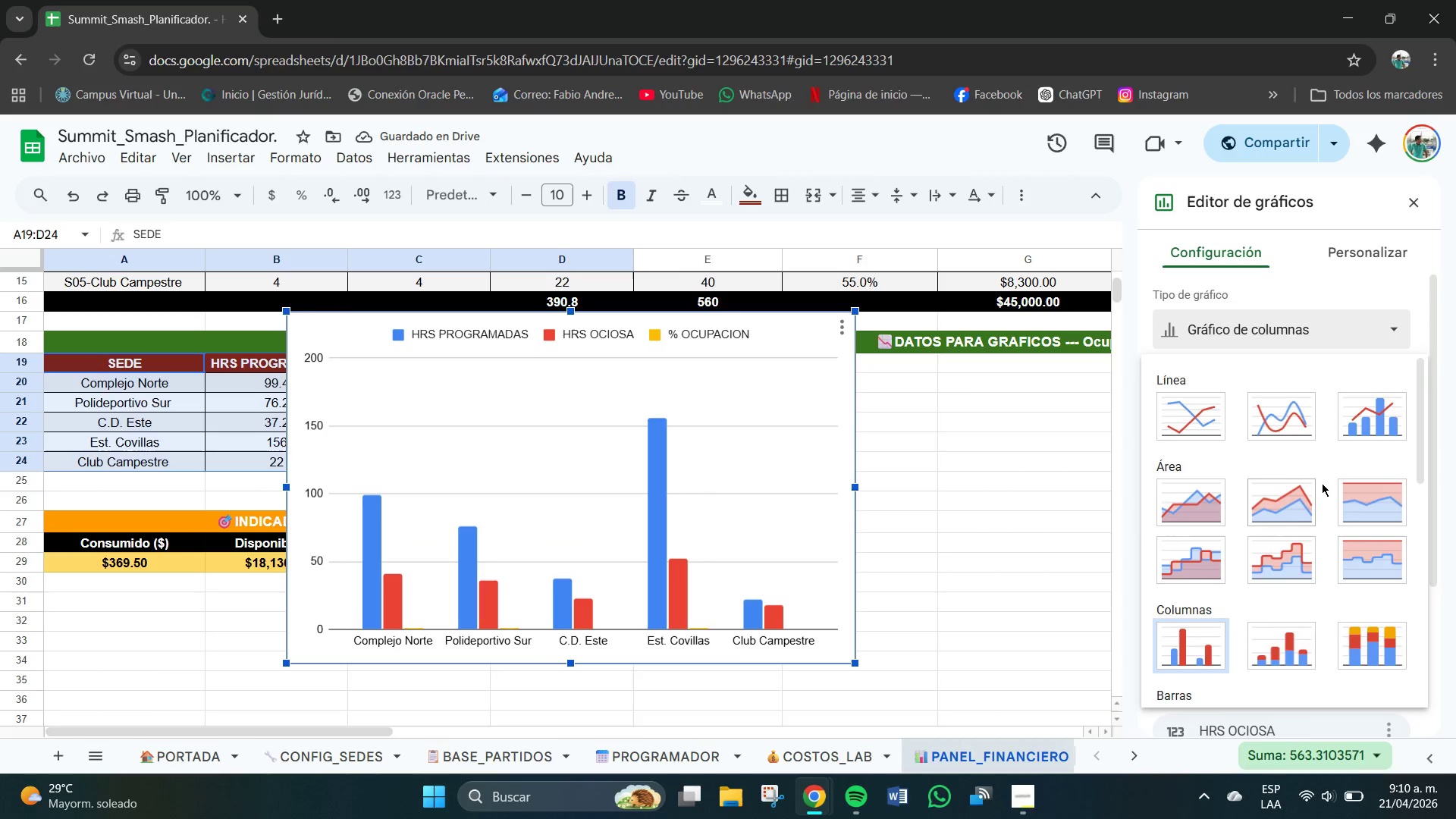 
scroll: coordinate [1323, 485], scroll_direction: down, amount: 2.0
 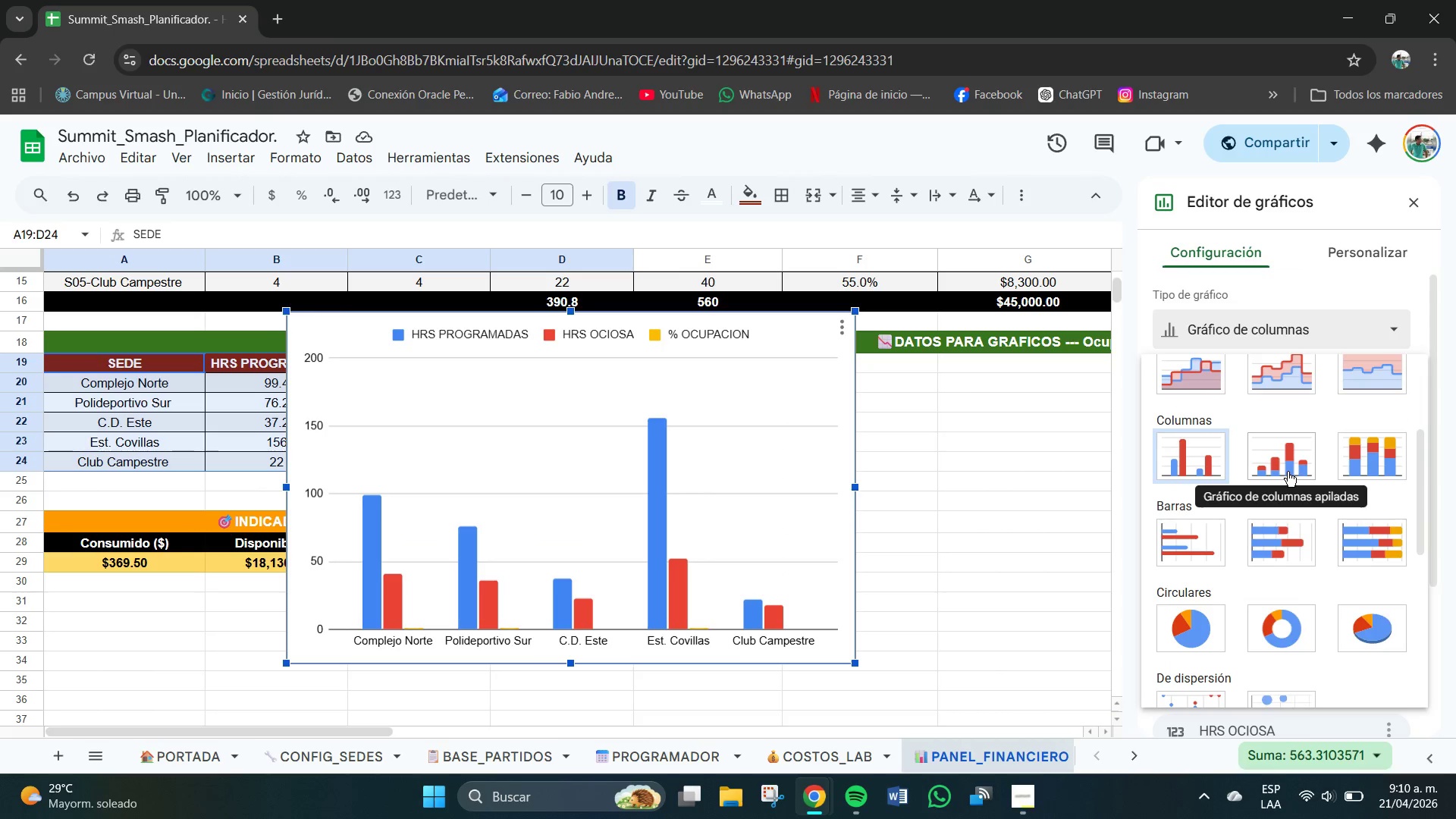 
left_click([1288, 472])
 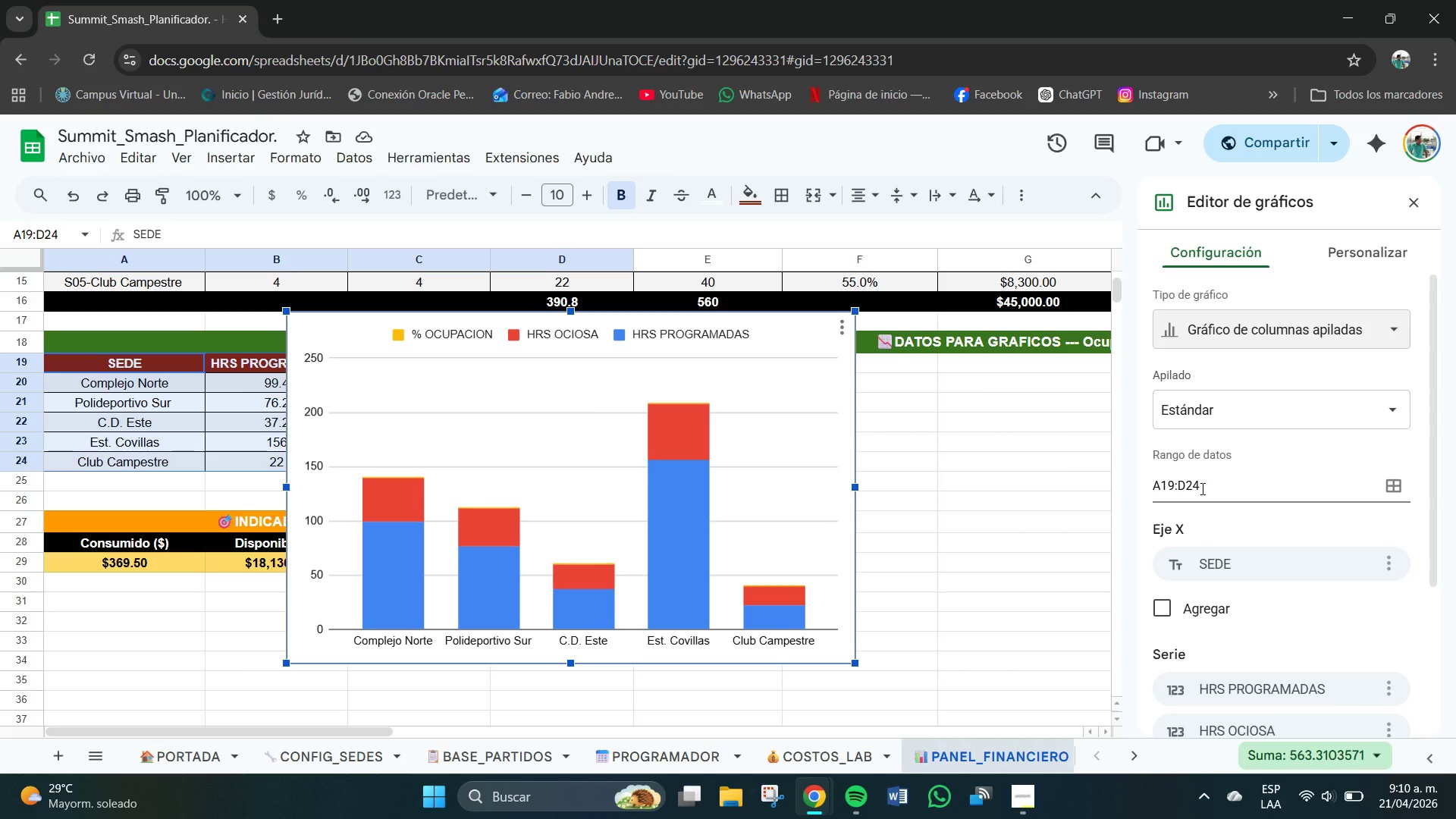 
wait(10.38)
 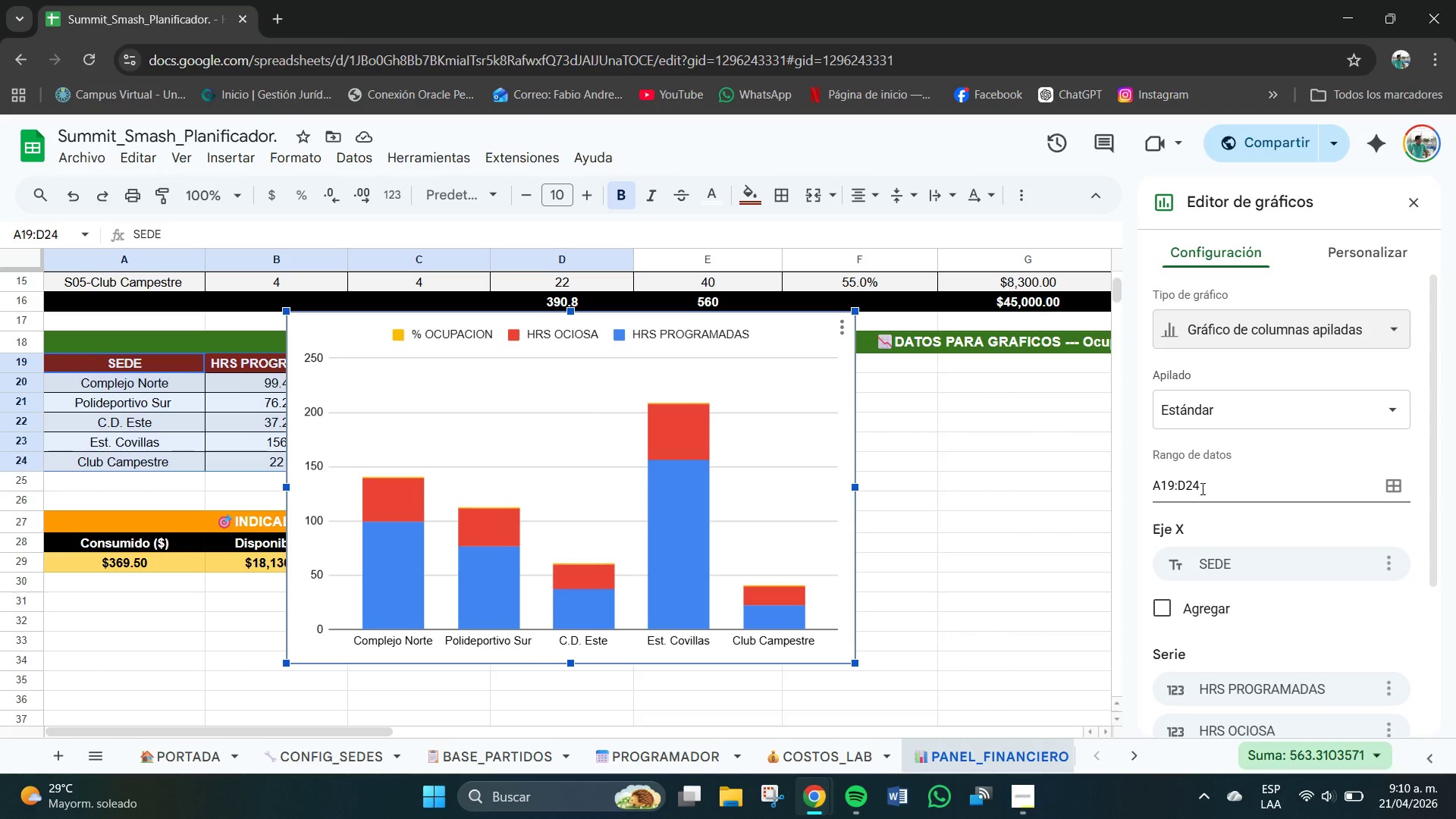 
left_click([1417, 195])
 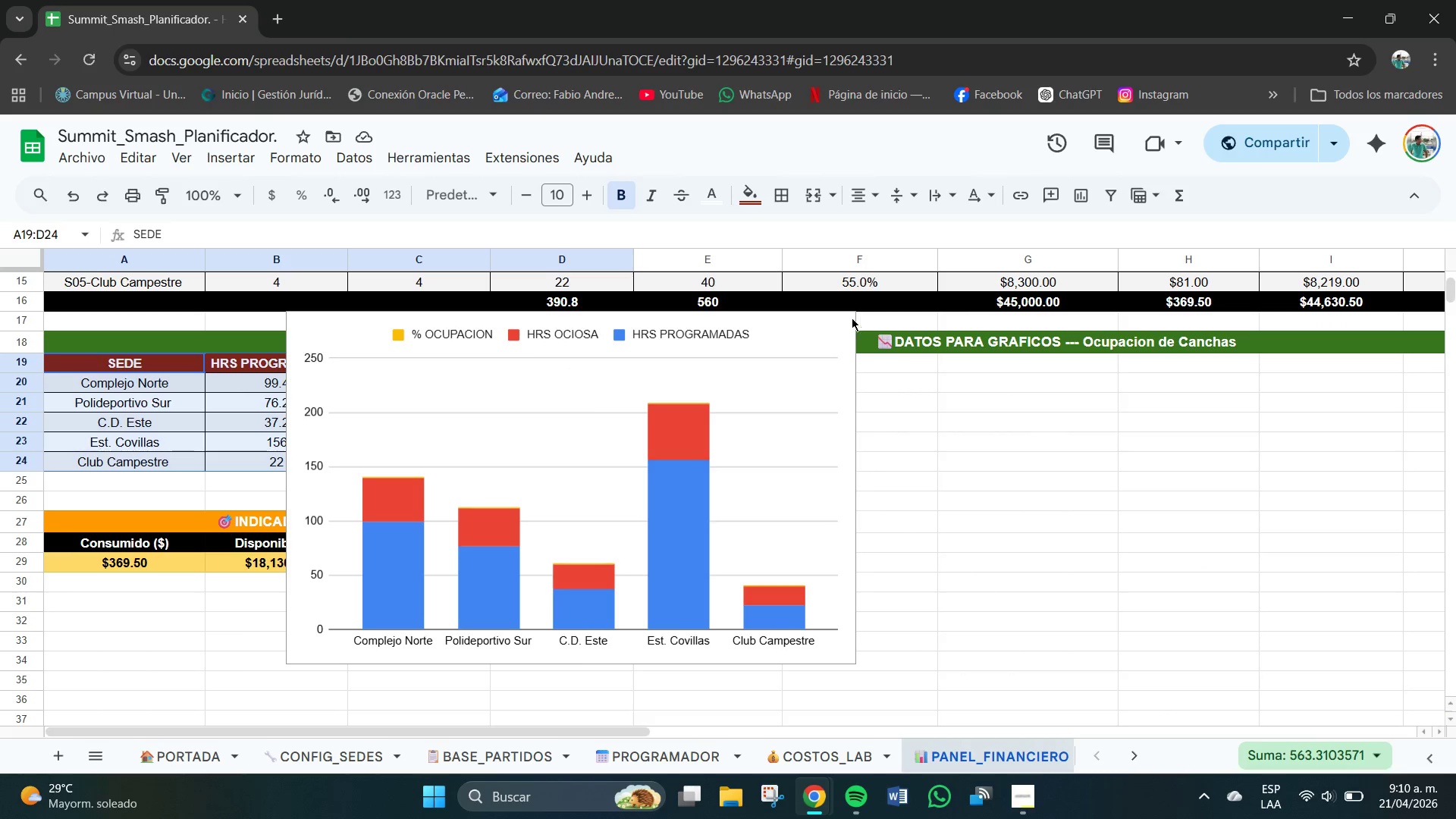 
left_click([767, 425])
 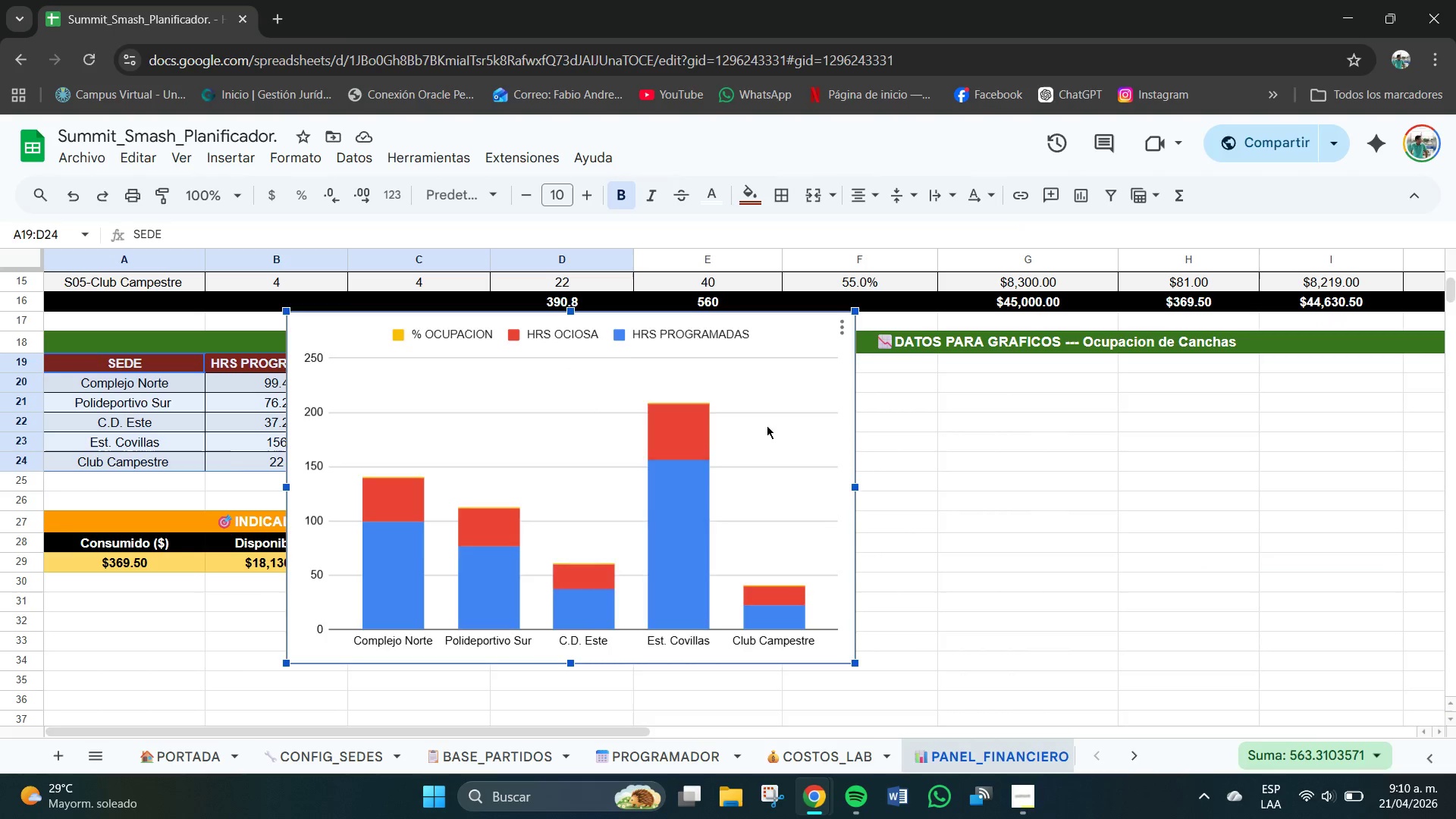 
key(Delete)
 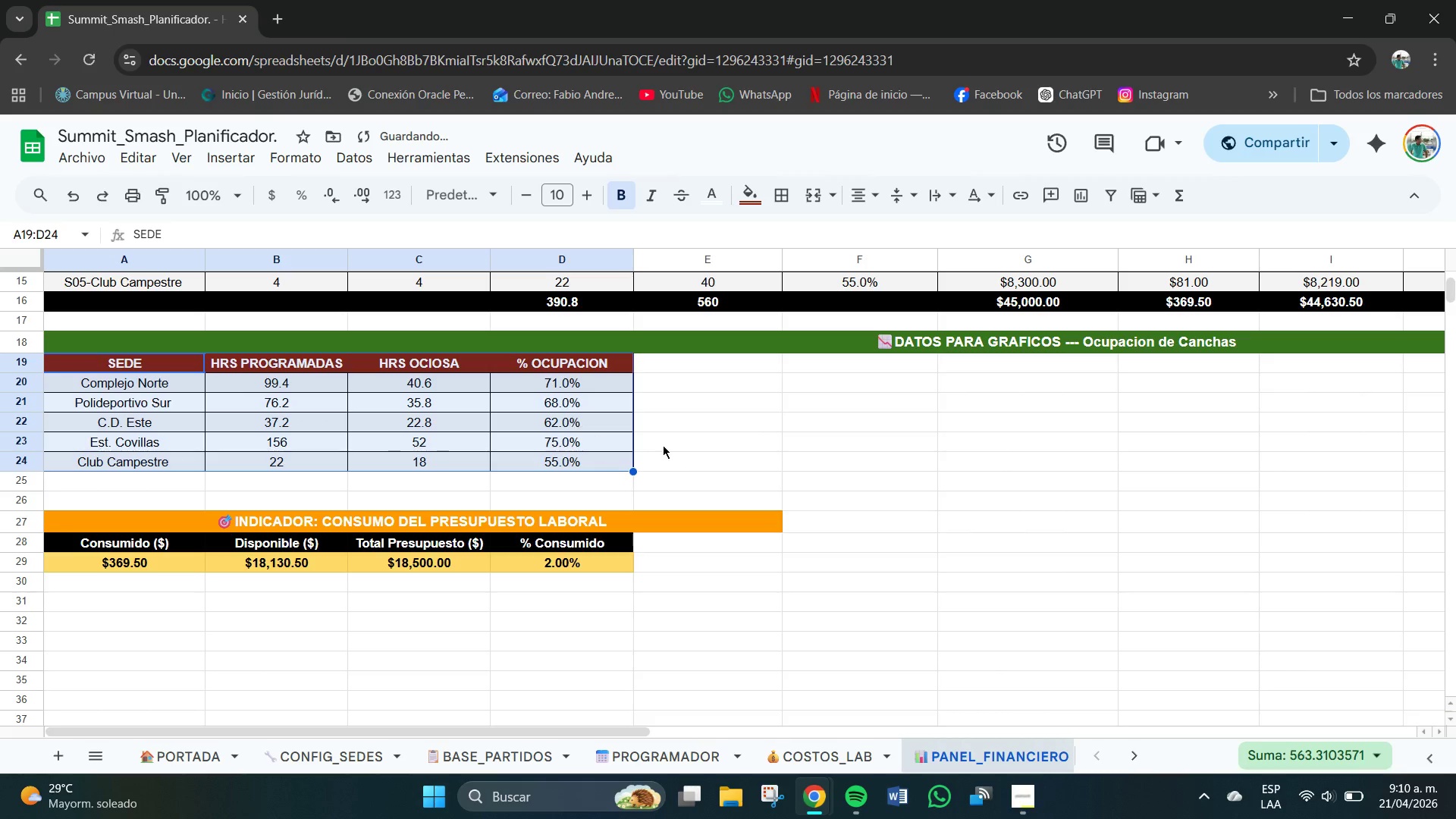 
left_click([664, 443])
 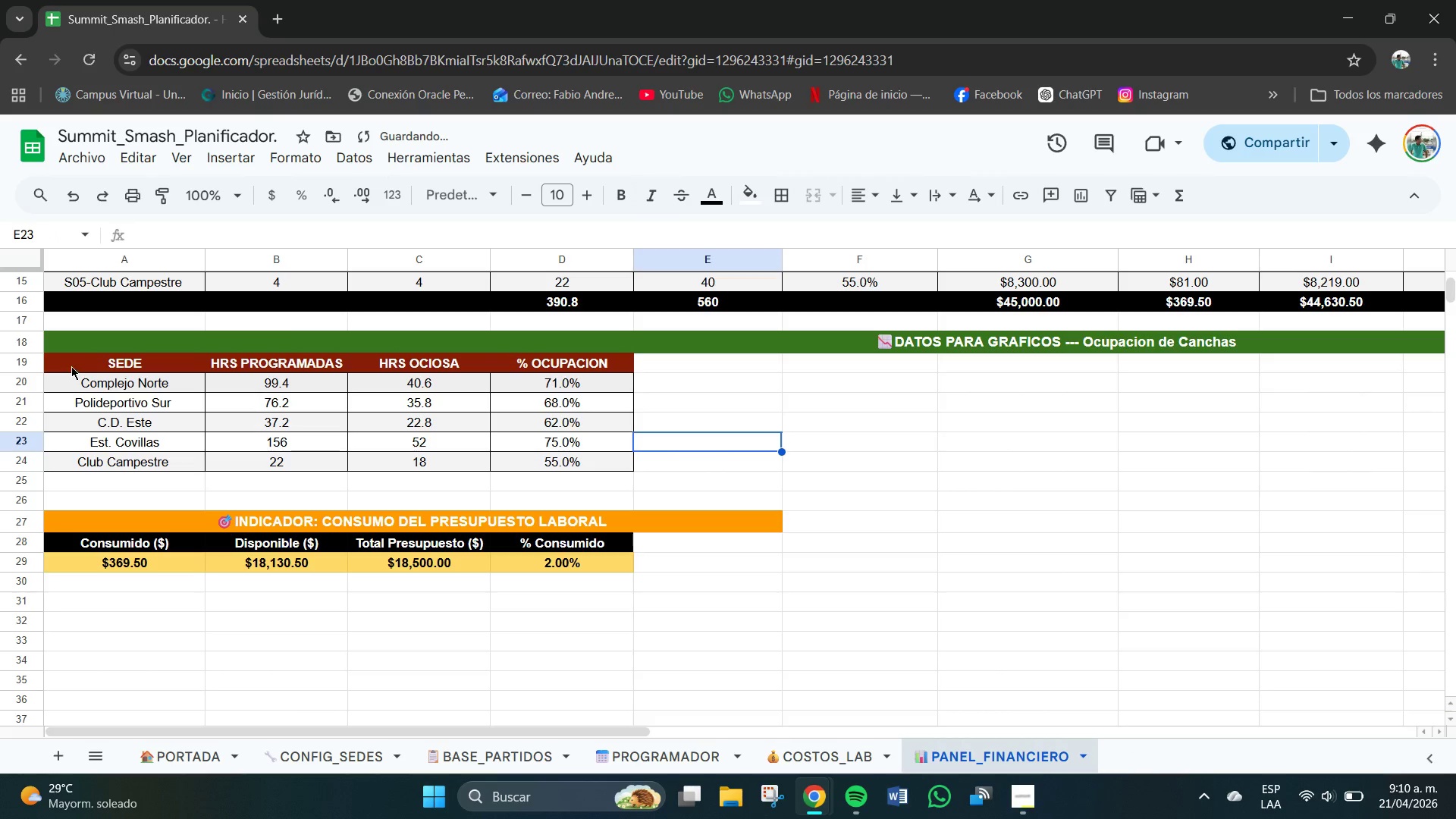 
left_click_drag(start_coordinate=[67, 364], to_coordinate=[443, 456])
 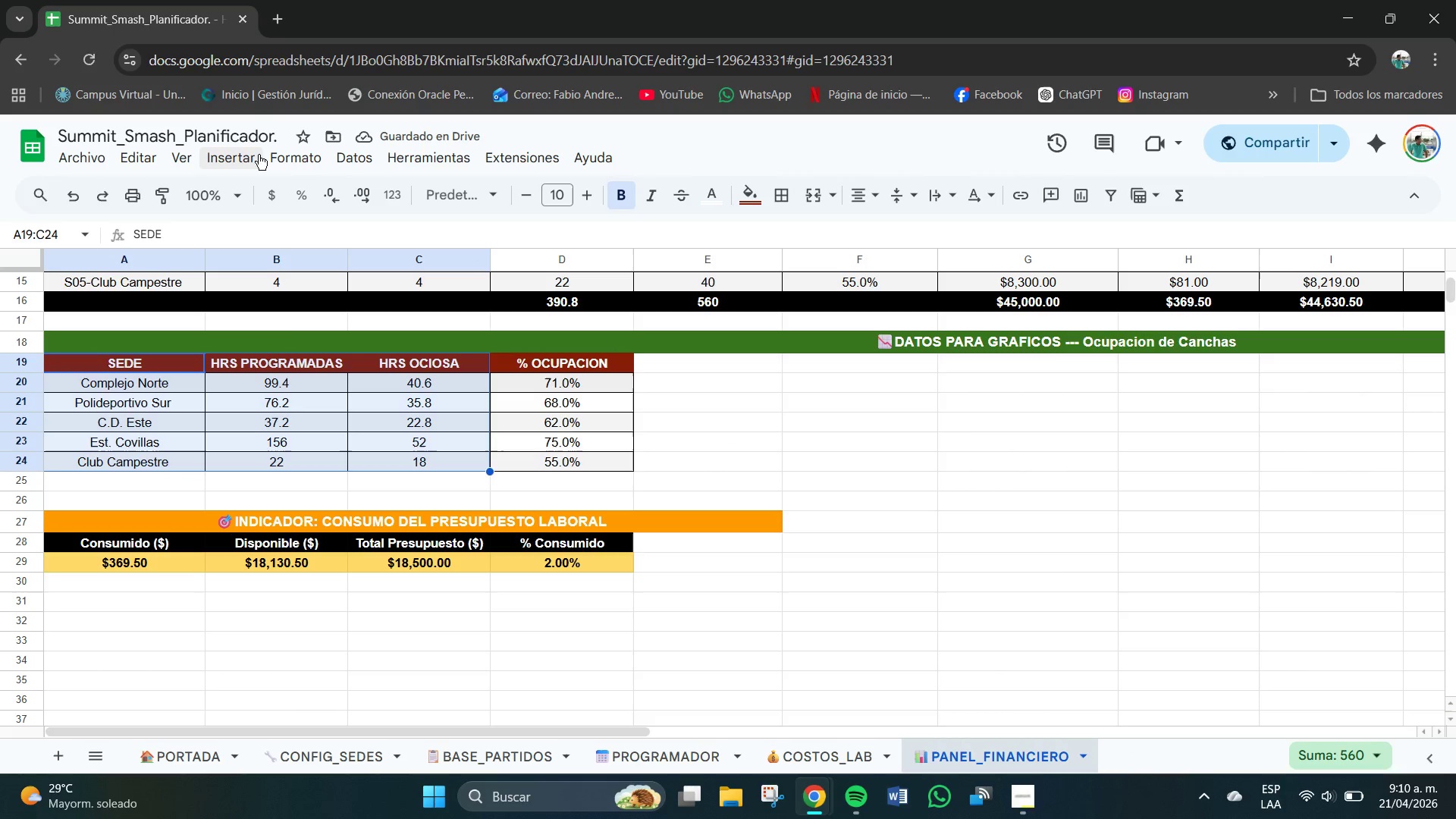 
left_click([239, 155])
 